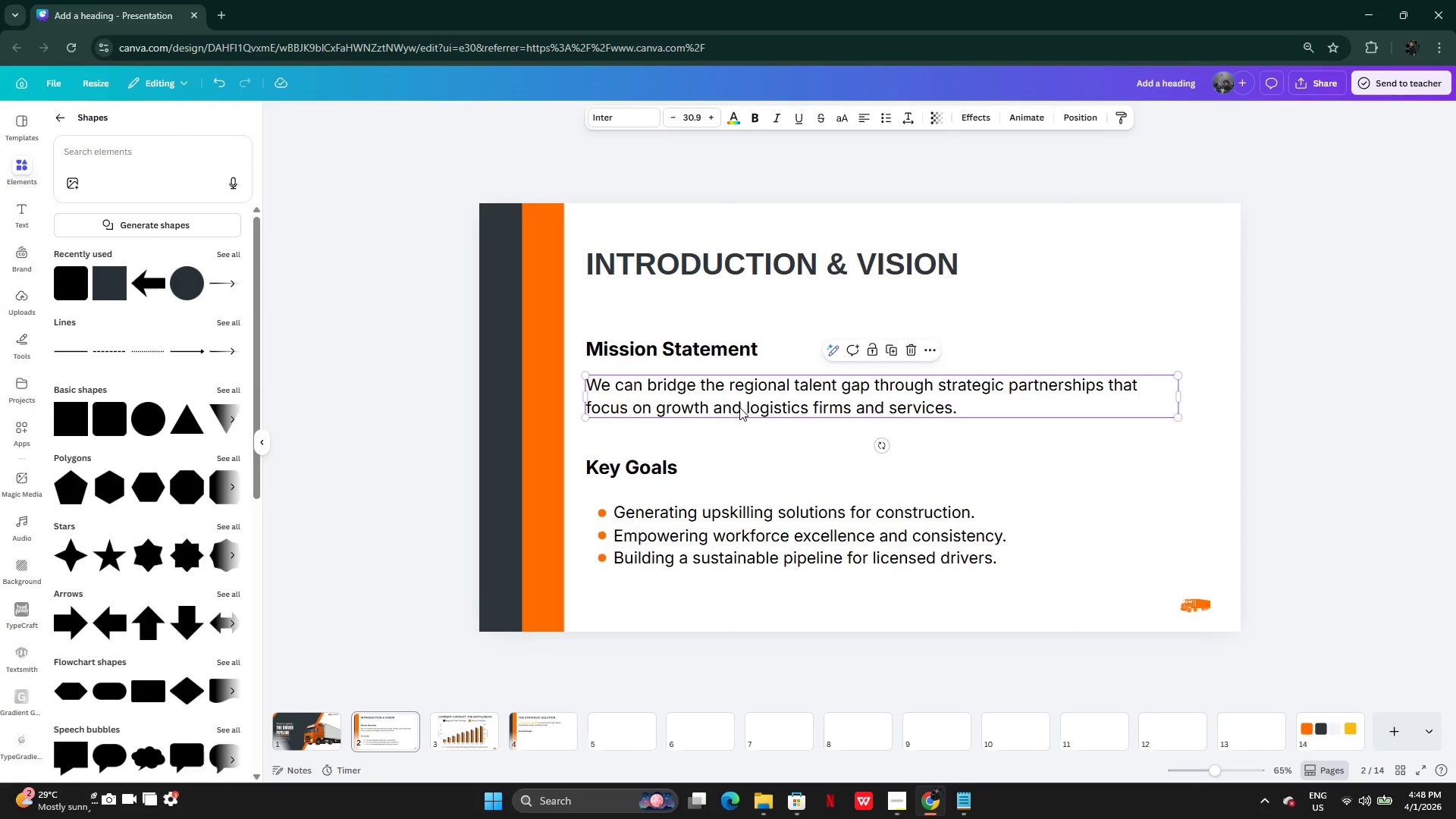 
key(Control+C)
 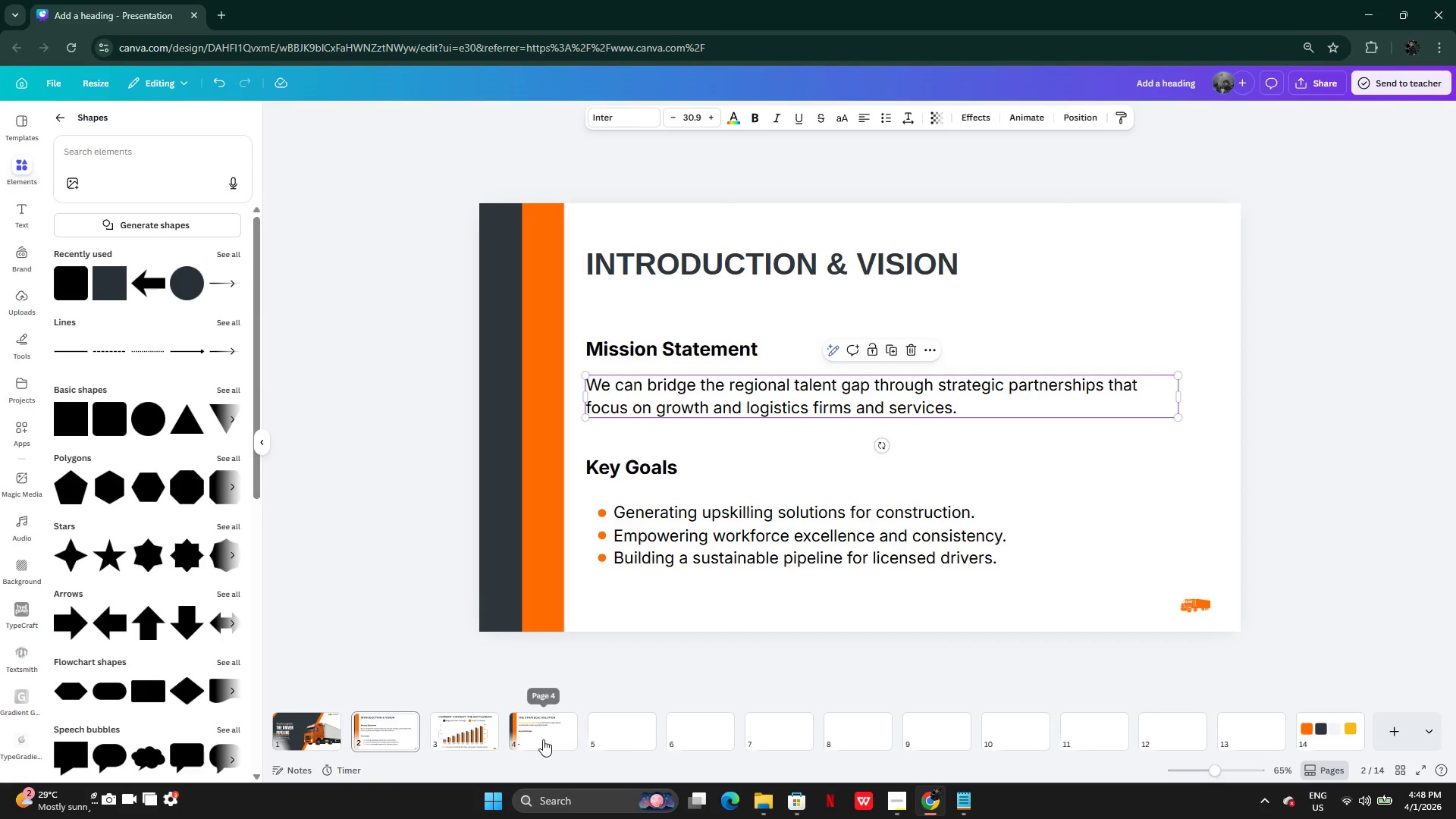 
left_click([543, 739])
 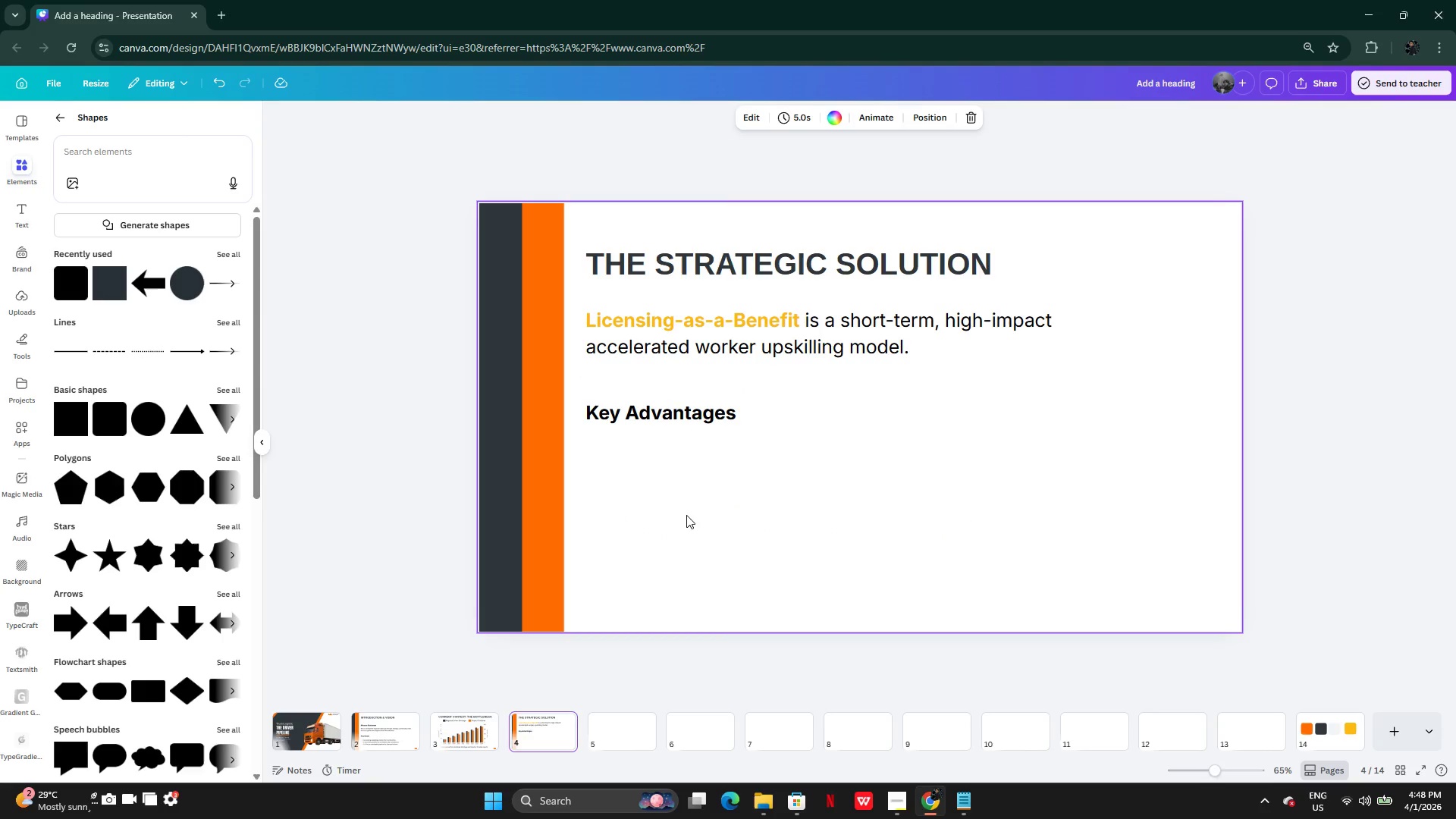 
left_click([686, 515])
 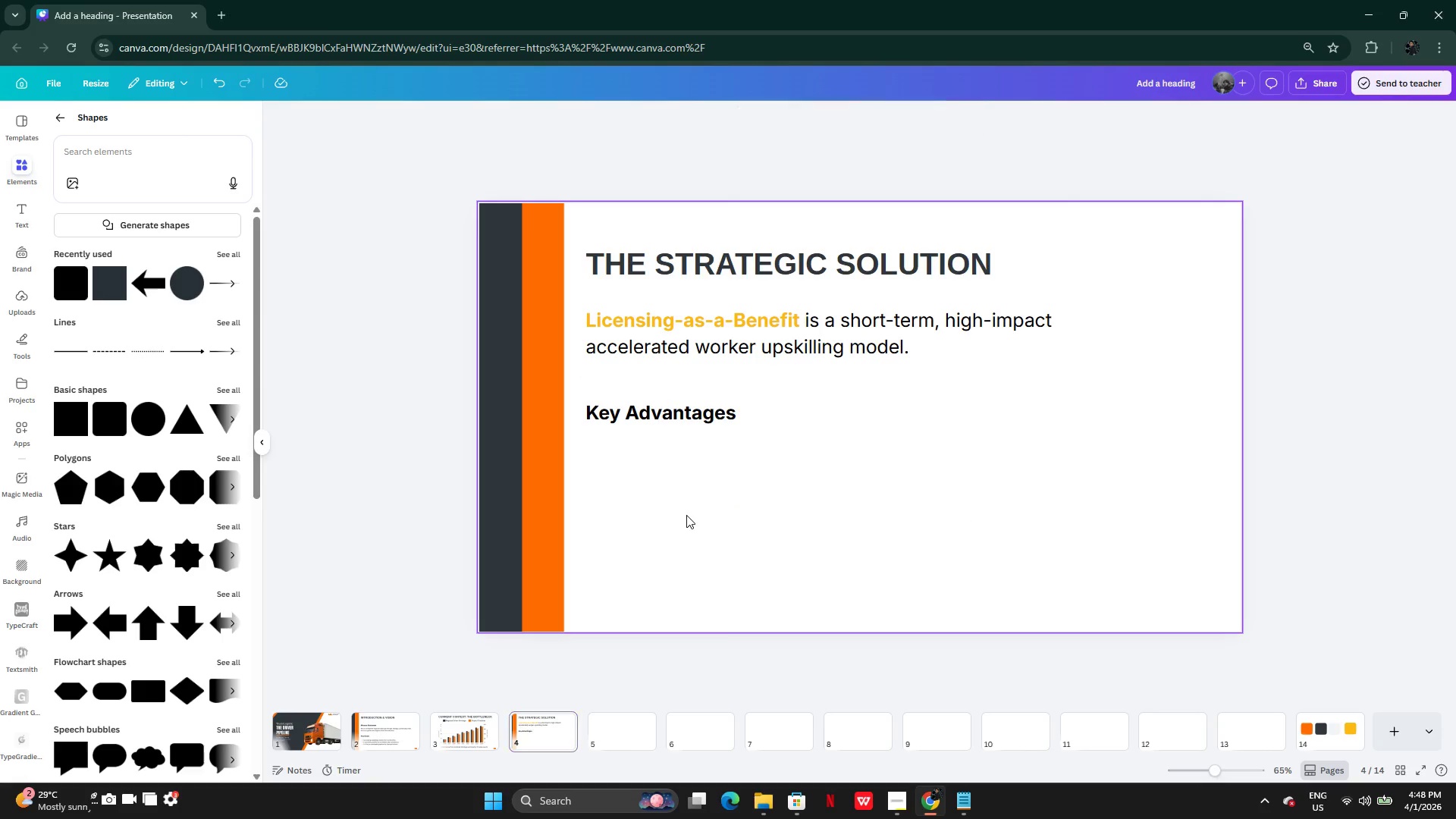 
key(Control+V)
 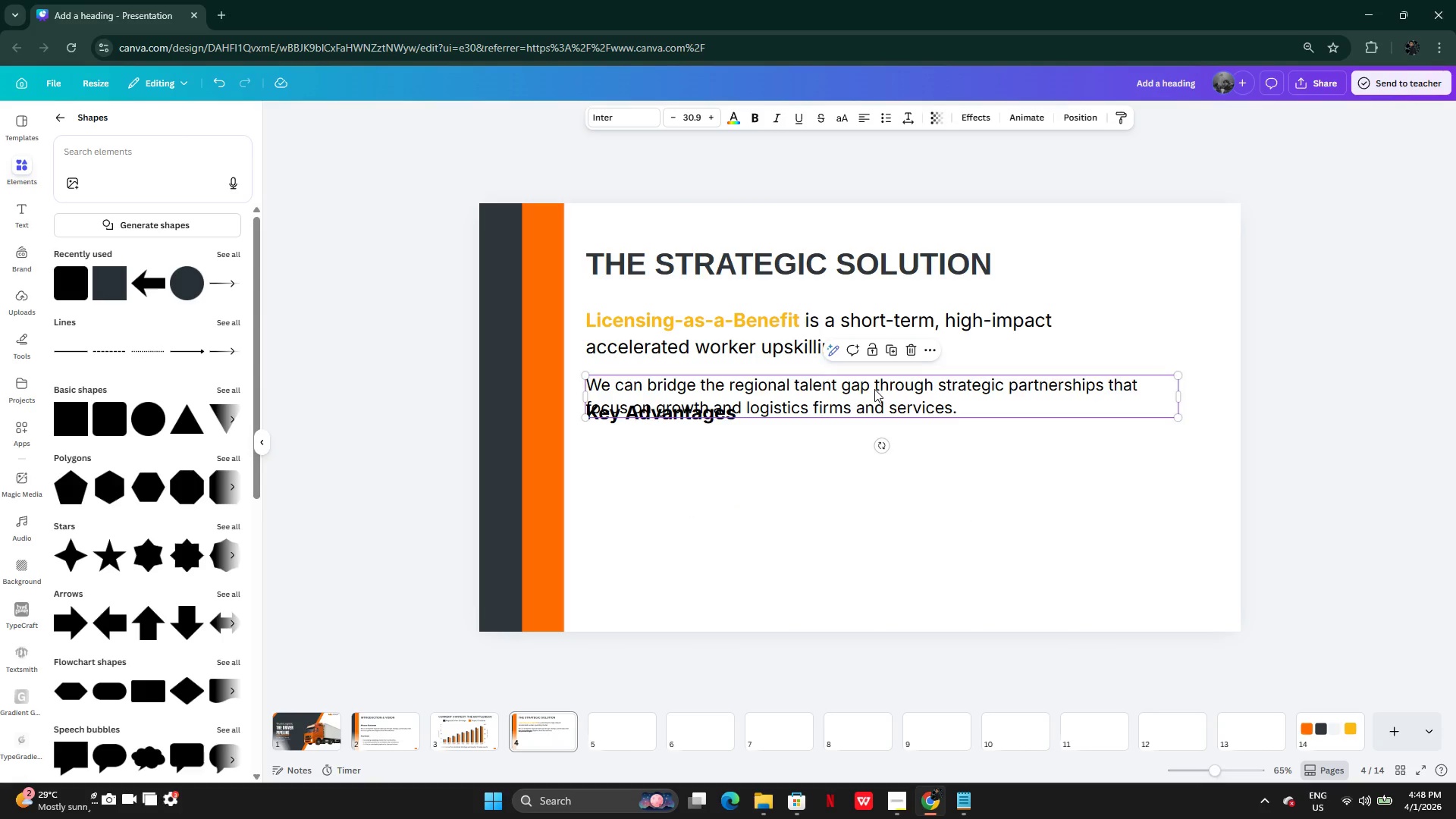 
left_click_drag(start_coordinate=[874, 389], to_coordinate=[877, 457])
 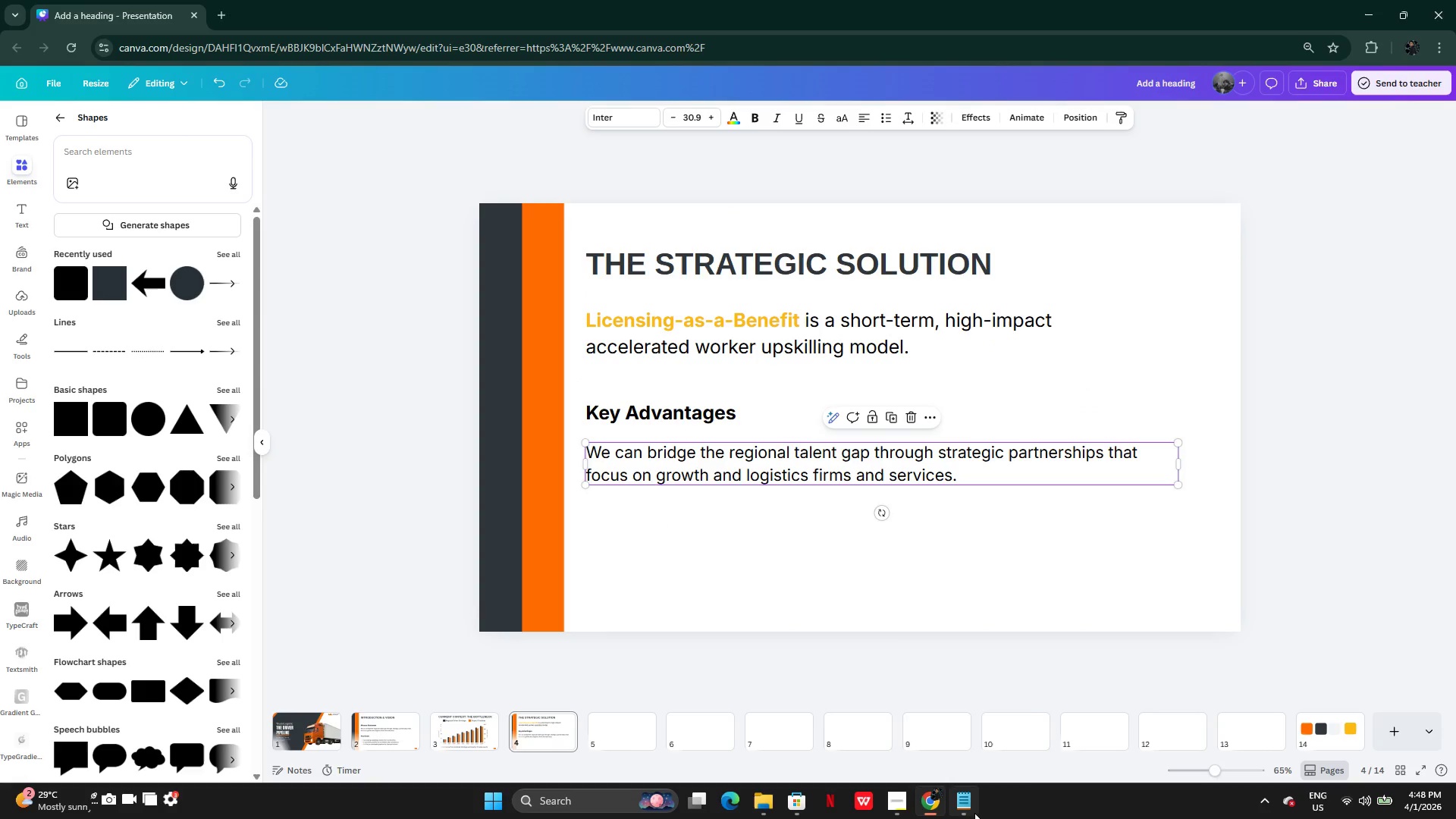 
left_click([968, 807])
 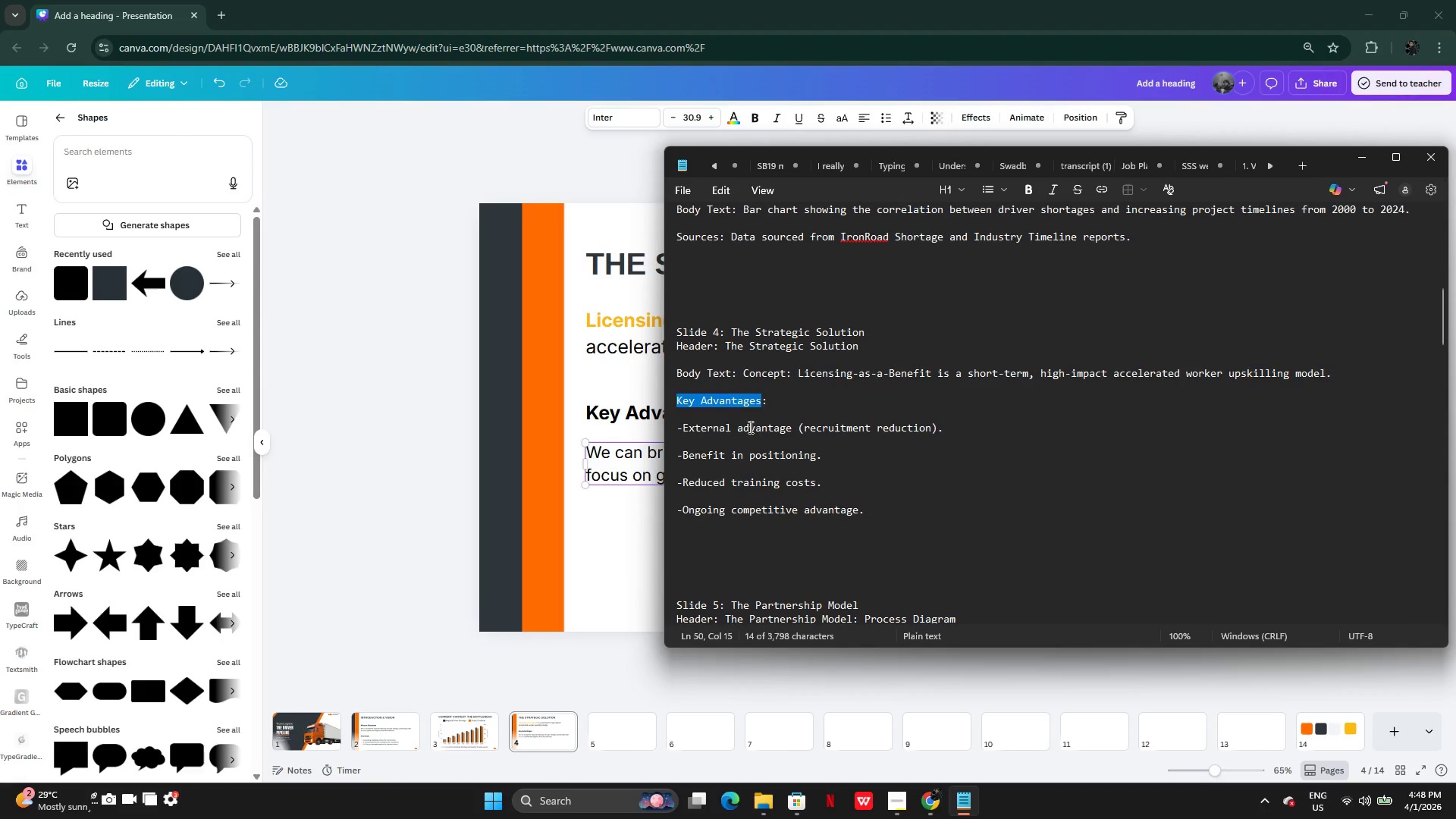 
left_click([749, 427])
 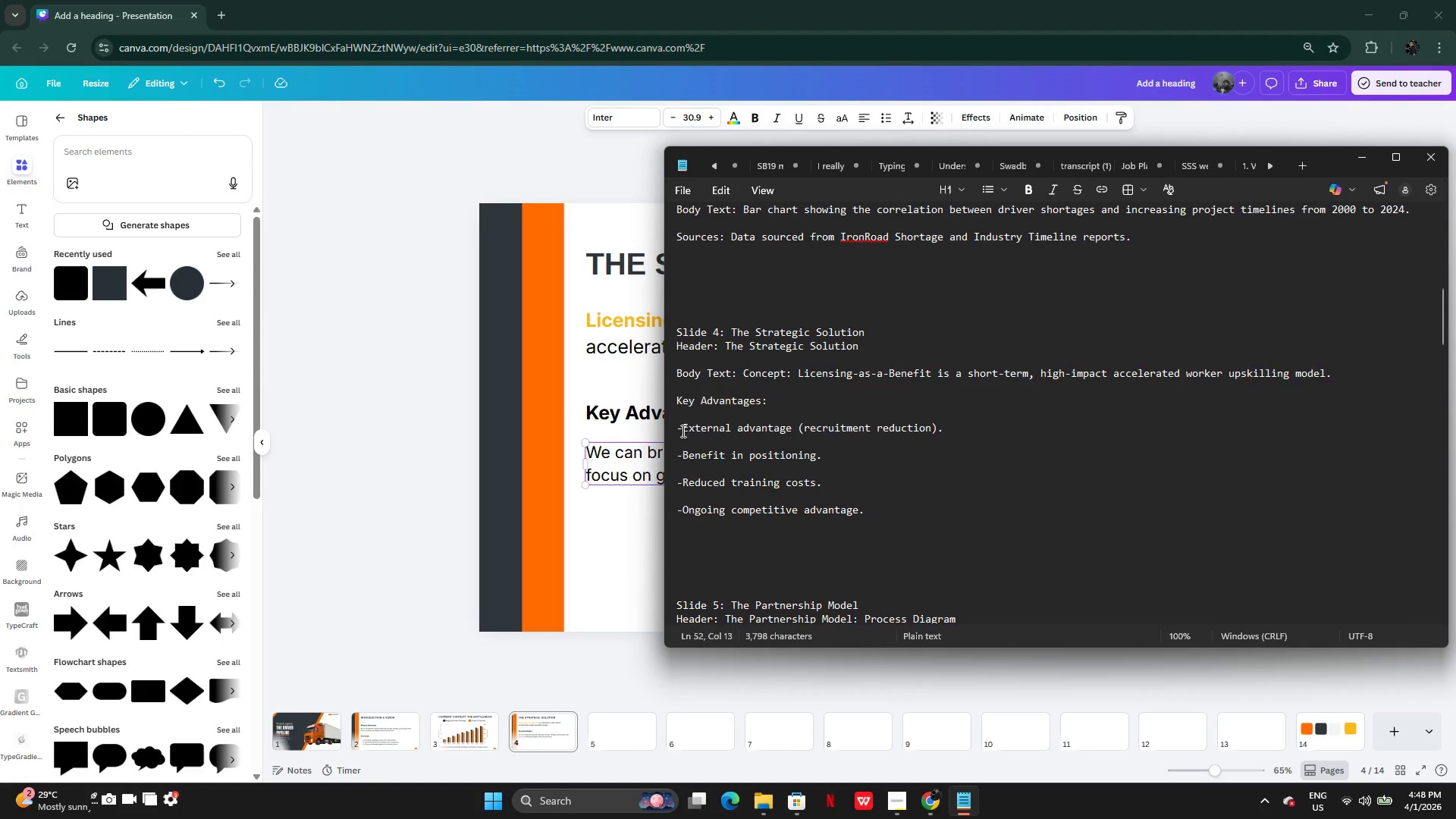 
left_click_drag(start_coordinate=[685, 431], to_coordinate=[860, 516])
 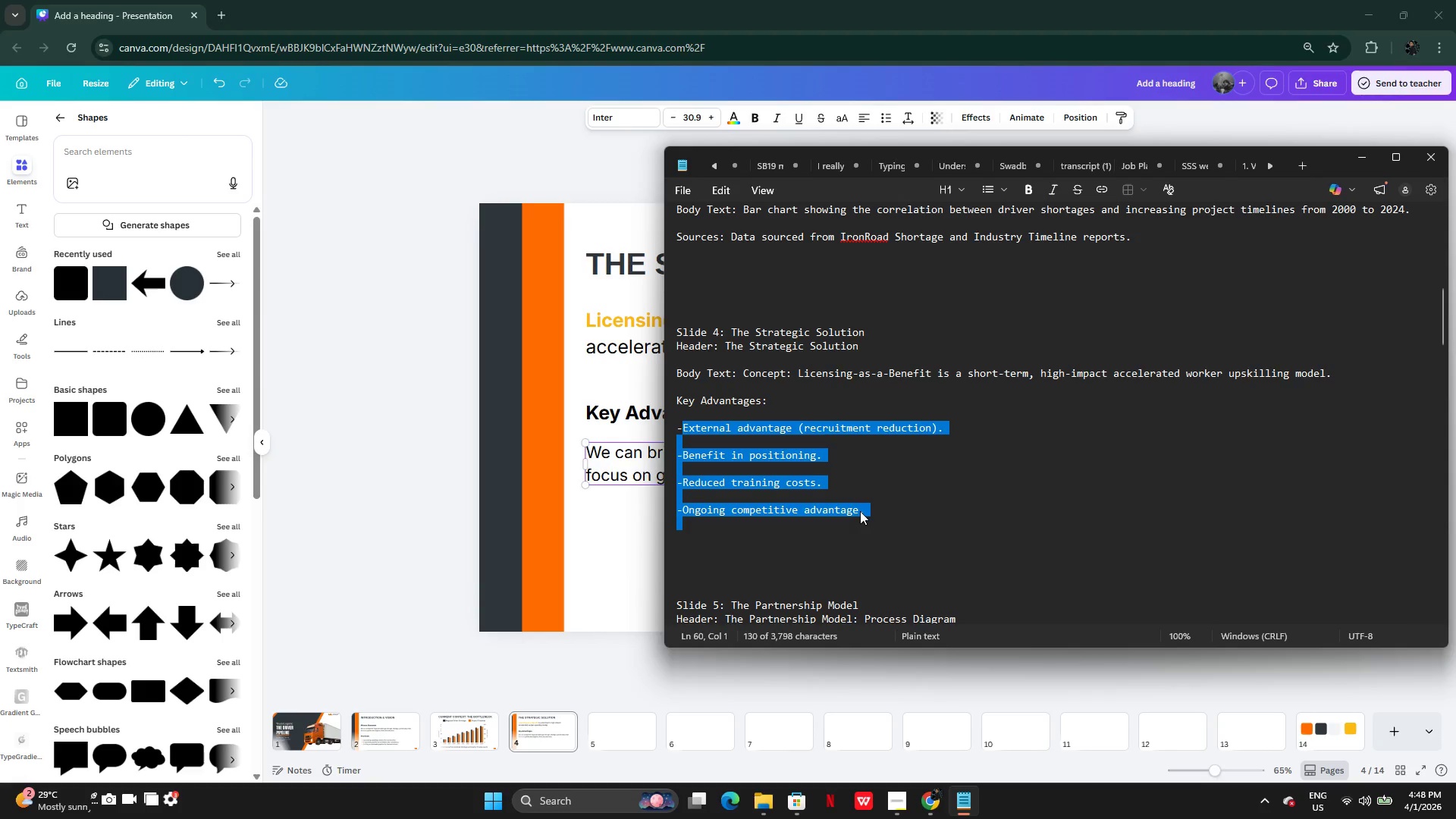 
key(Control+C)
 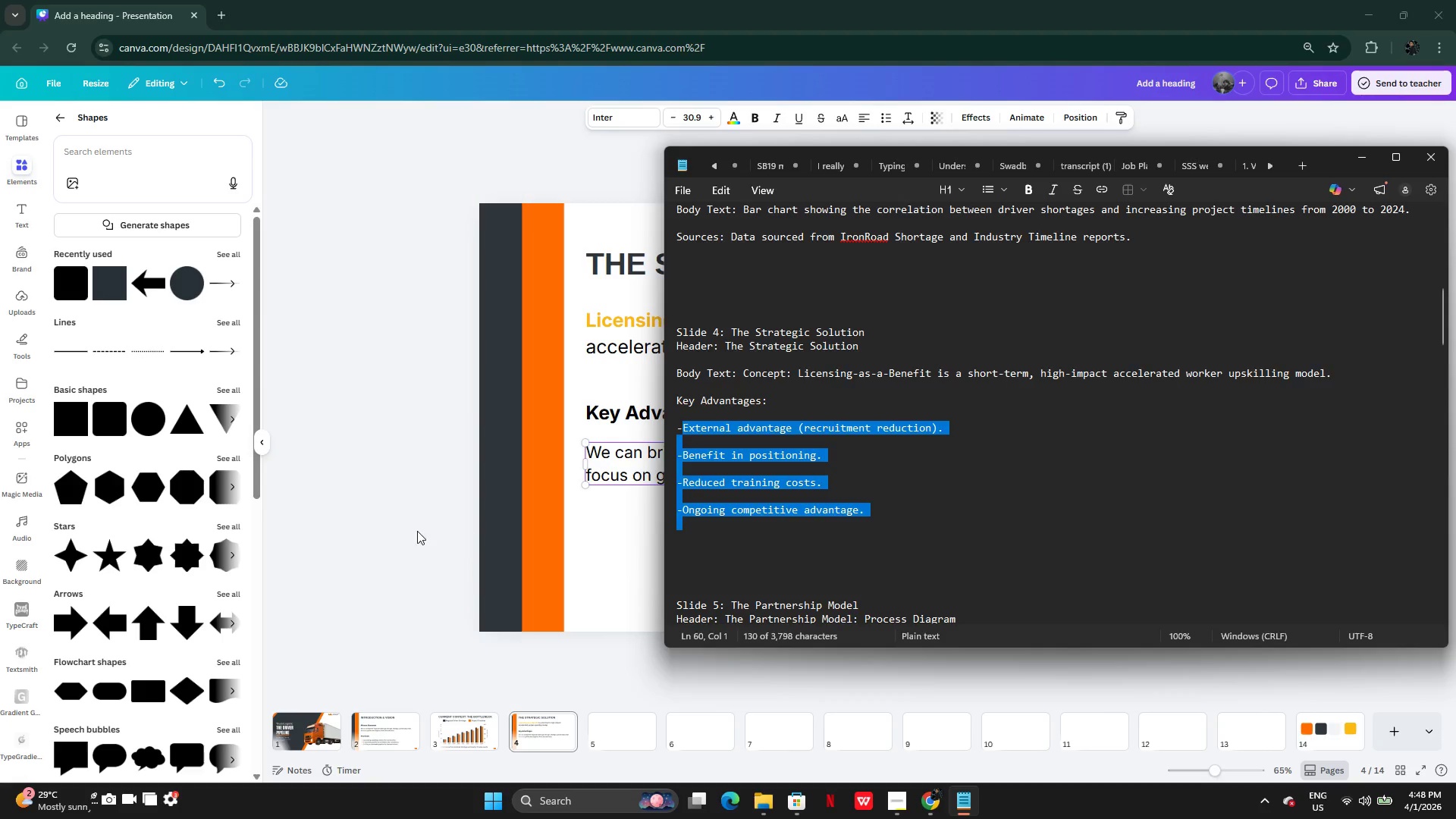 
left_click([408, 529])
 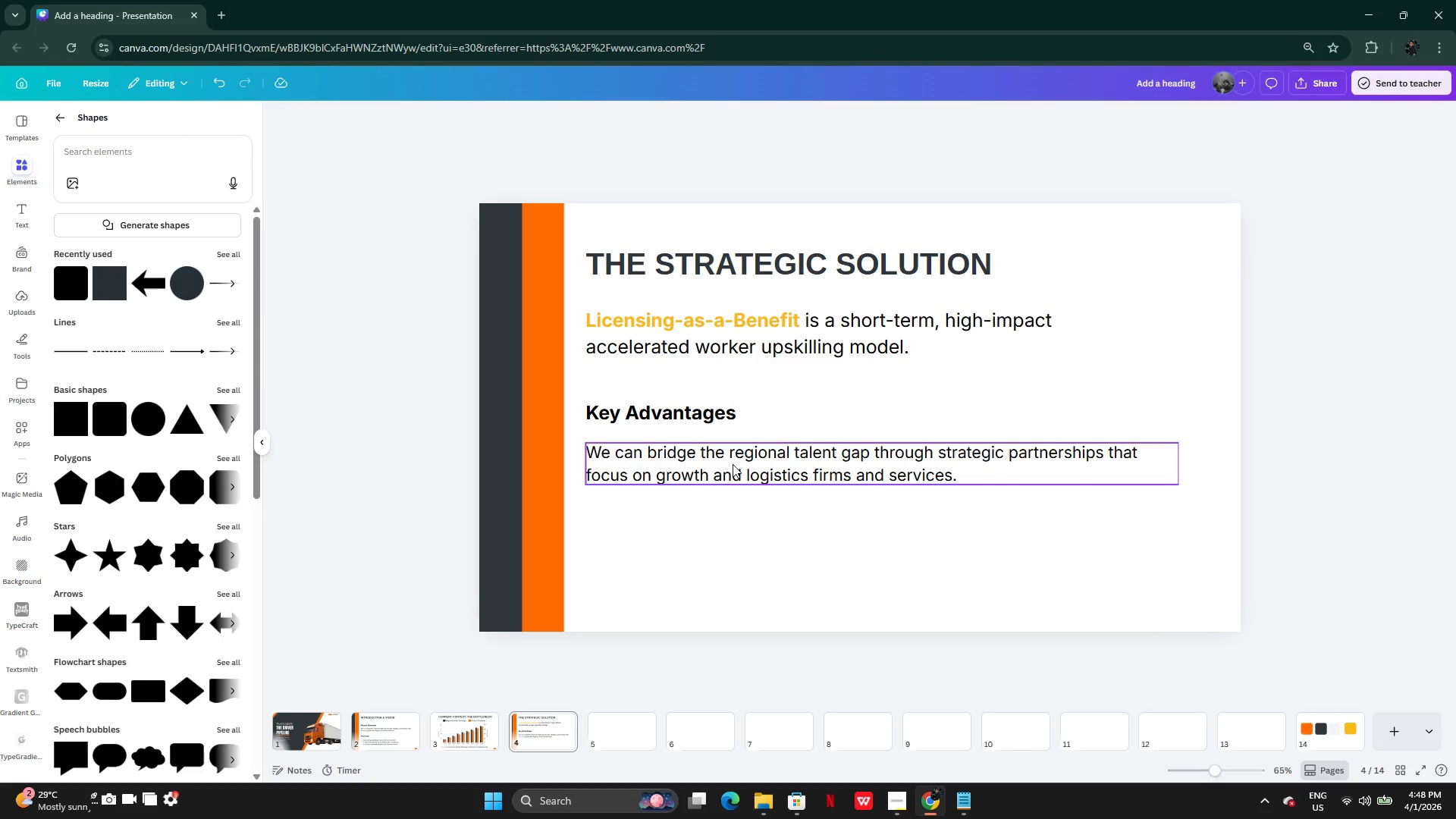 
double_click([733, 464])
 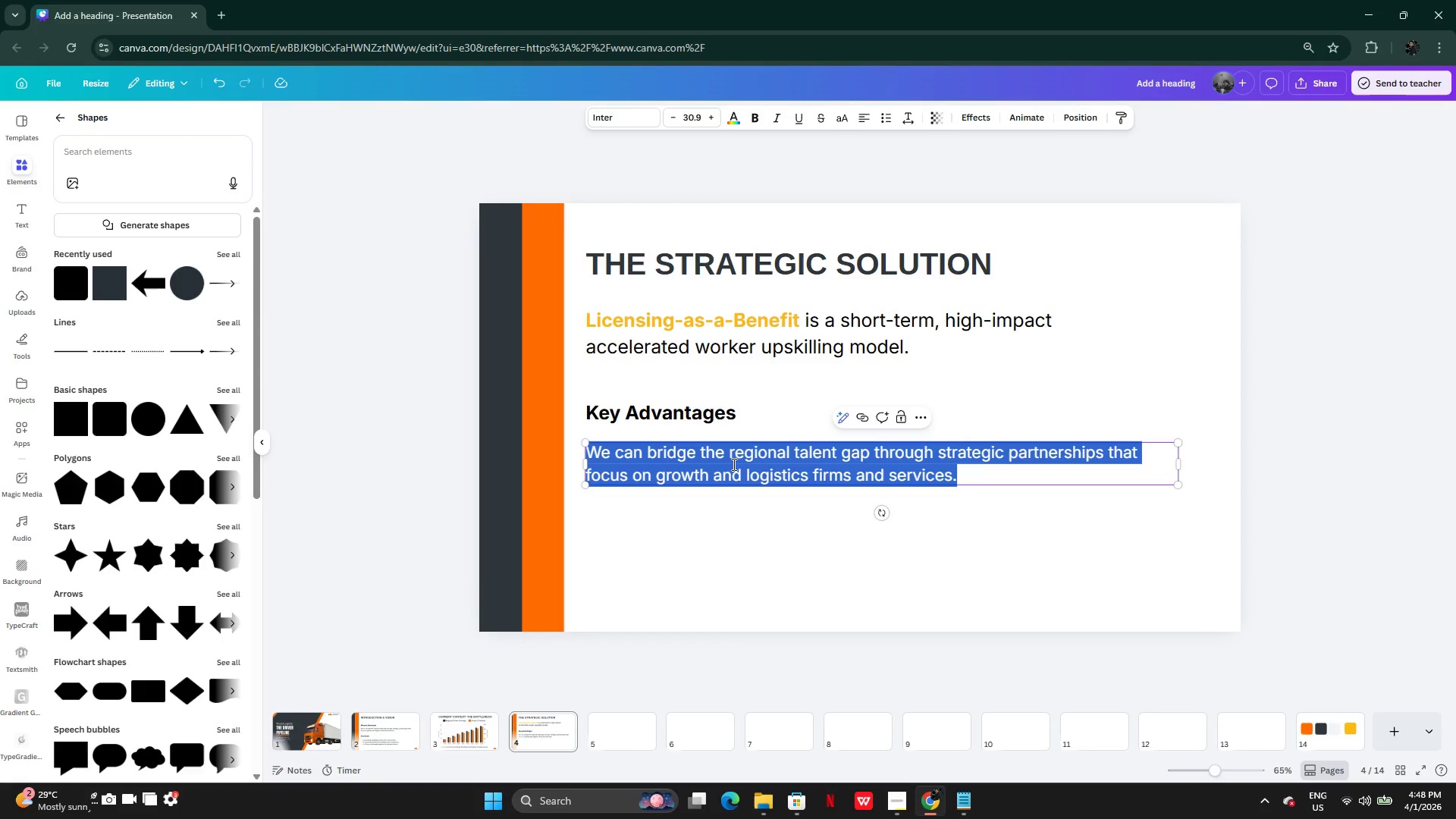 
key(Control+V)
 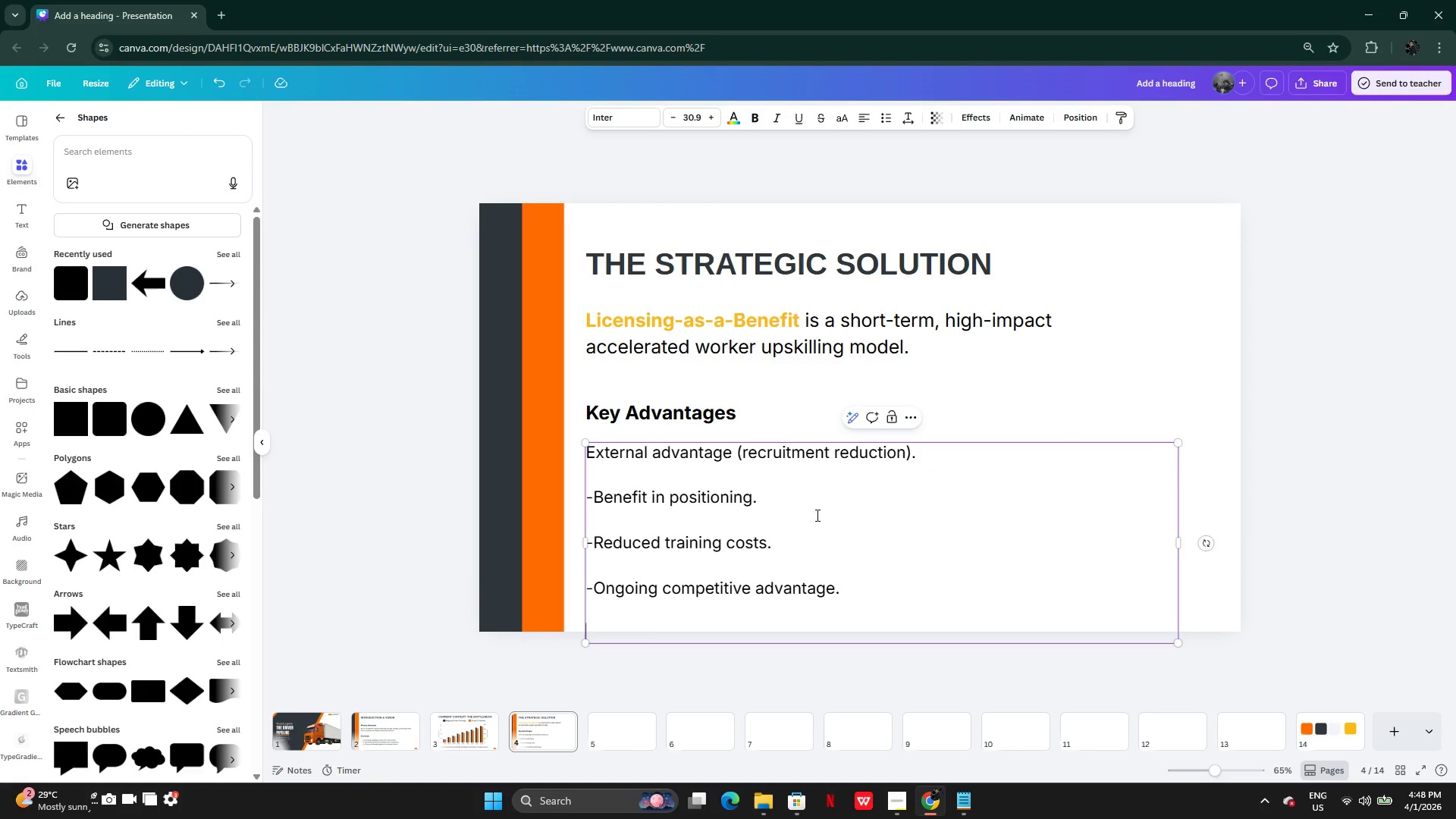 
left_click([893, 472])
 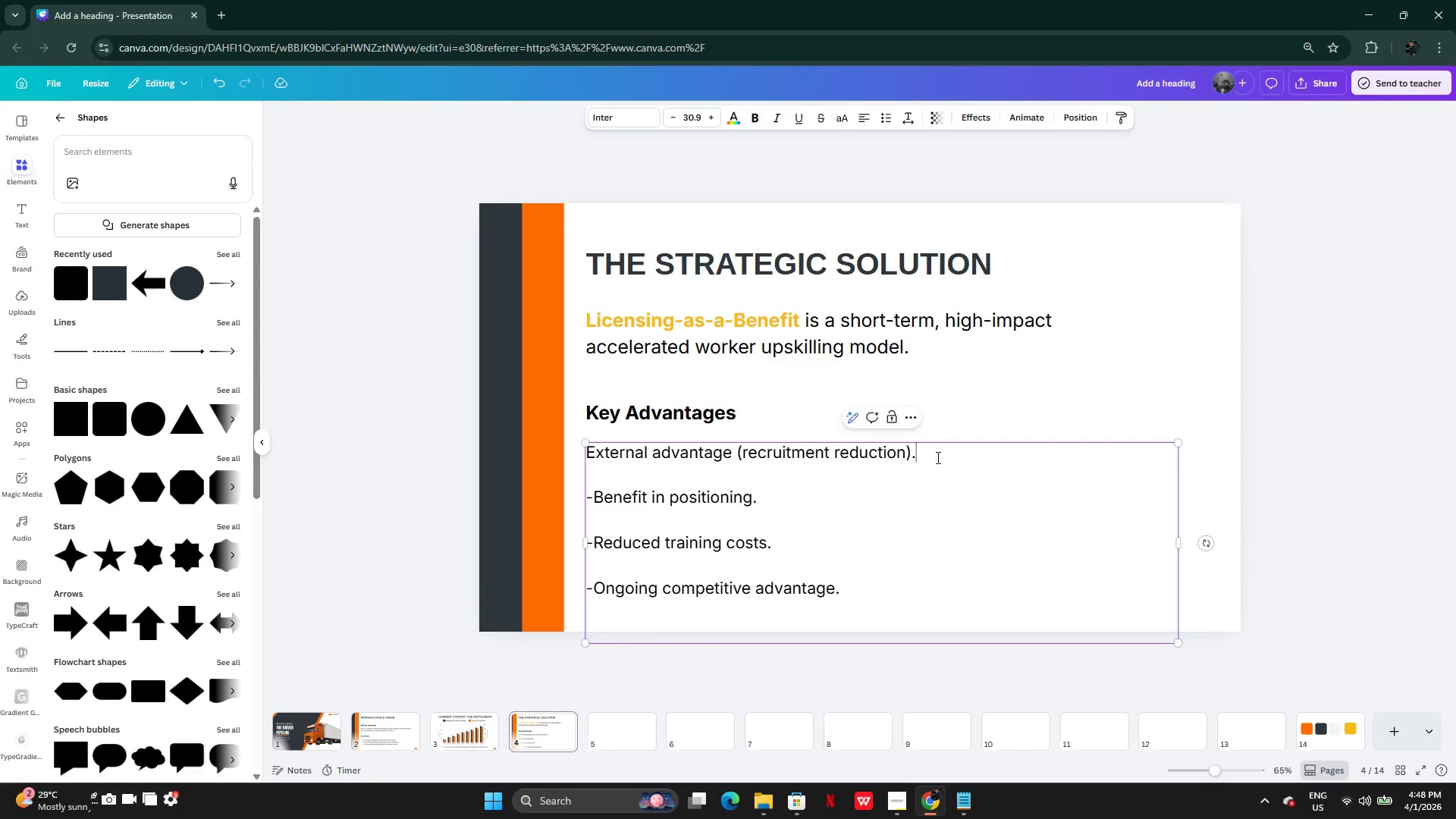 
left_click_drag(start_coordinate=[938, 457], to_coordinate=[588, 450])
 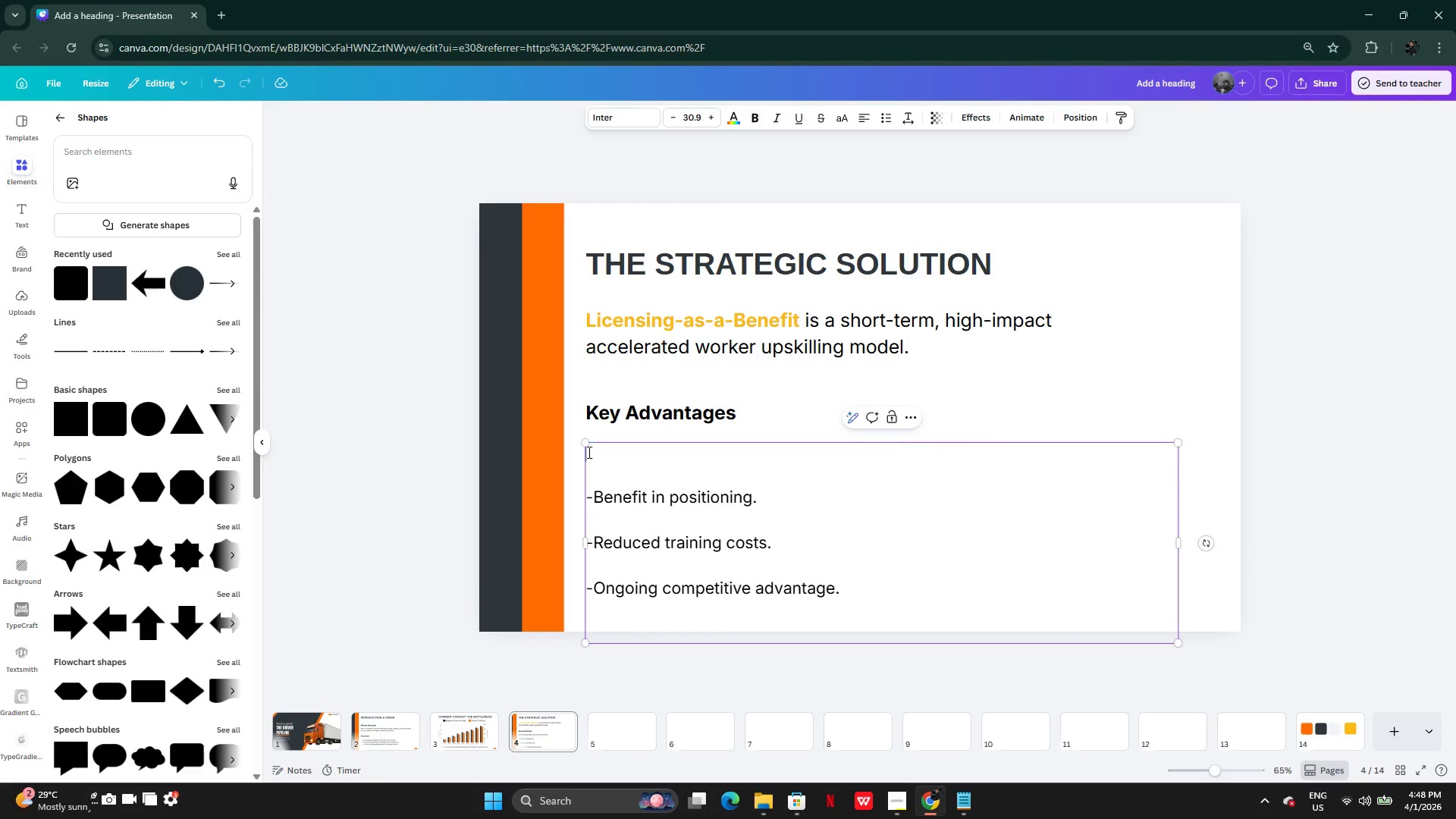 
key(Backspace)
 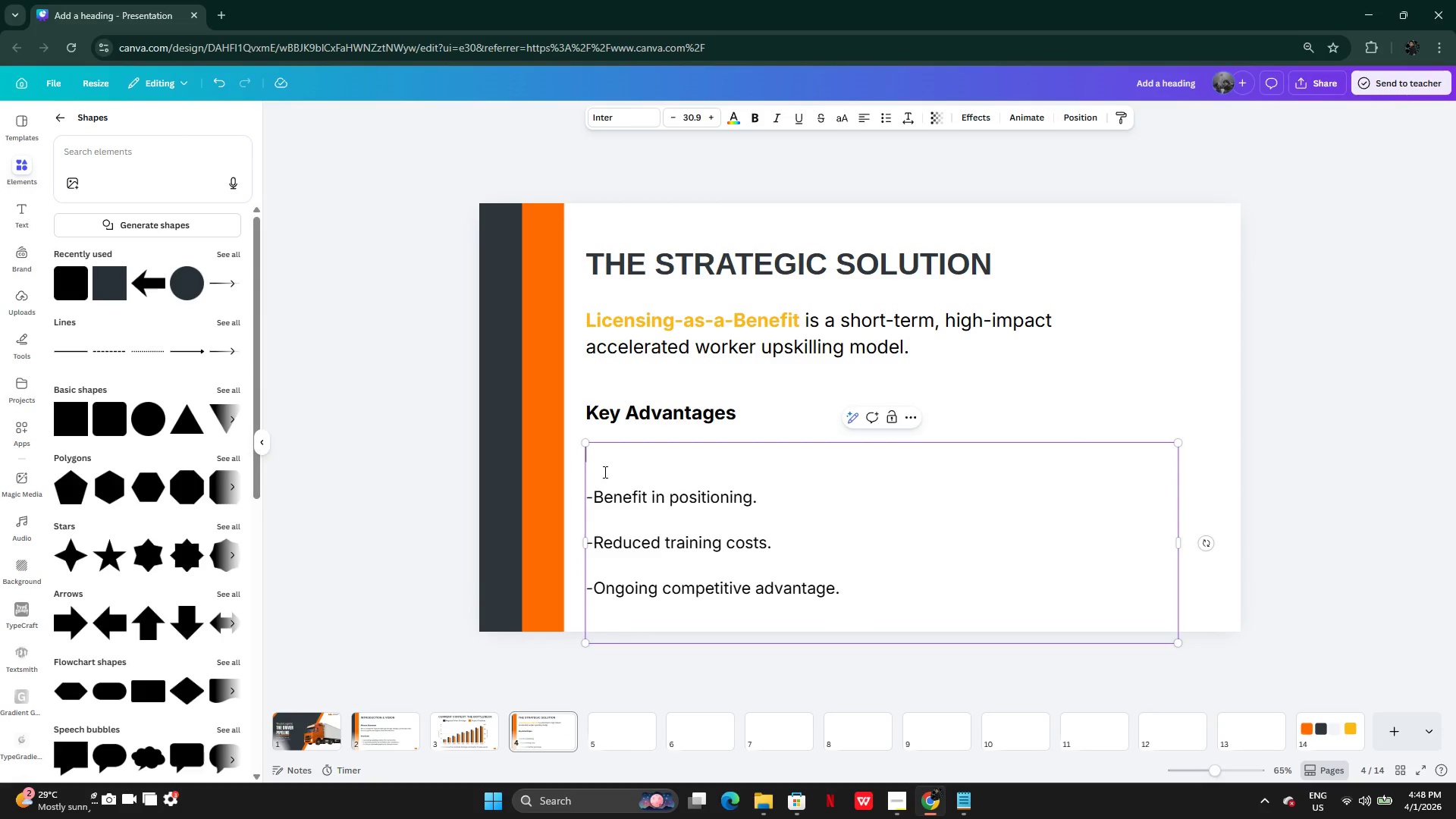 
left_click([604, 470])
 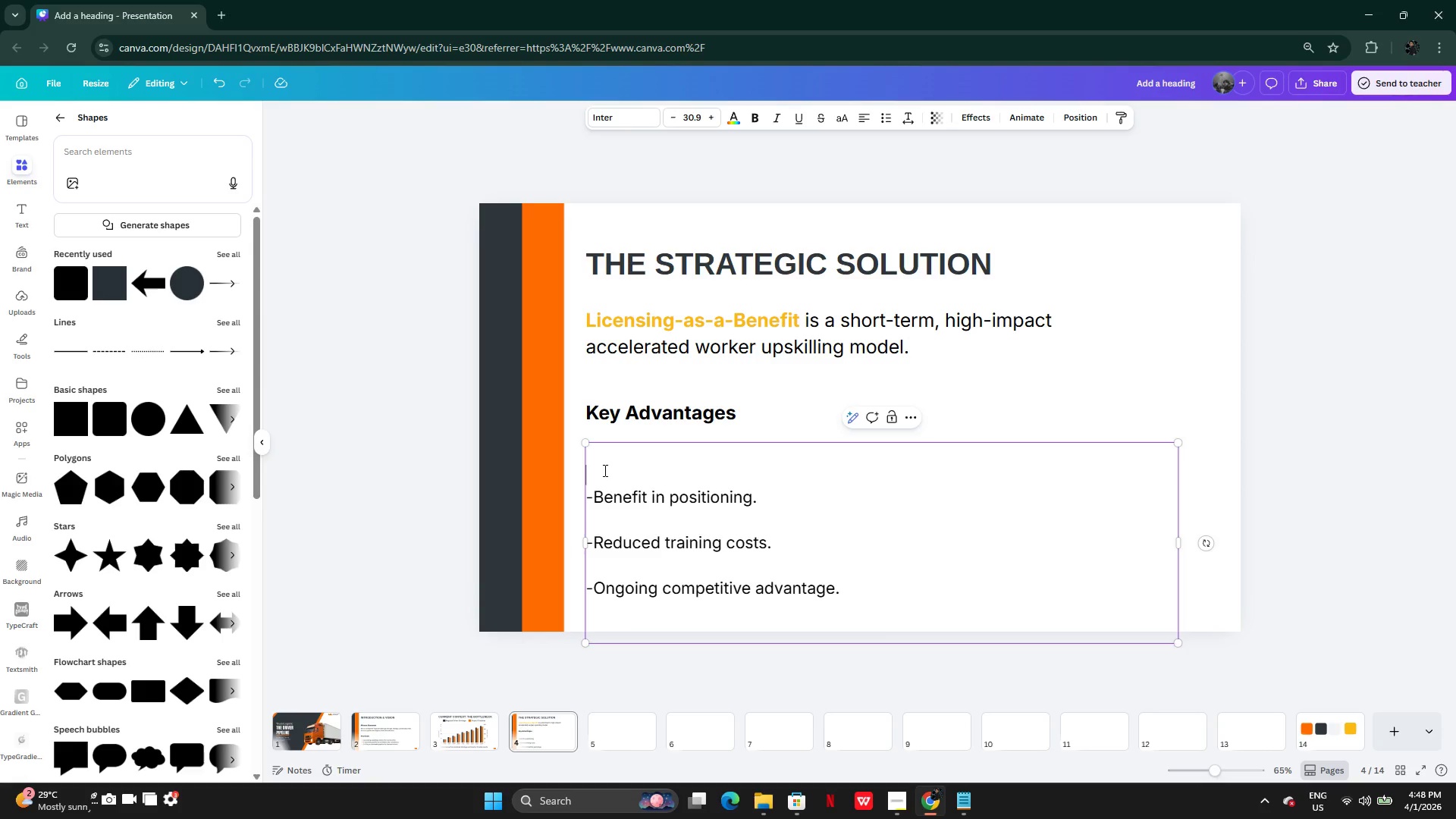 
key(Backspace)
 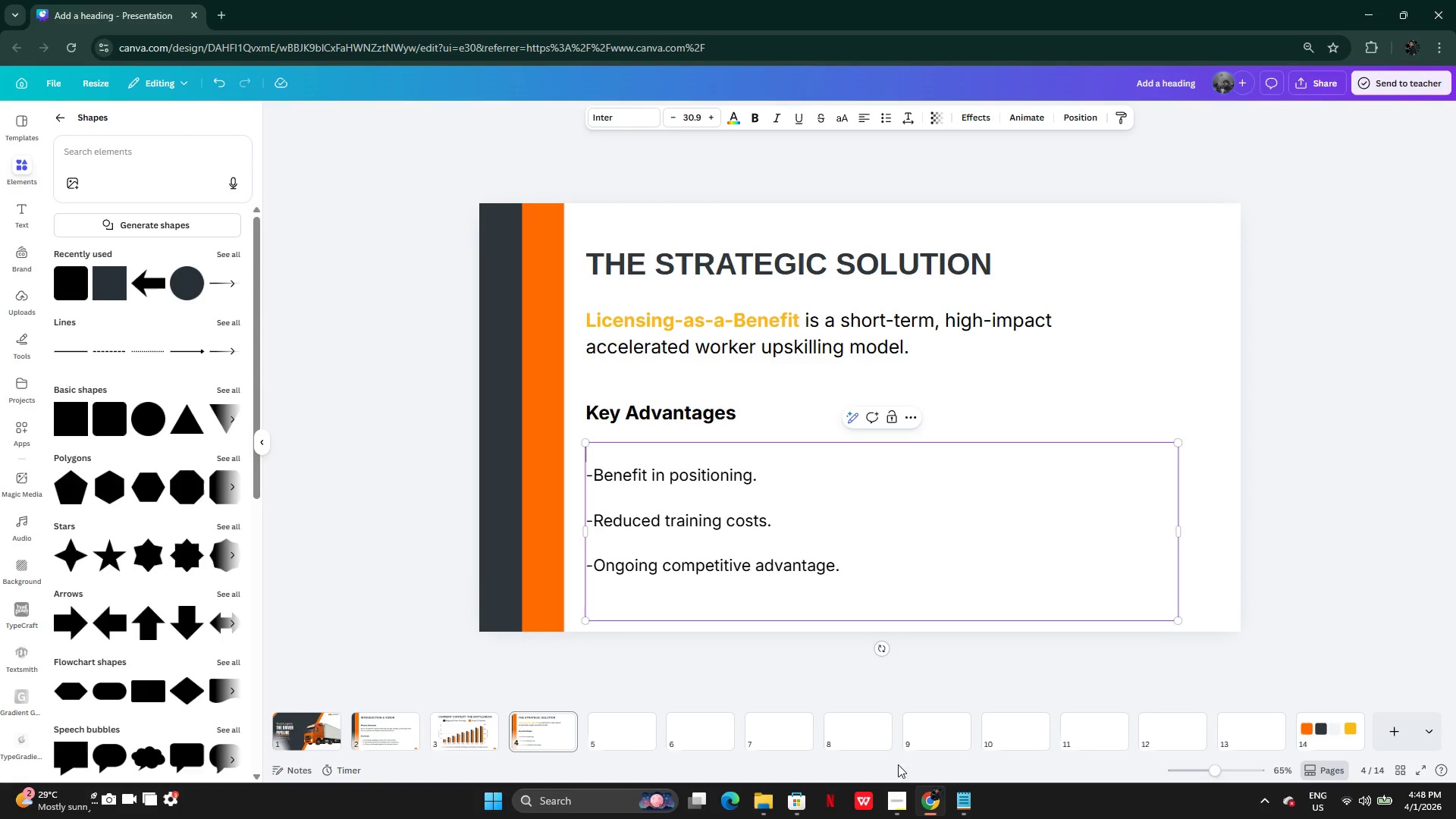 
left_click([963, 795])
 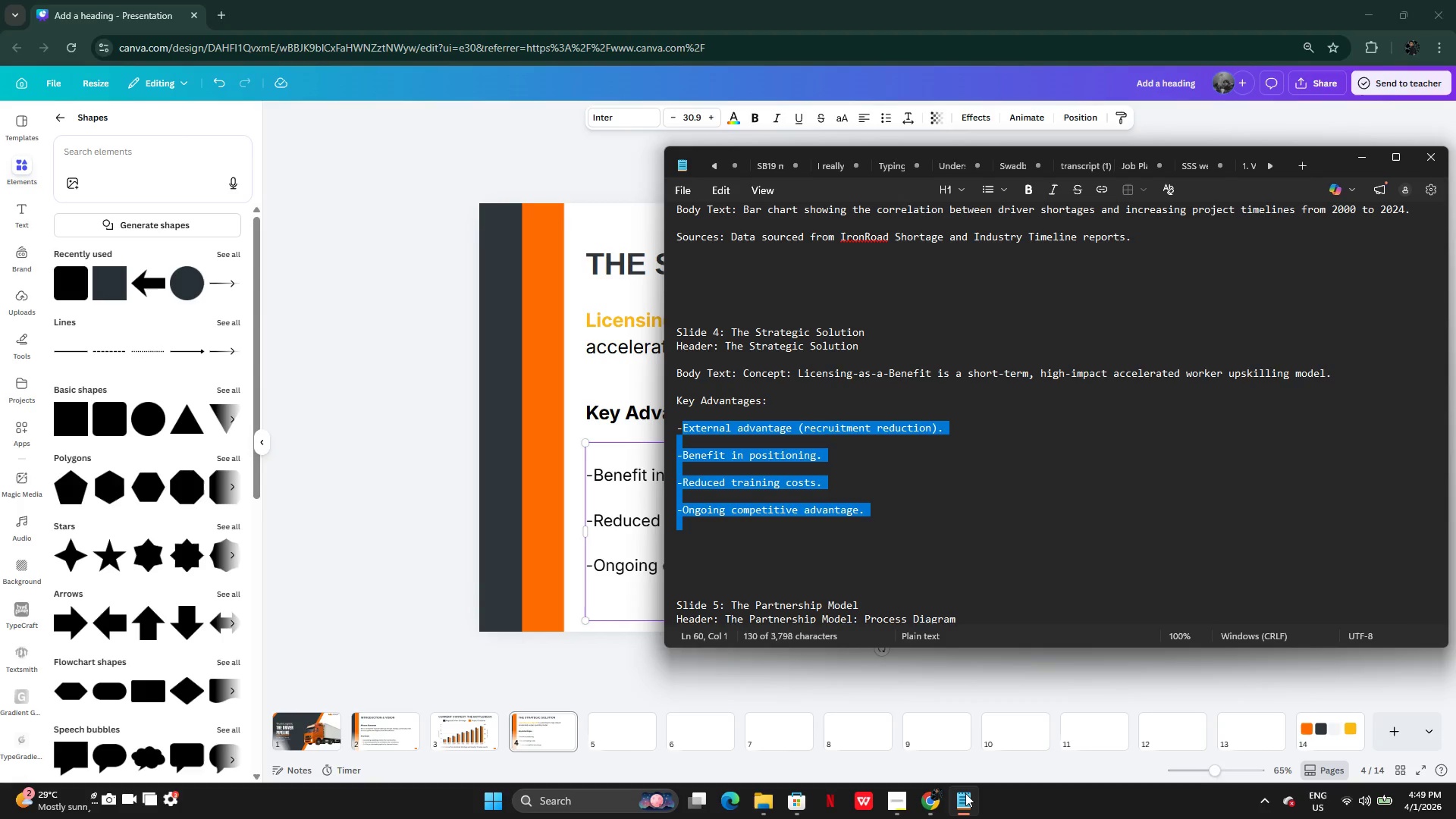 
left_click([965, 798])
 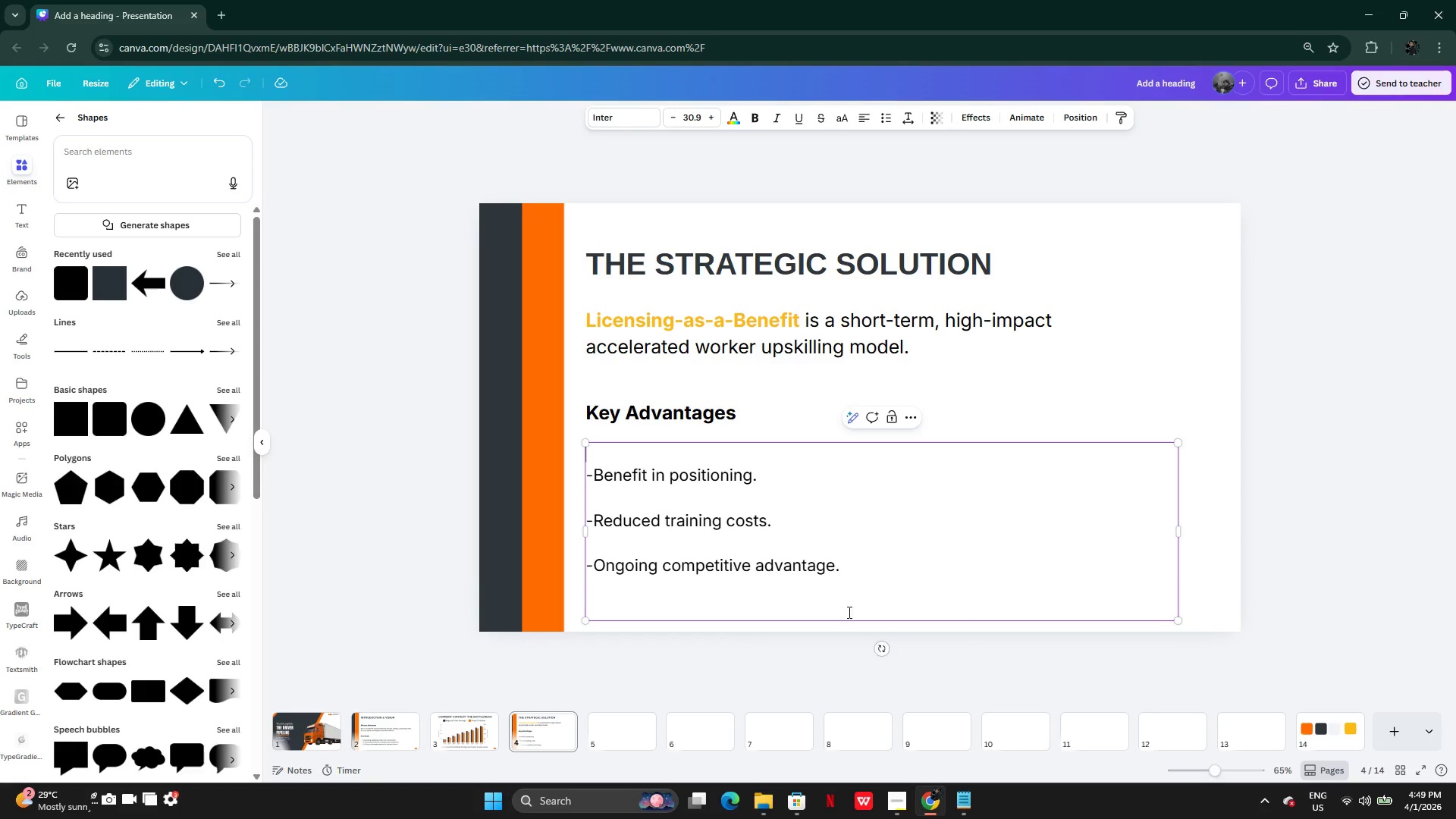 
key(Control+Z)
 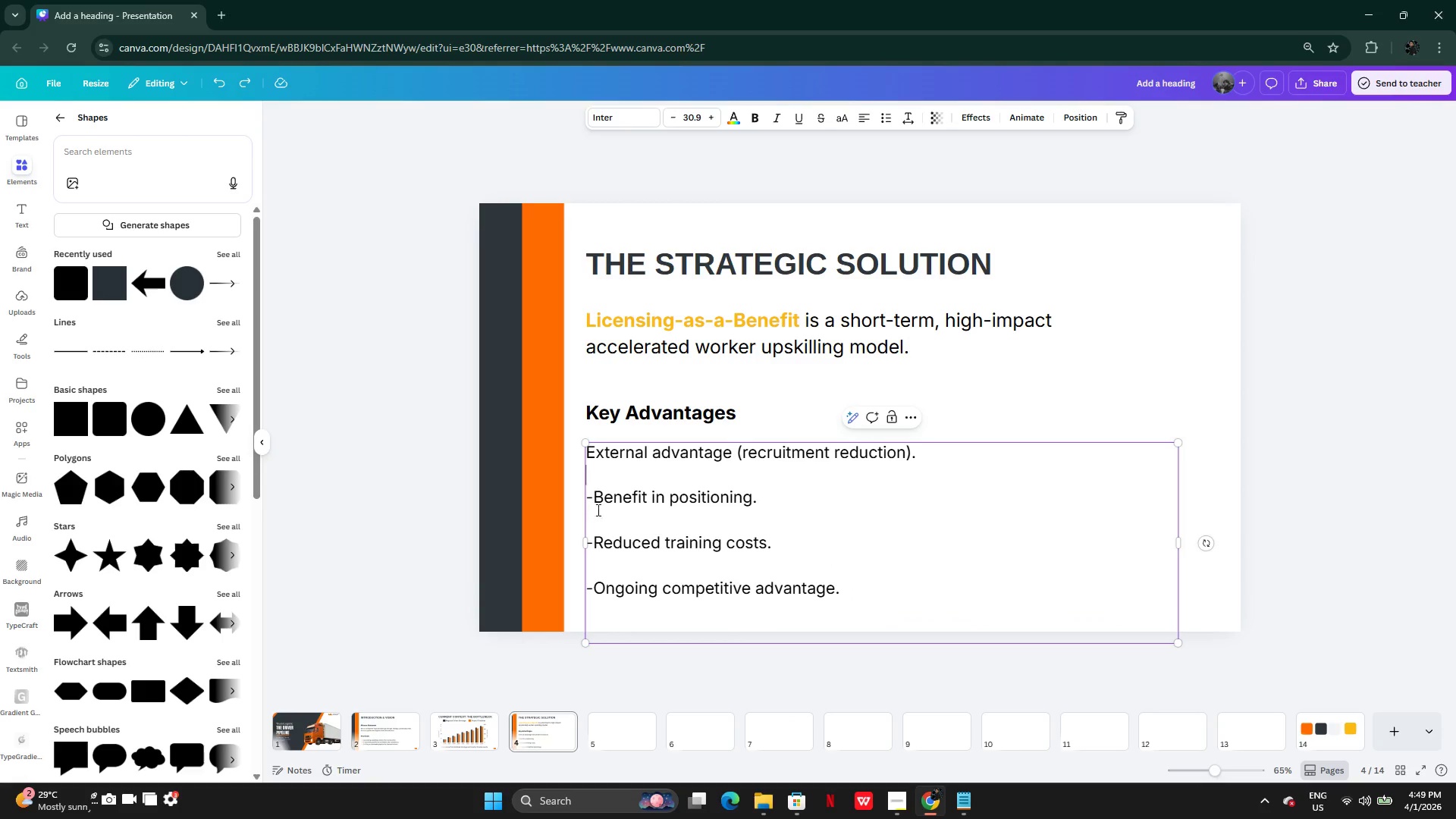 
left_click([590, 497])
 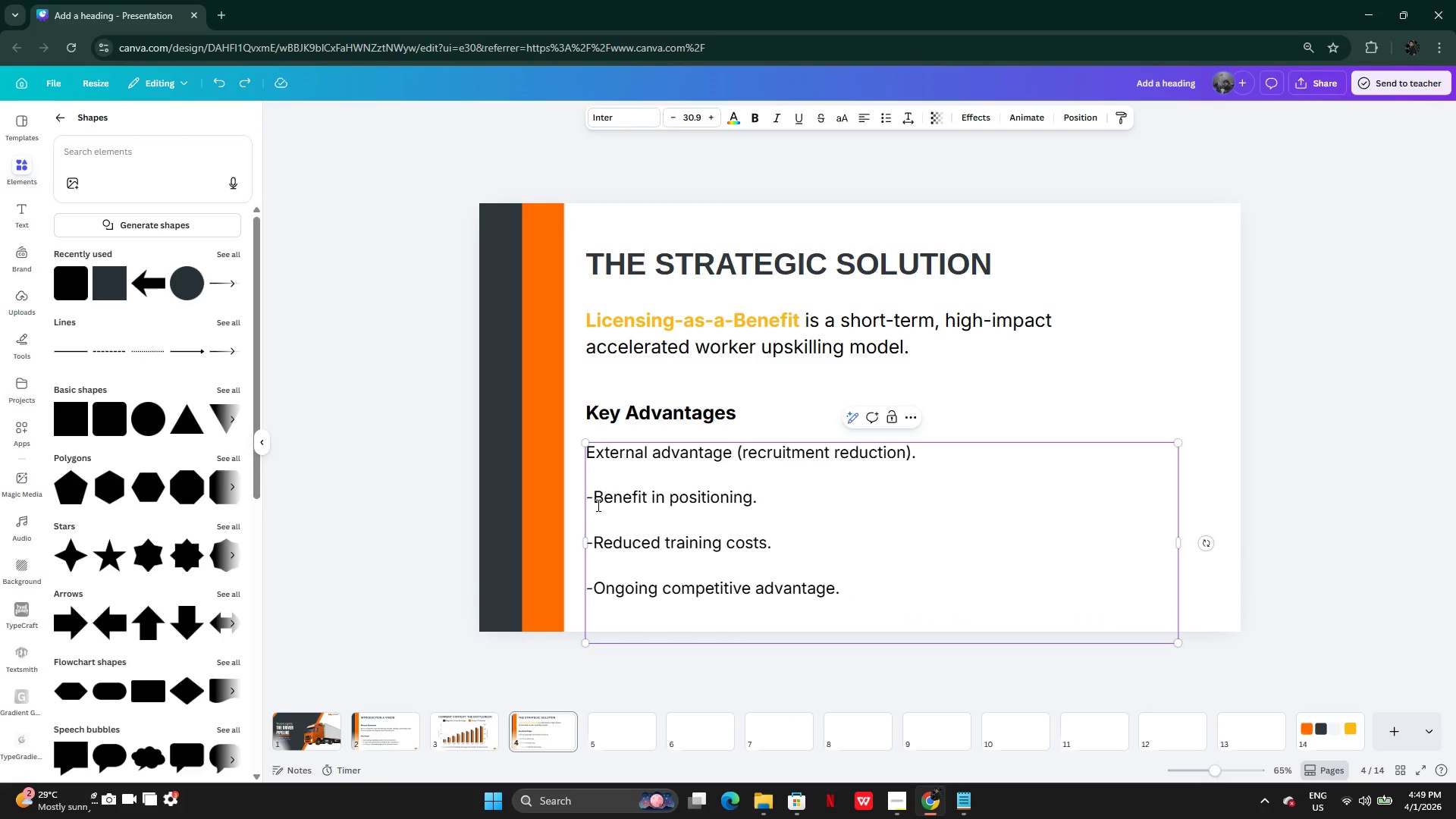 
key(Backspace)
 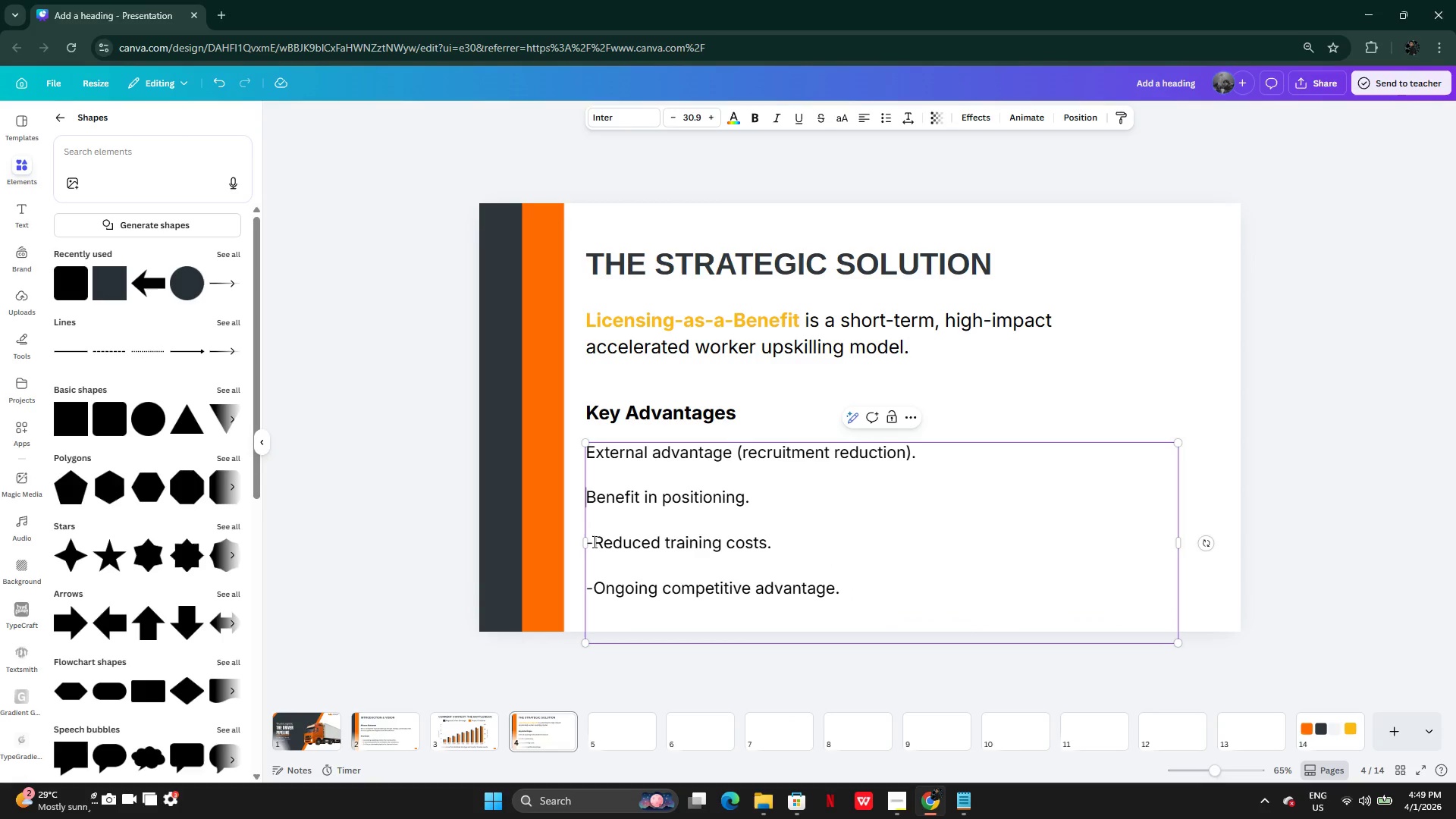 
left_click([593, 541])
 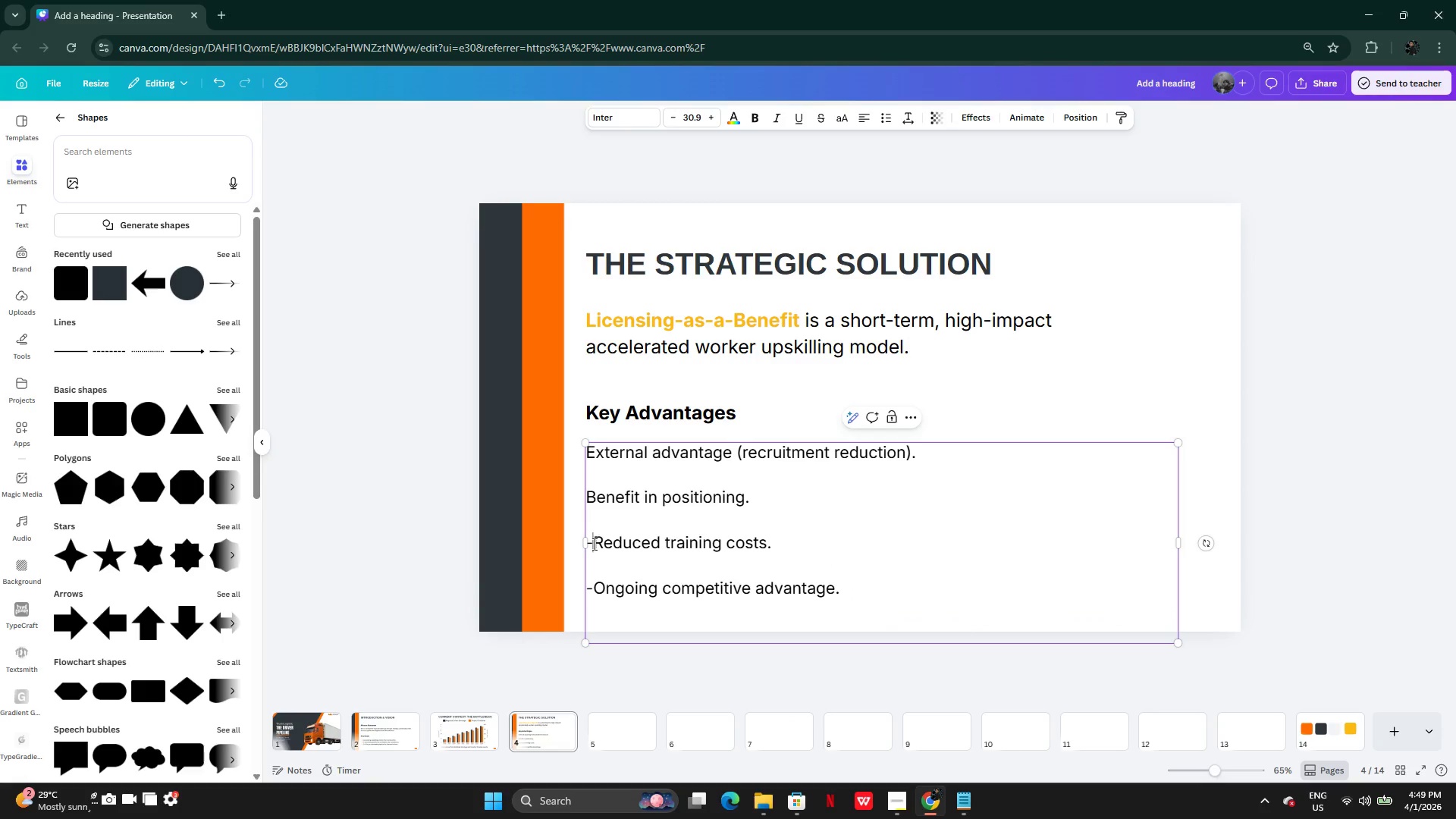 
key(Backspace)
 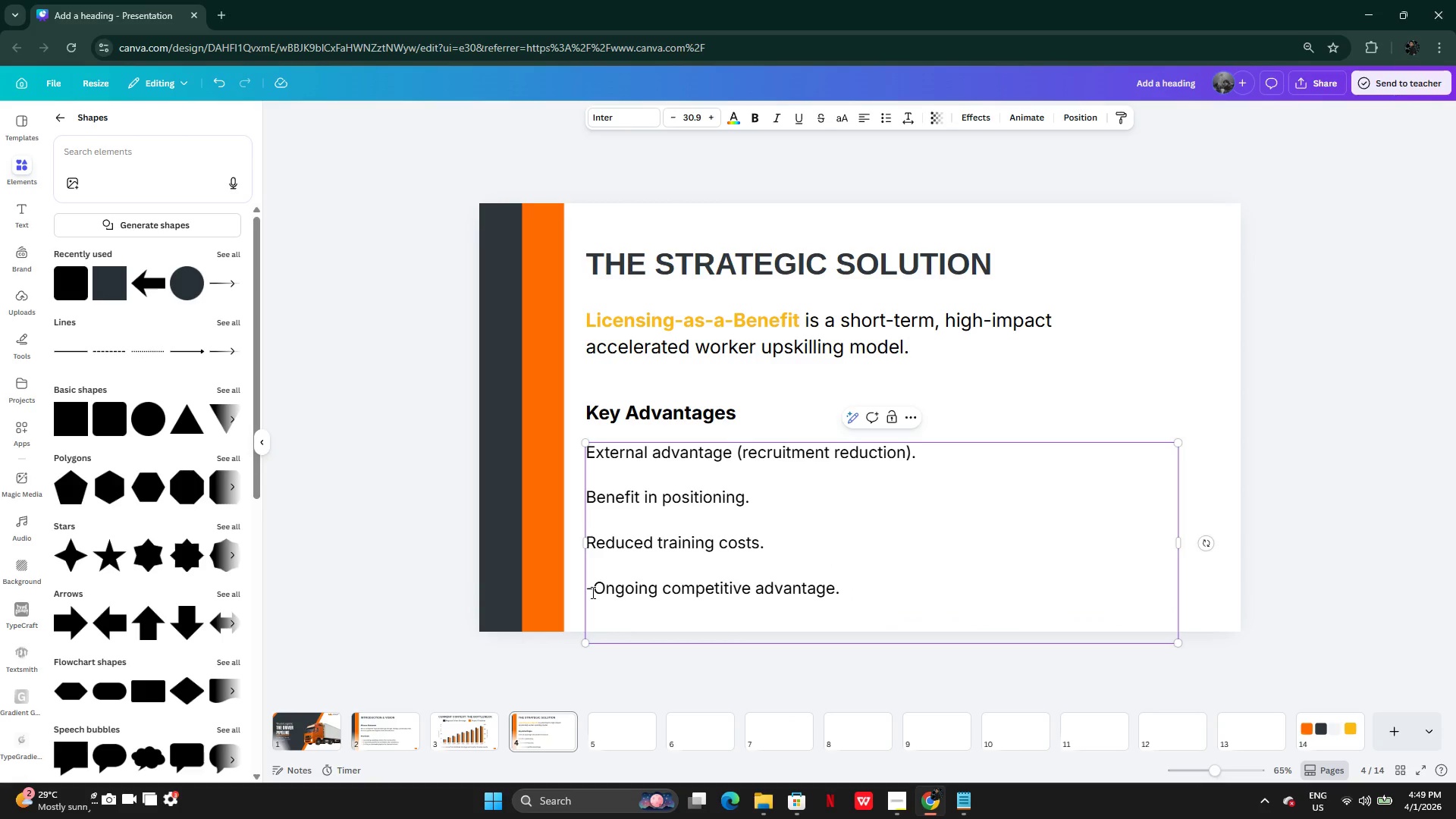 
left_click([592, 592])
 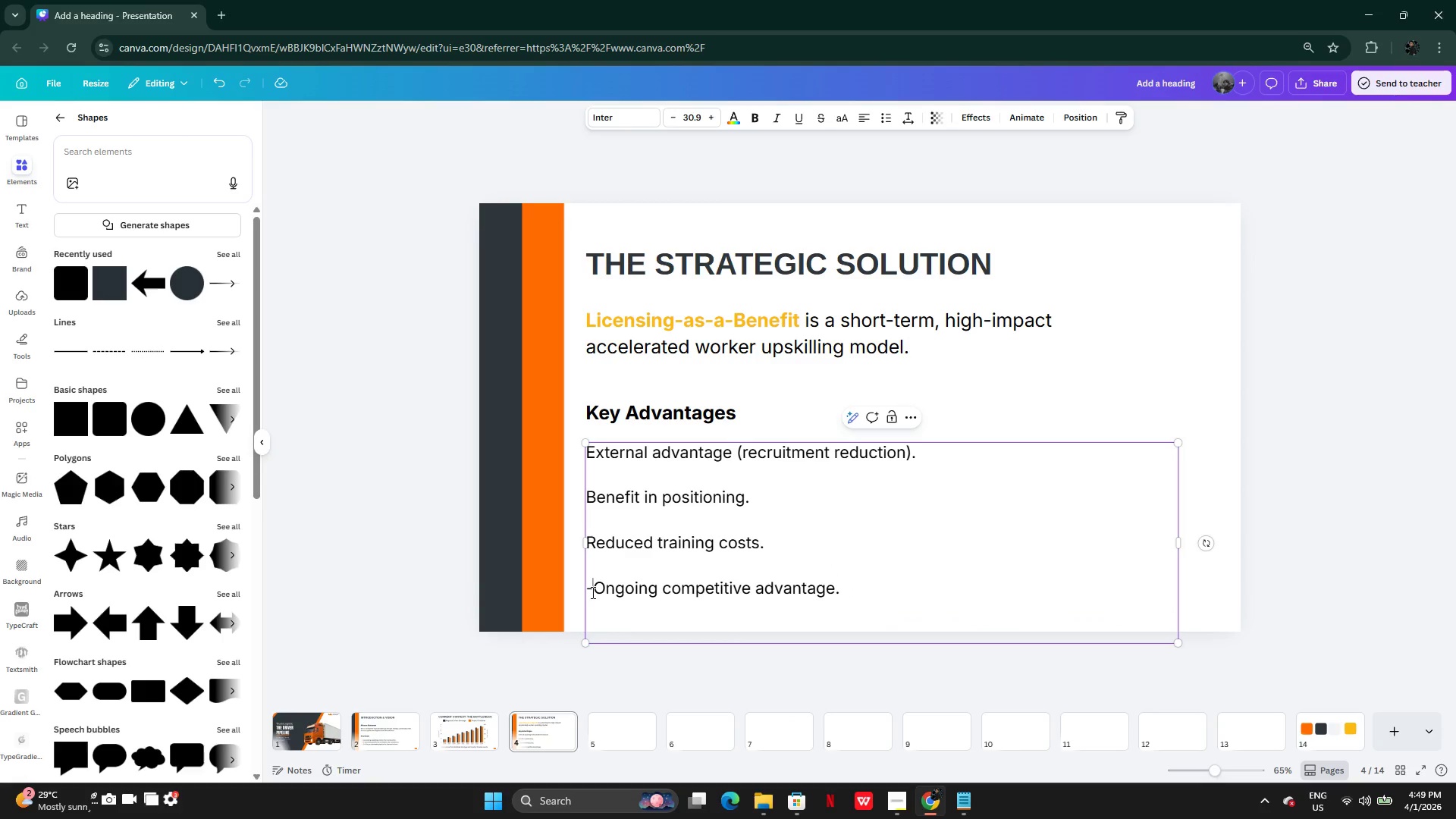 
key(Backspace)
 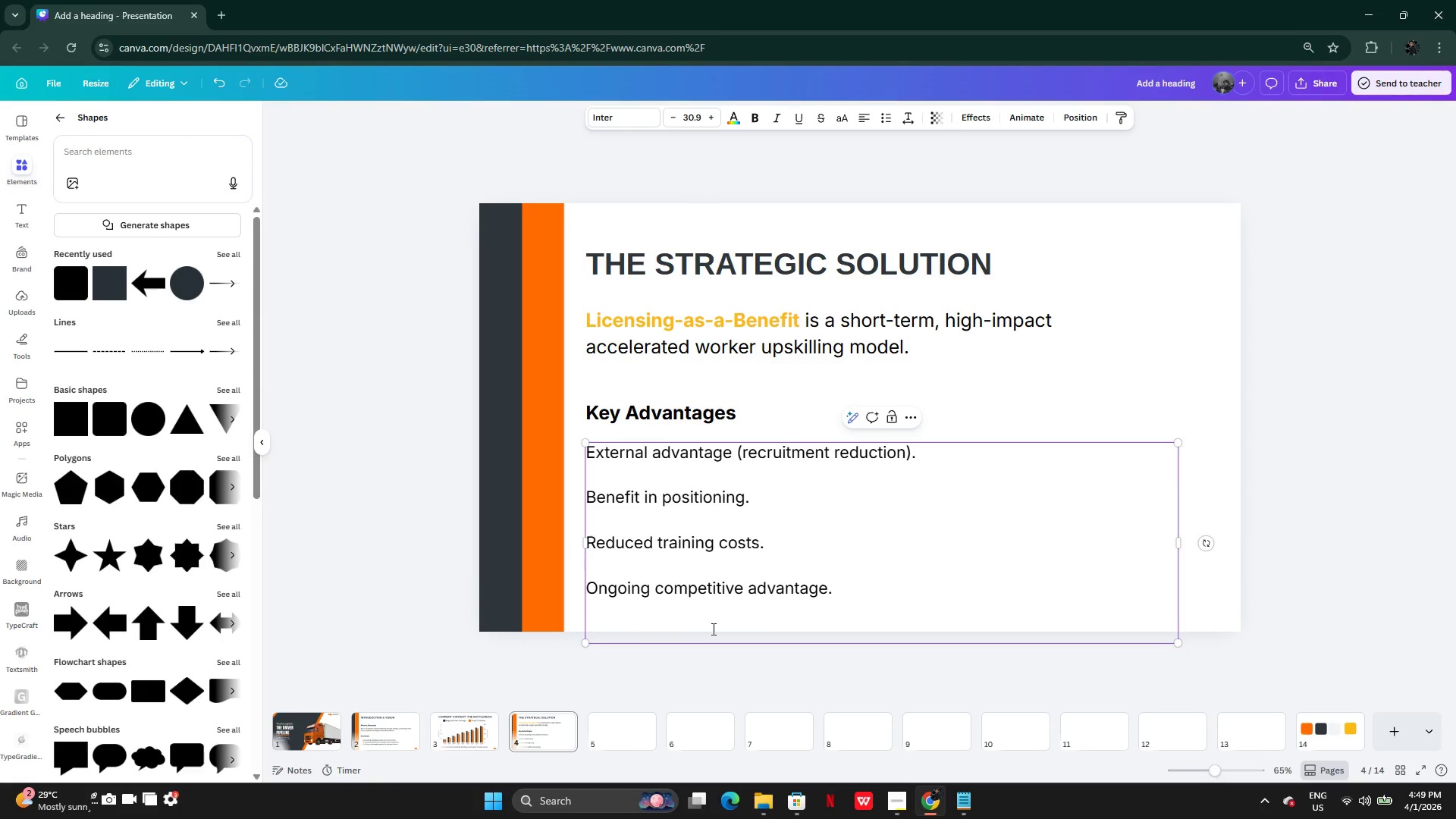 
left_click([712, 629])
 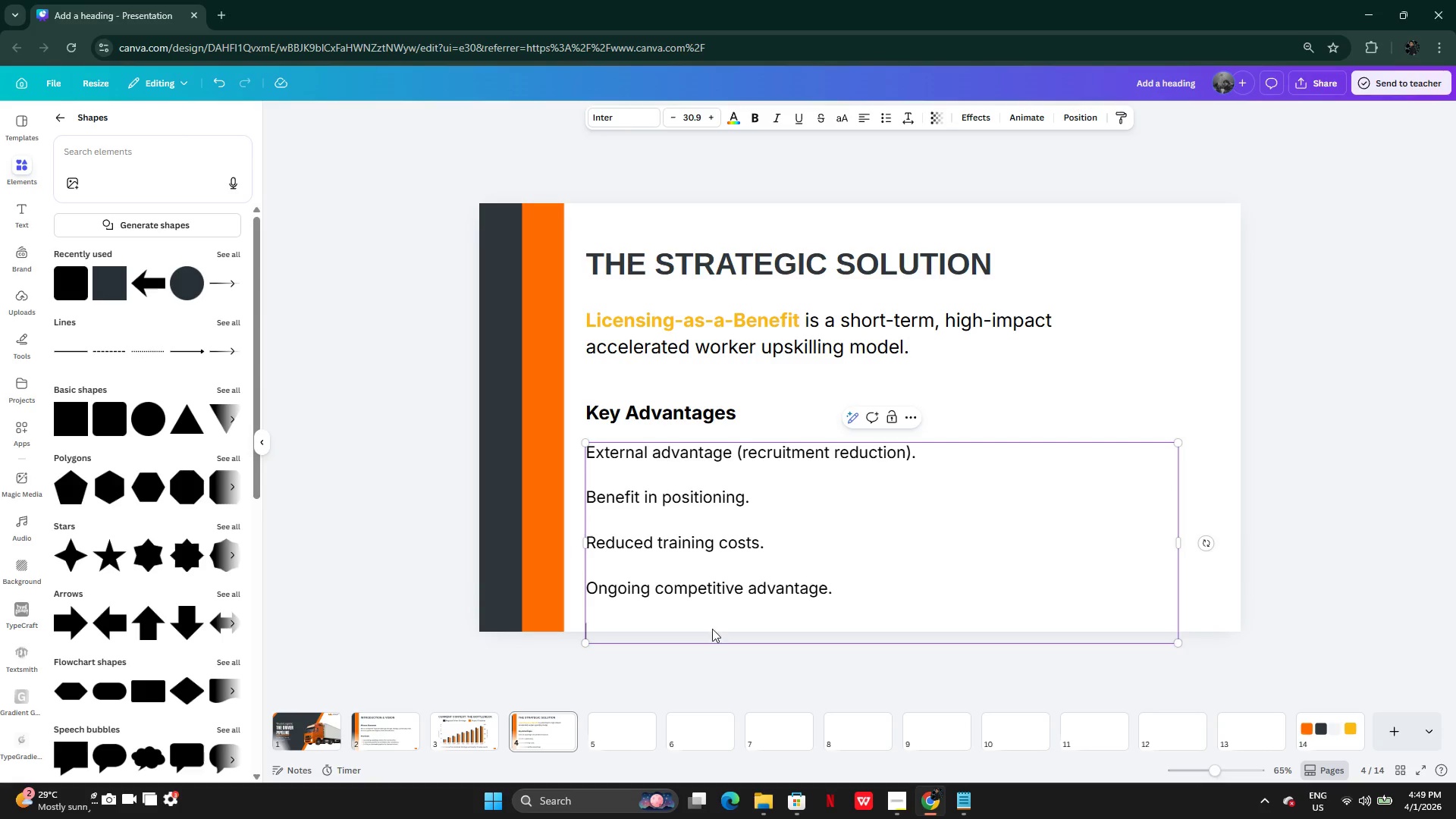 
key(Backspace)
 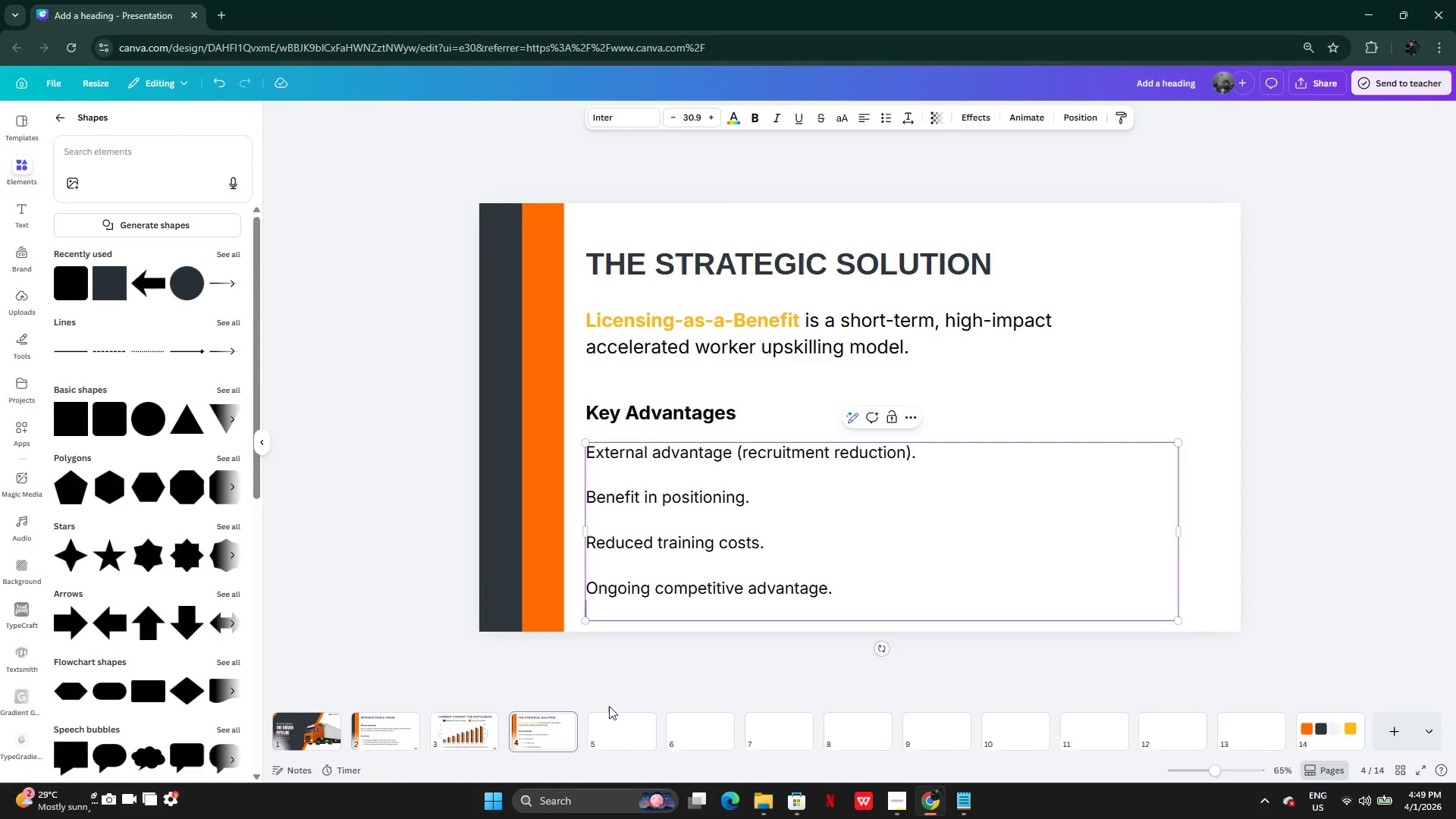 
left_click([548, 737])
 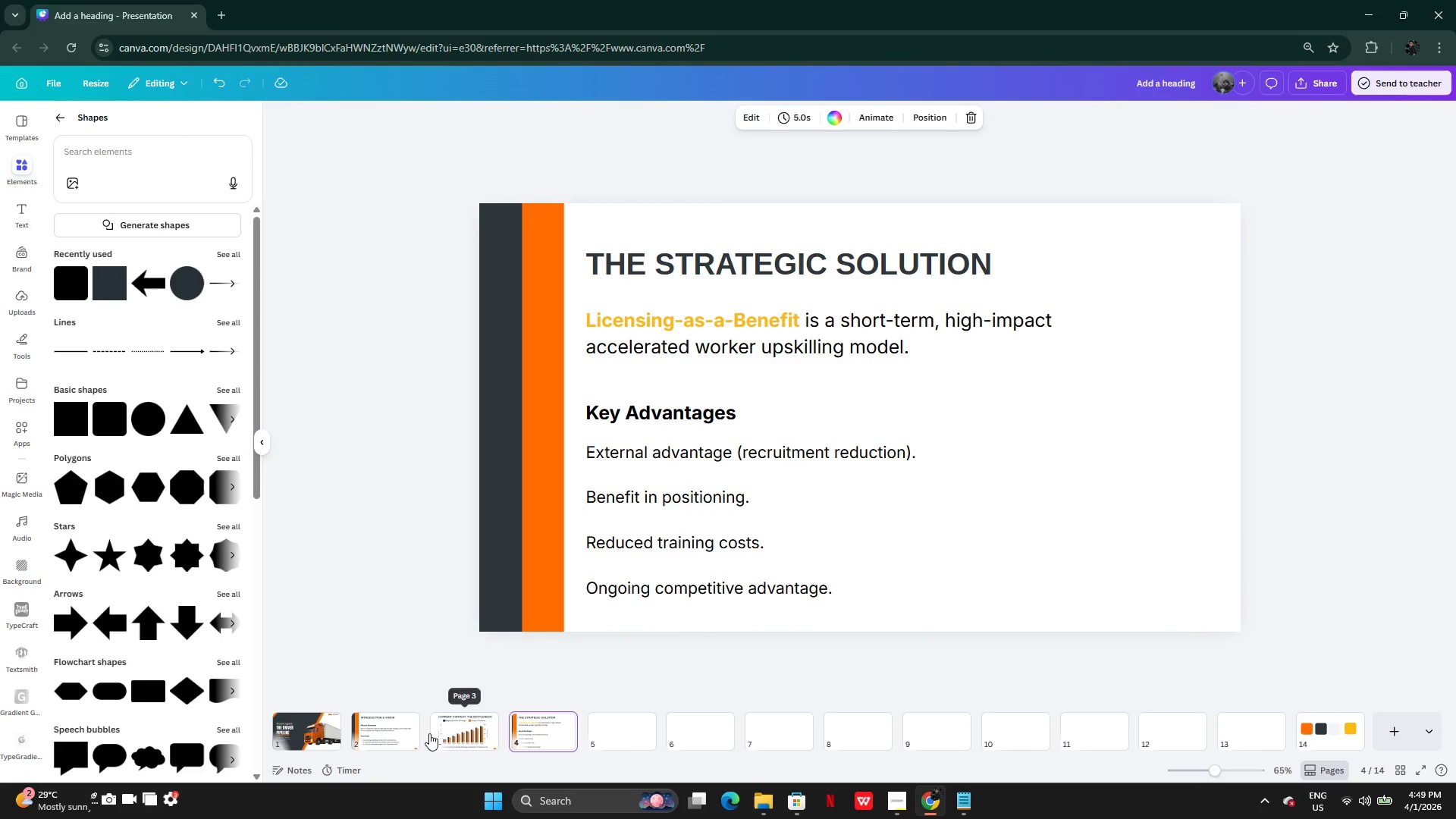 
left_click([384, 731])
 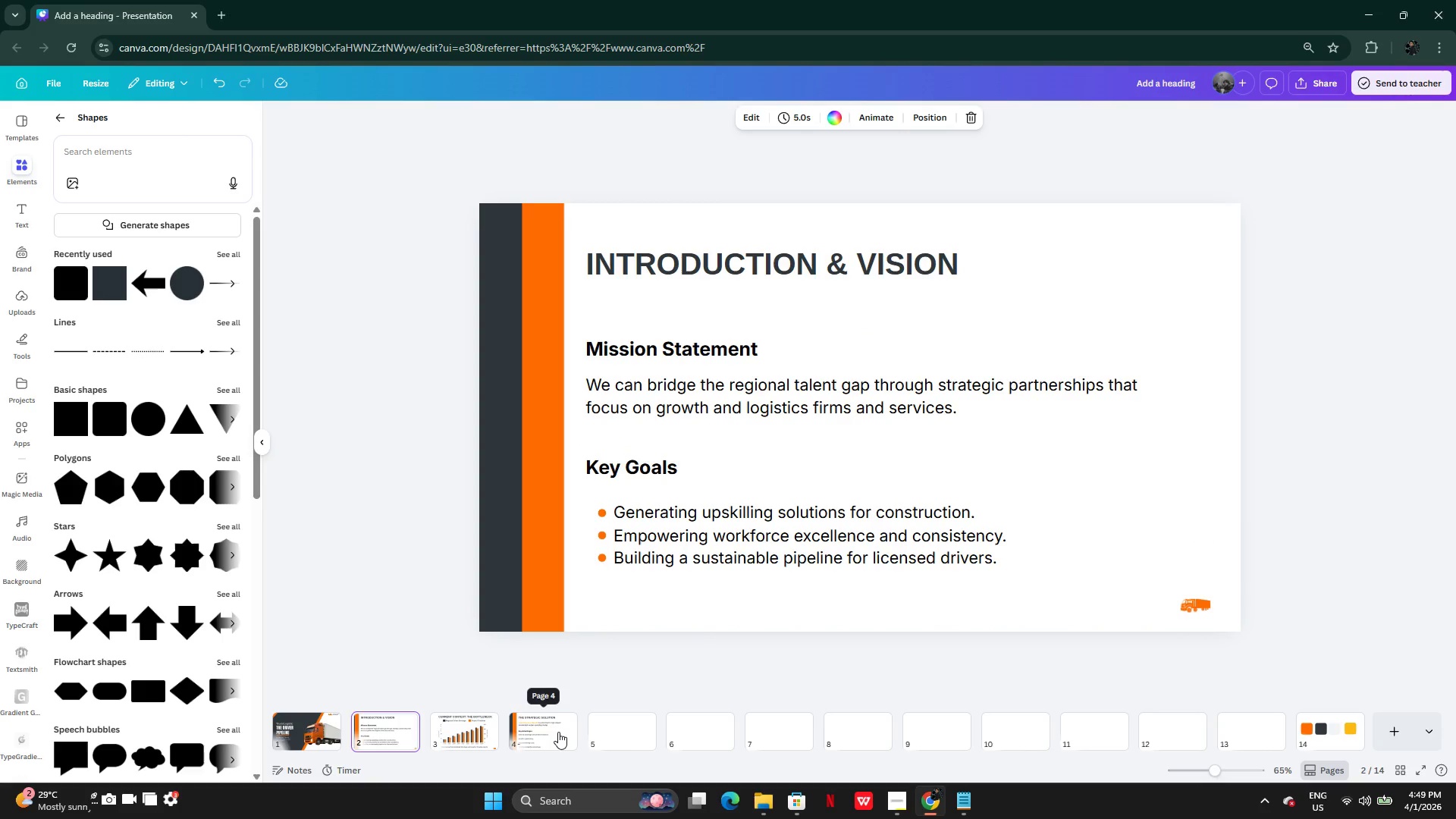 
left_click([558, 732])
 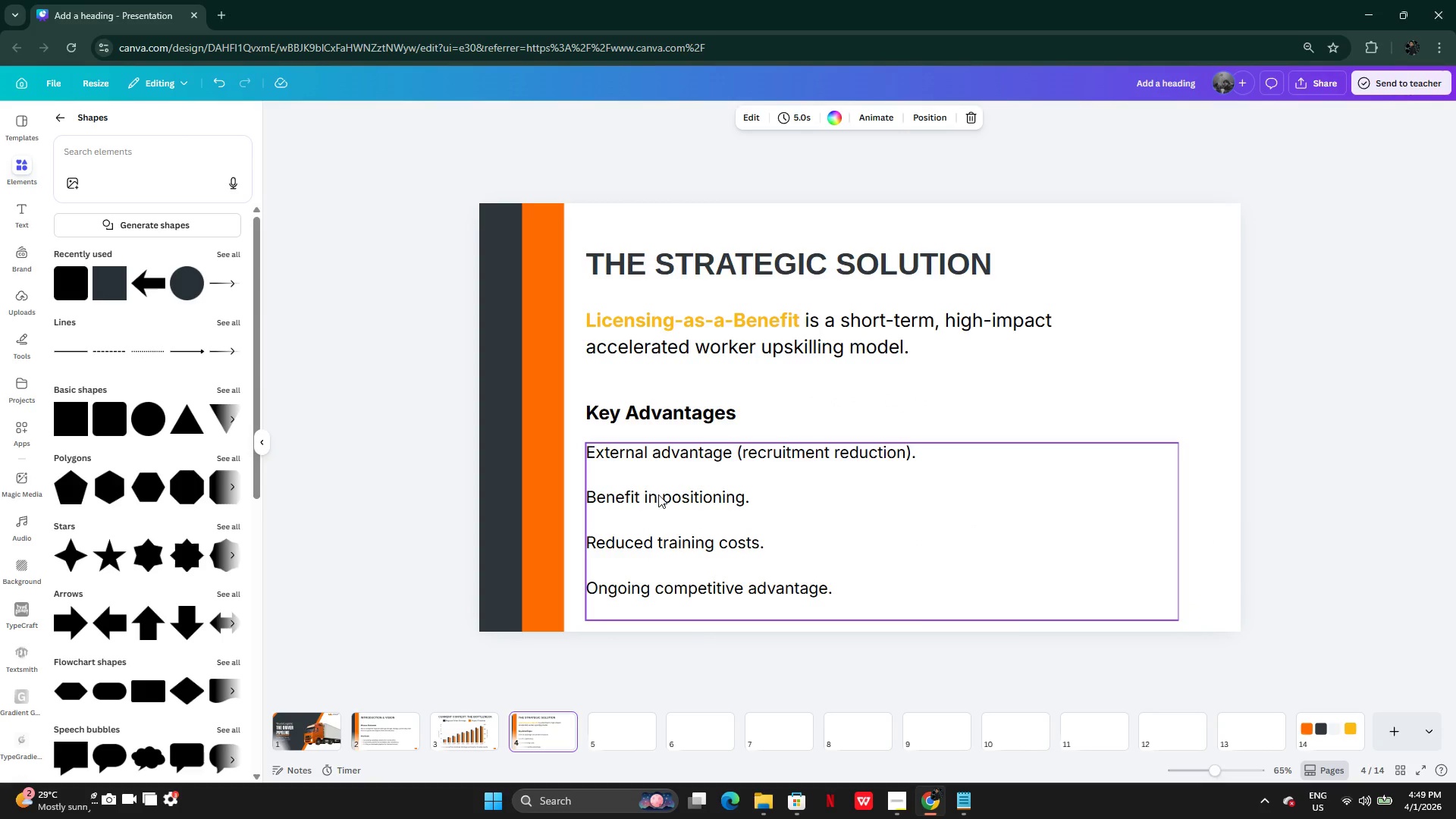 
left_click([657, 472])
 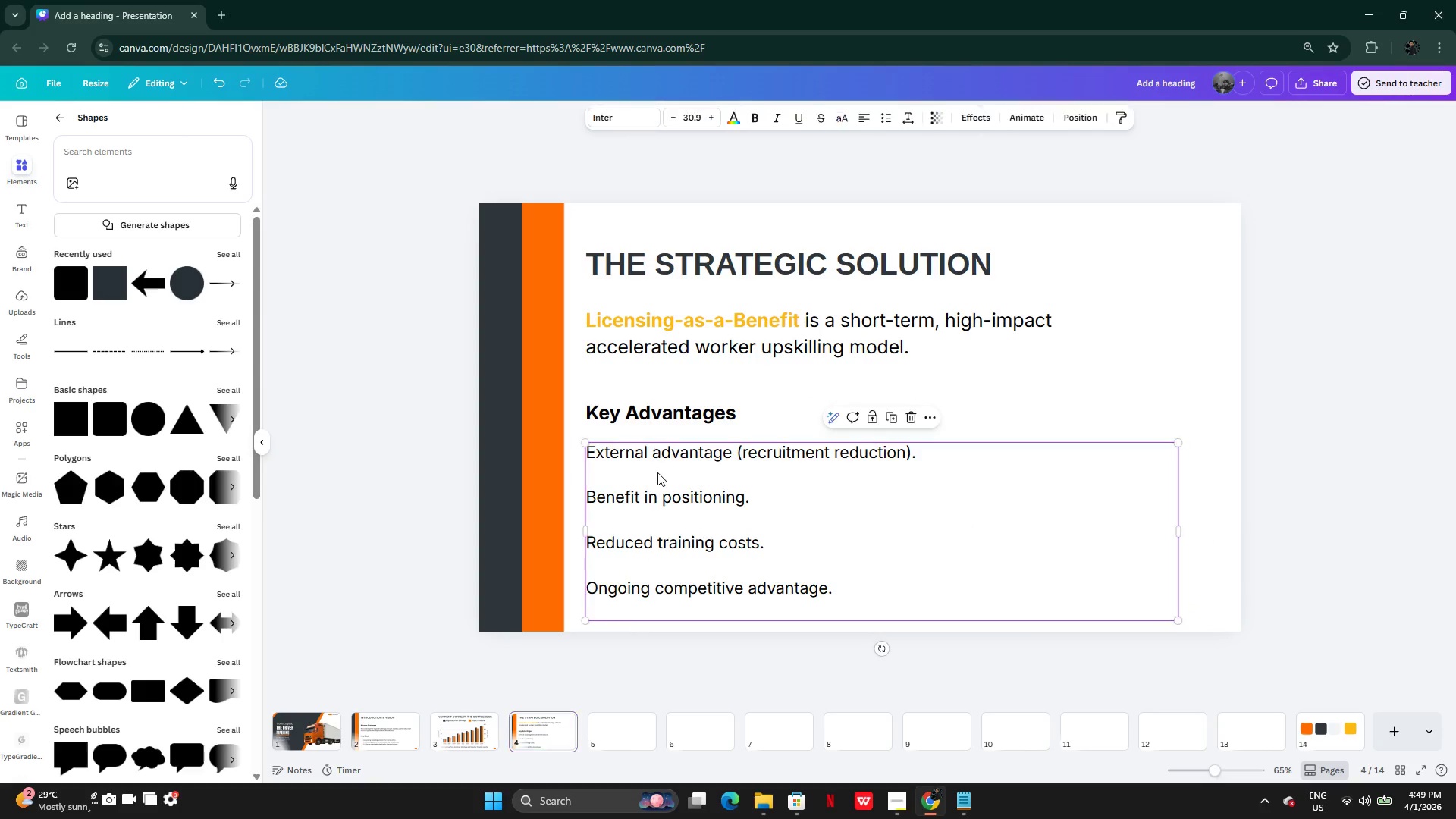 
key(Backspace)
 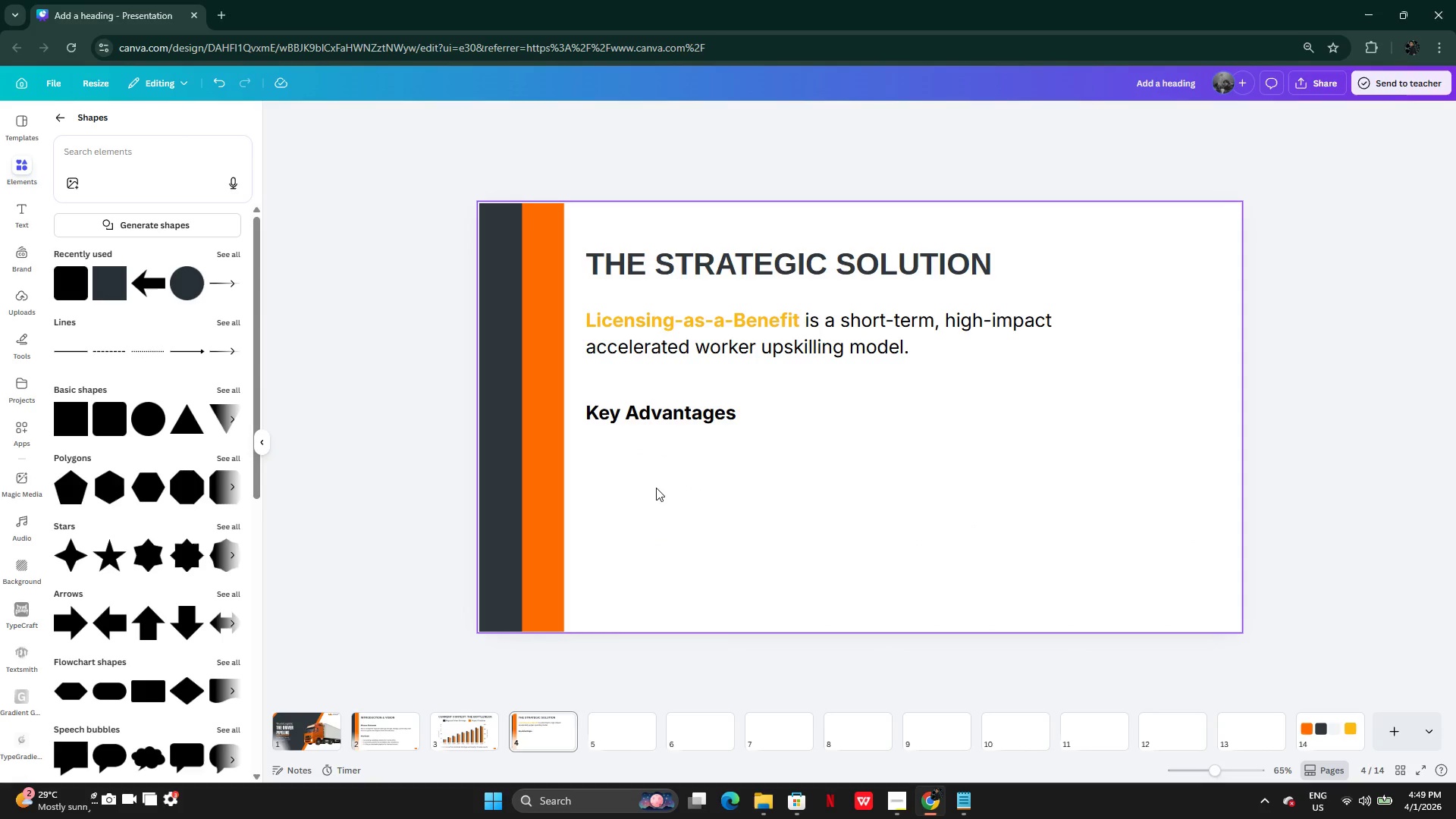 
key(Control+Z)
 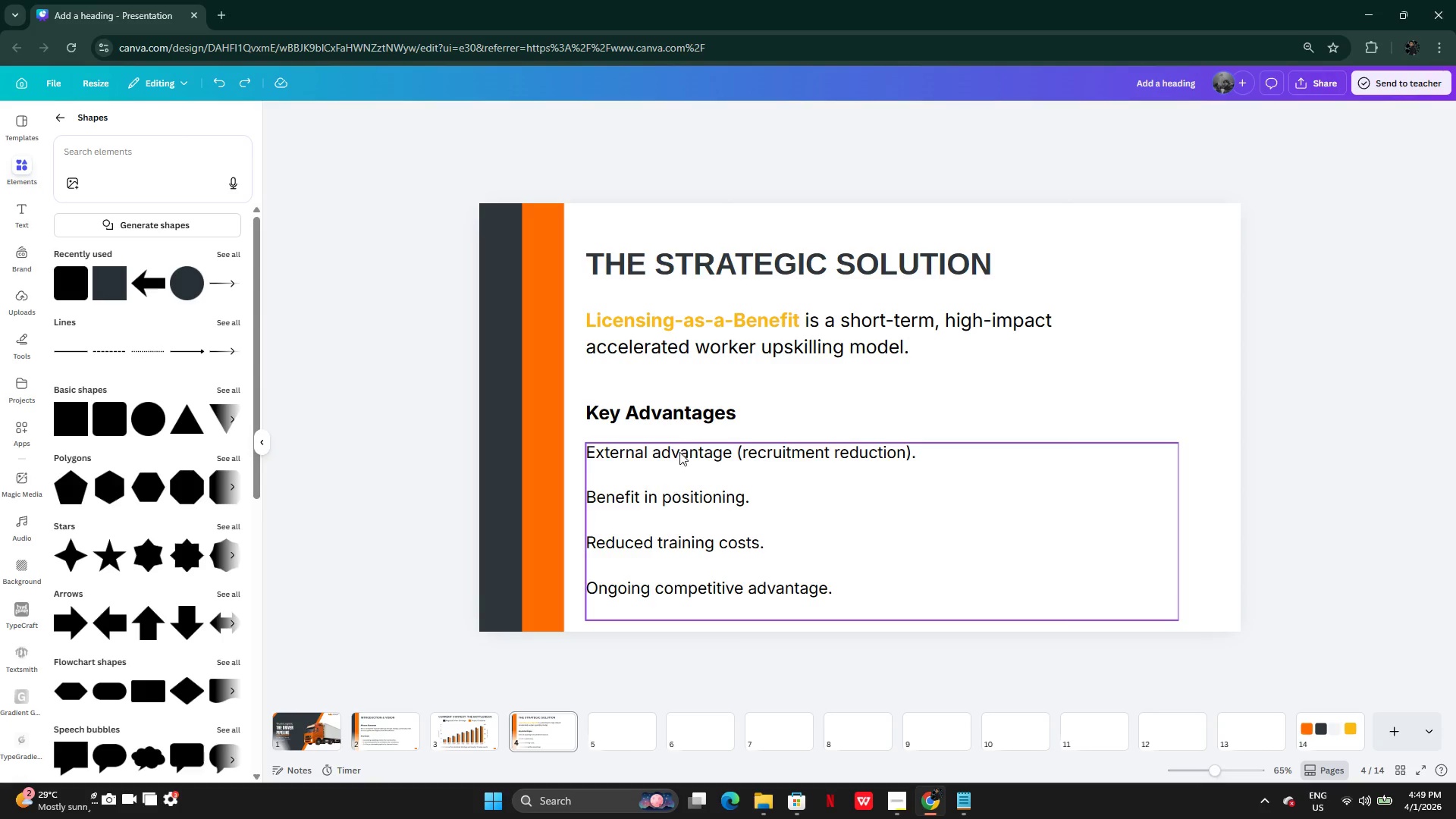 
left_click([642, 478])
 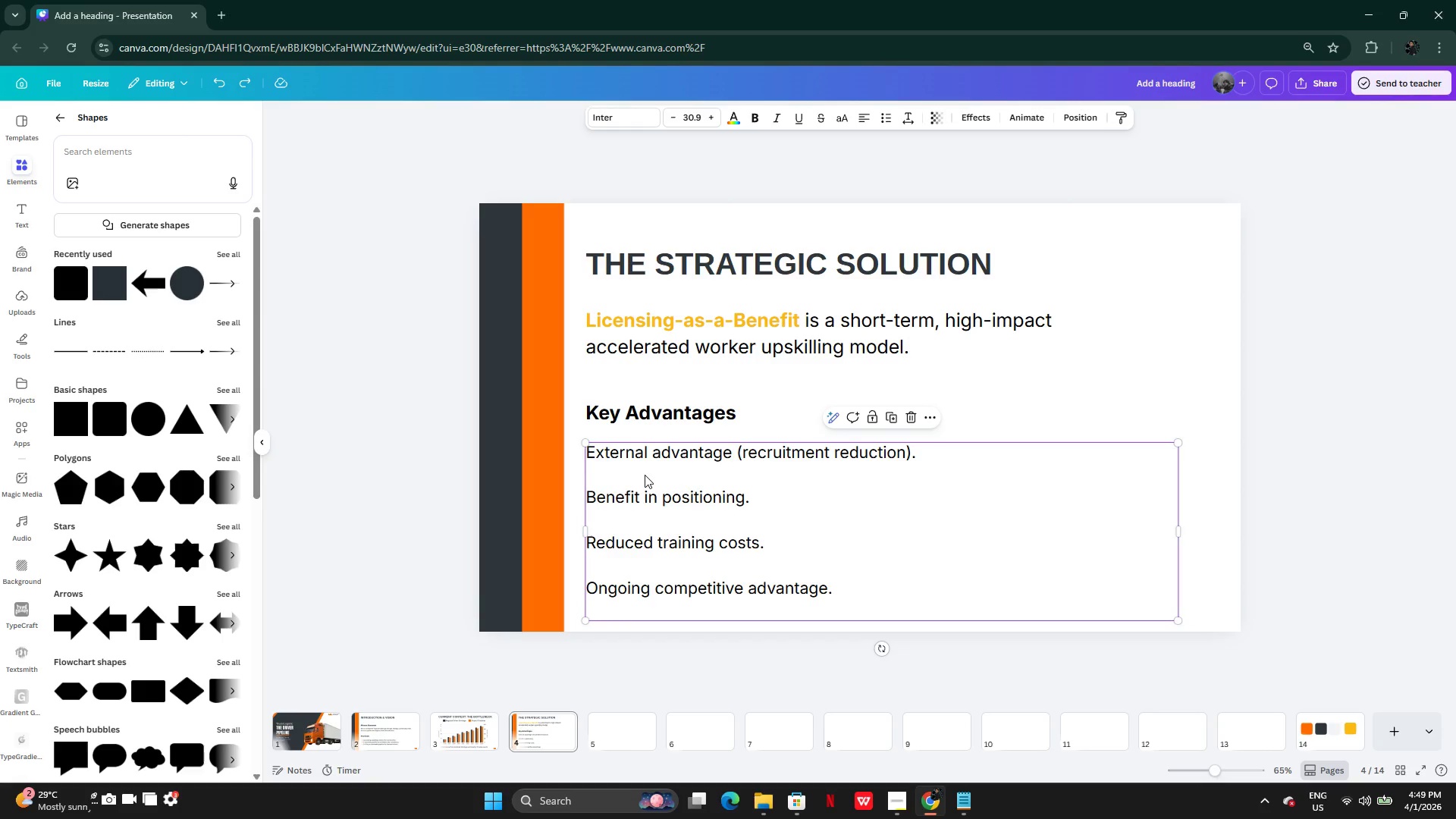 
left_click([645, 475])
 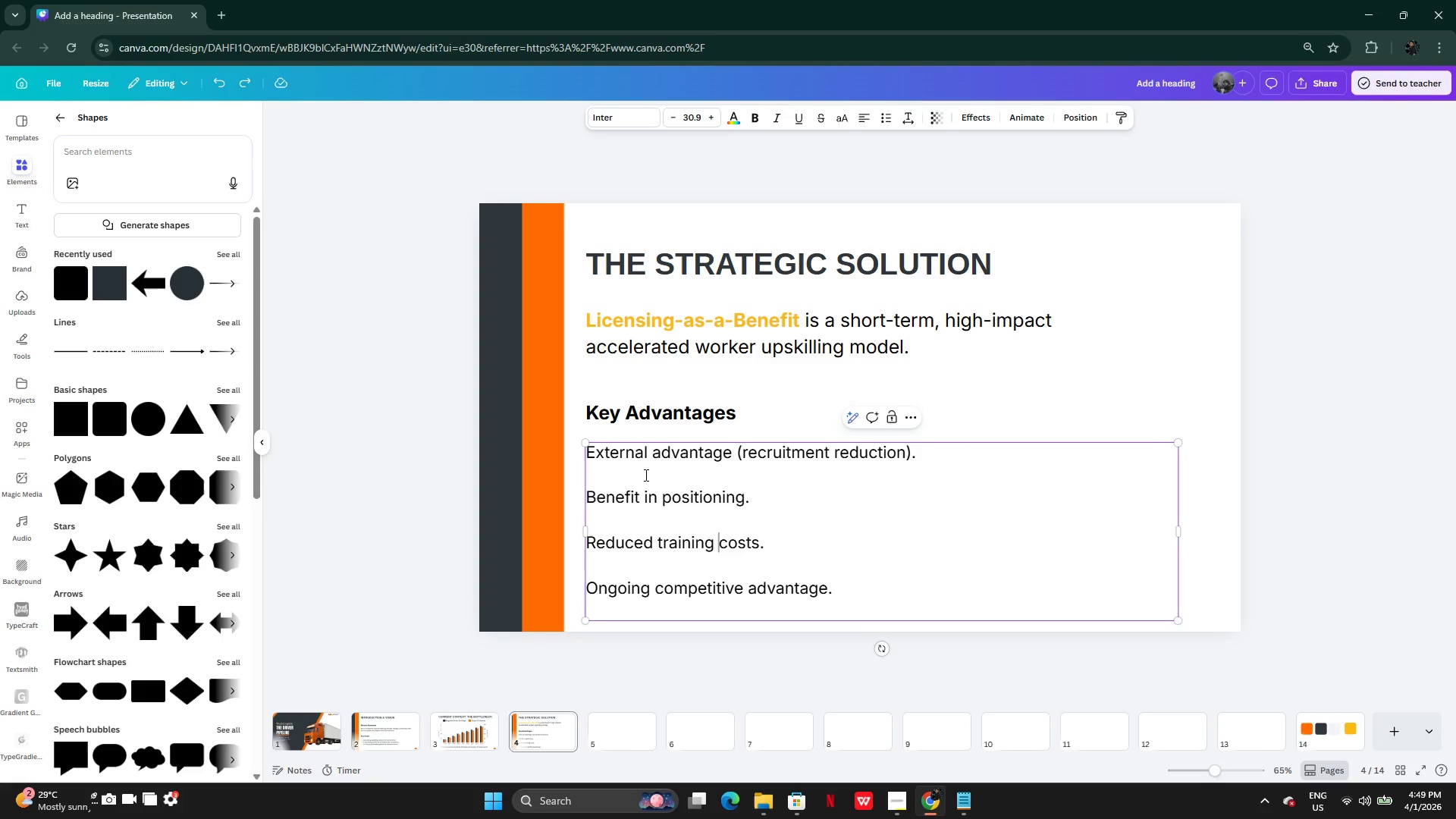 
left_click([645, 475])
 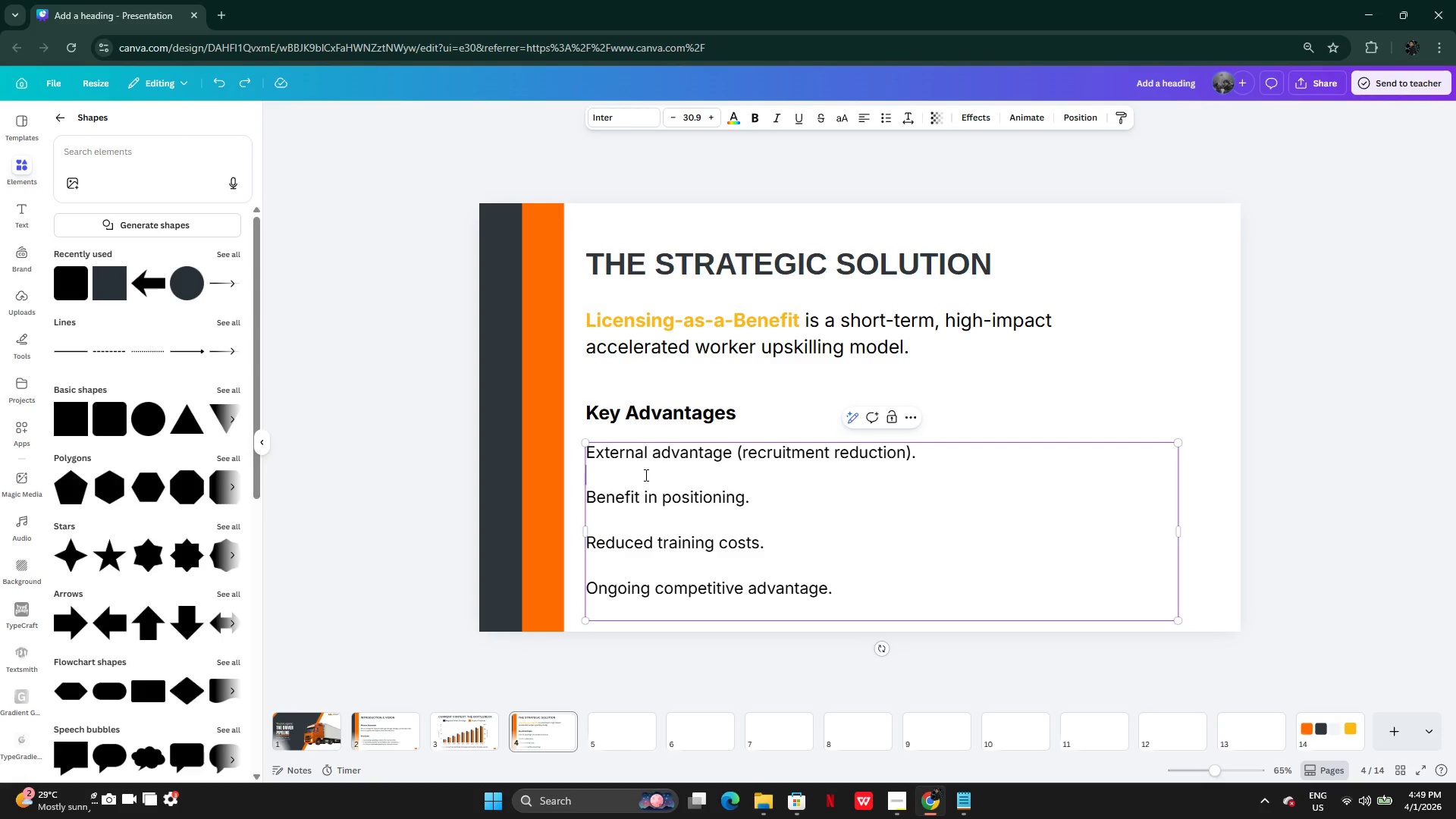 
key(Backspace)
 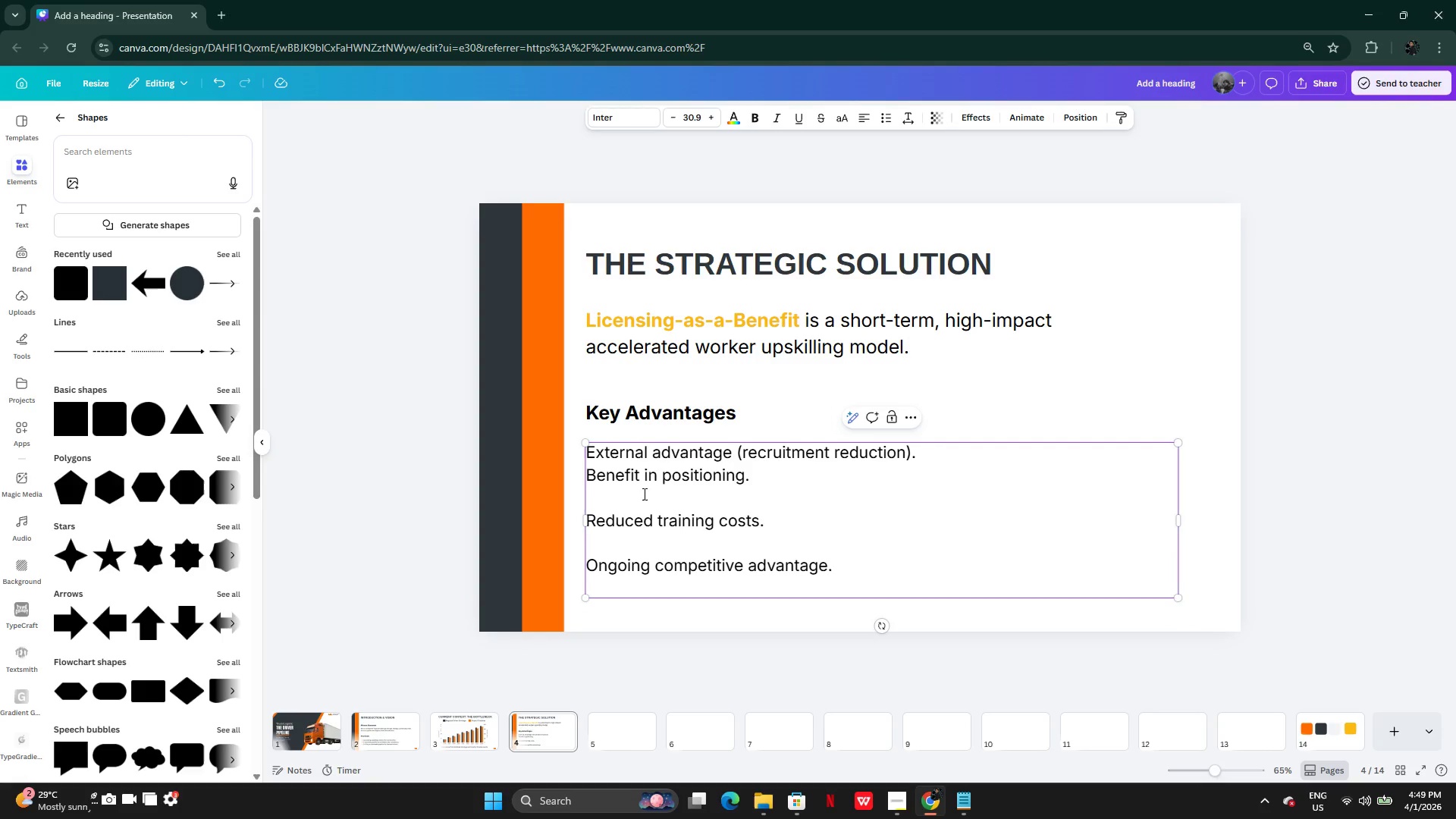 
left_click([643, 494])
 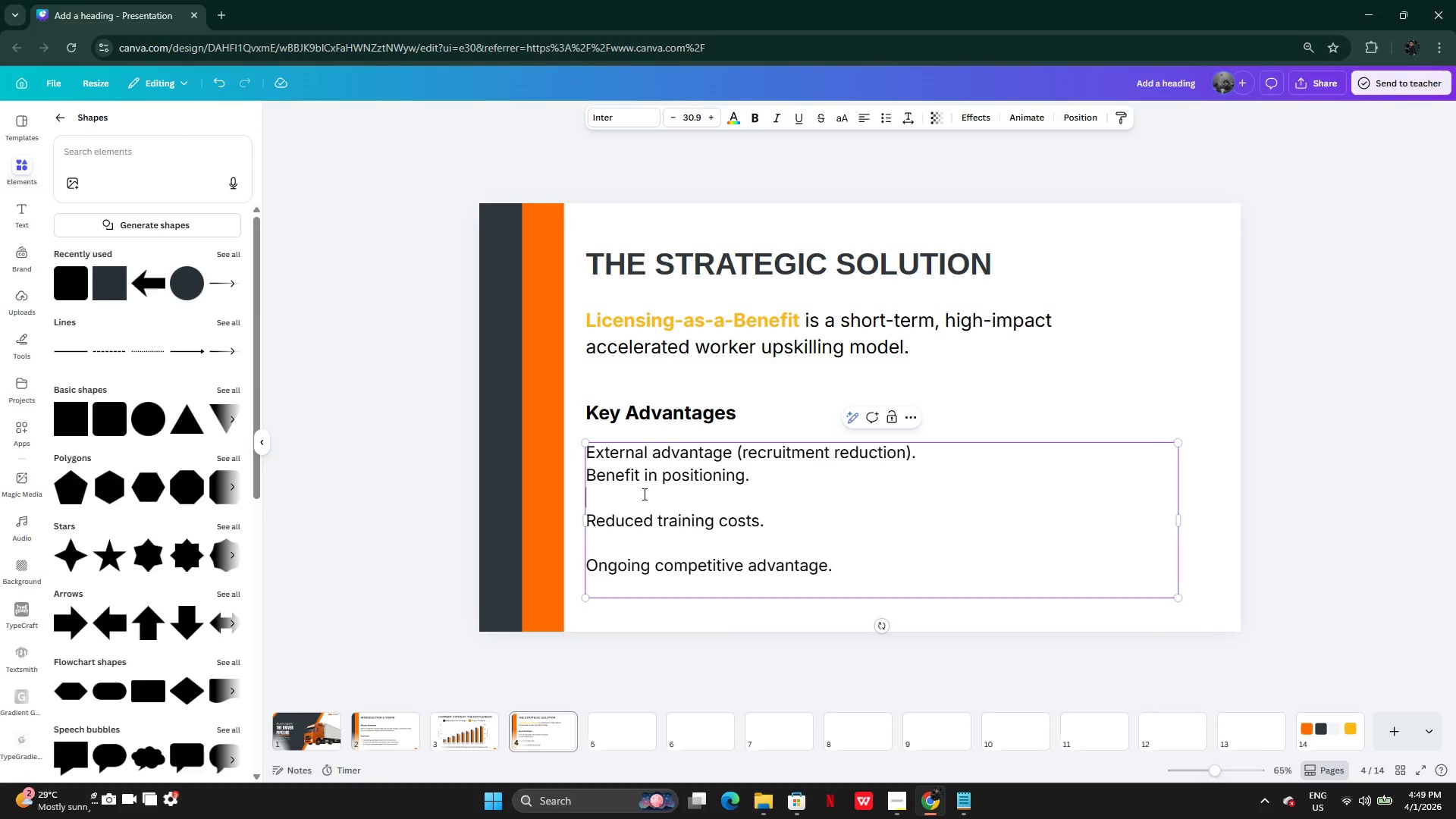 
key(Backspace)
 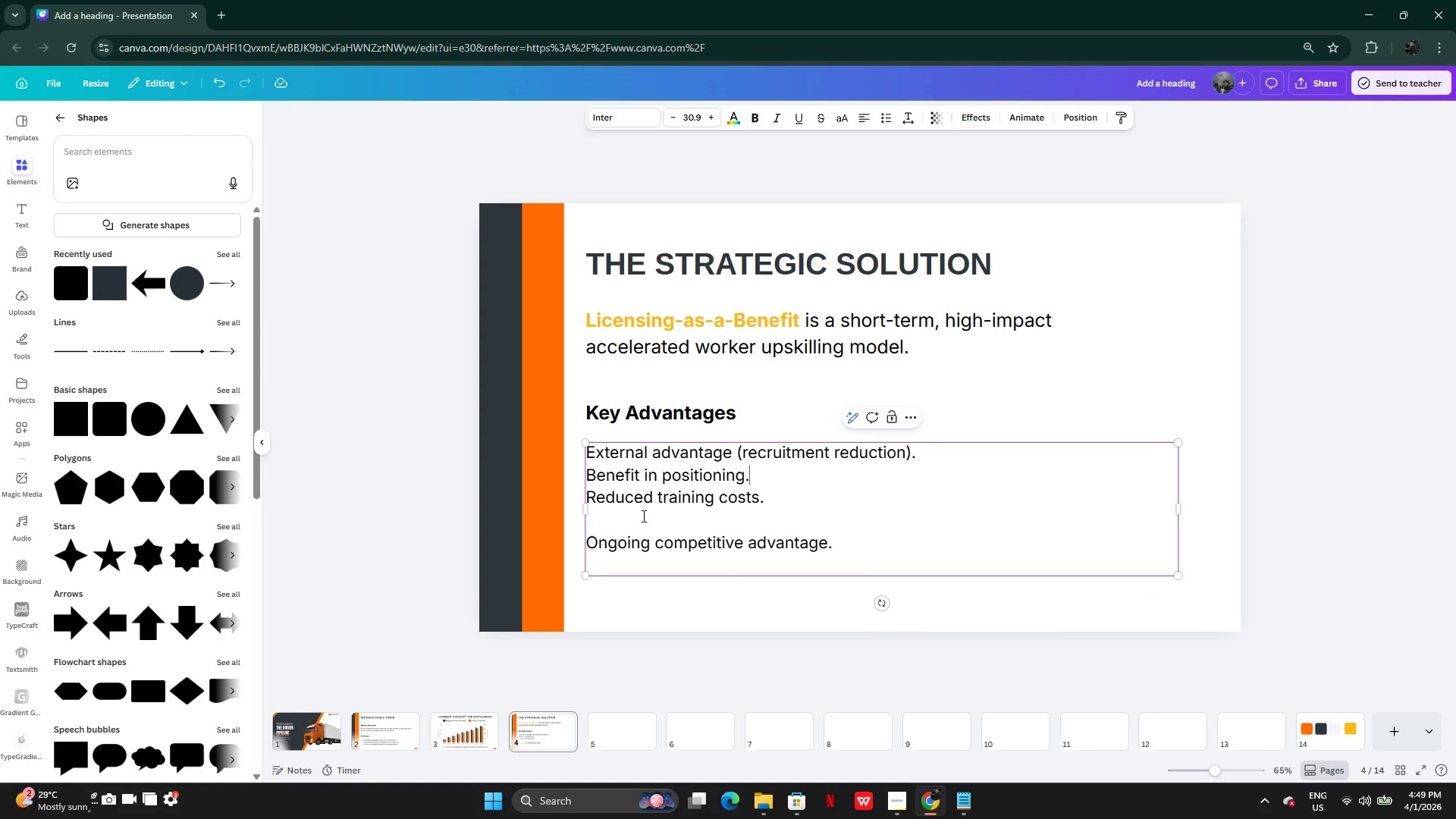 
left_click([642, 516])
 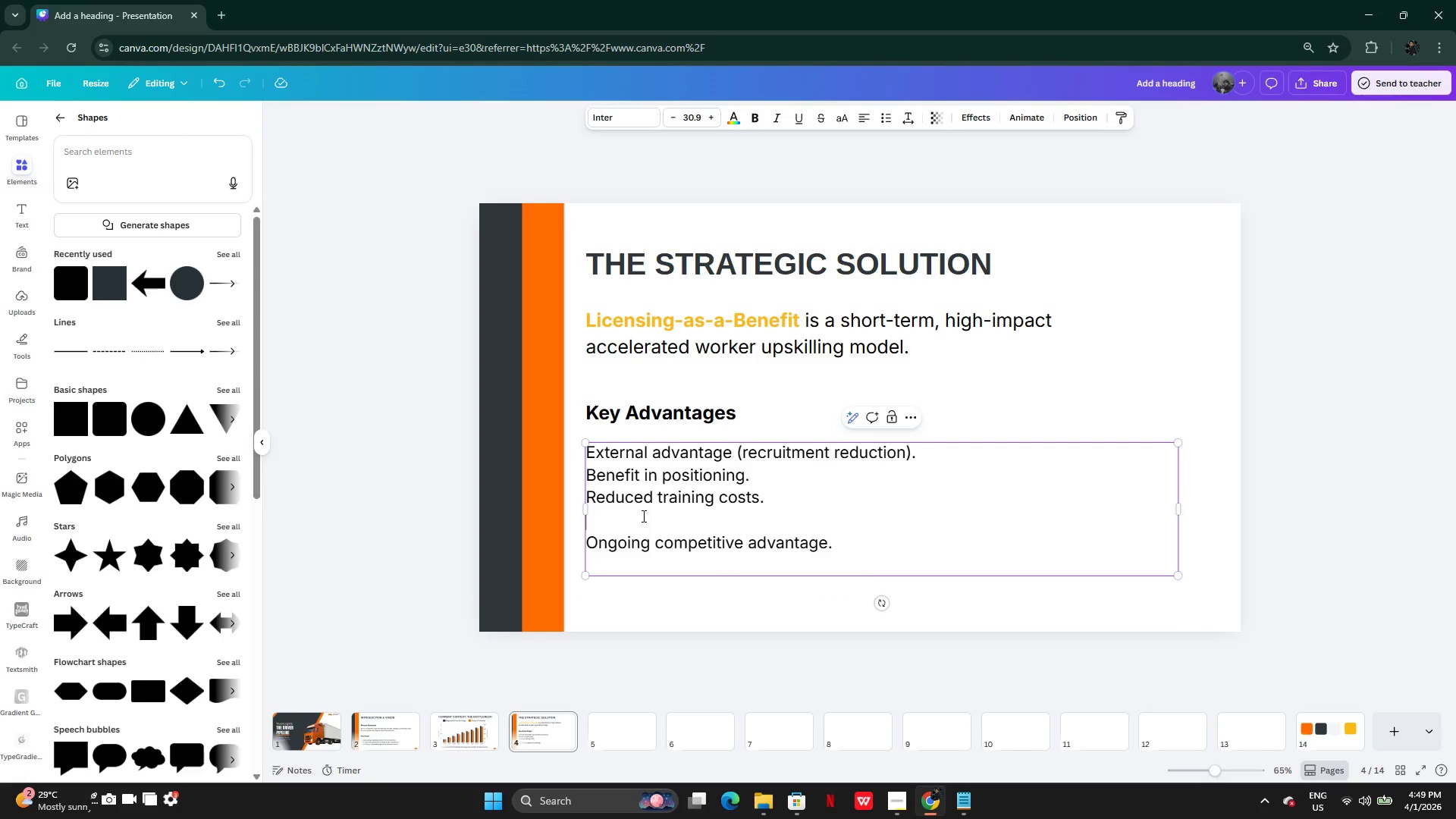 
key(Backspace)
 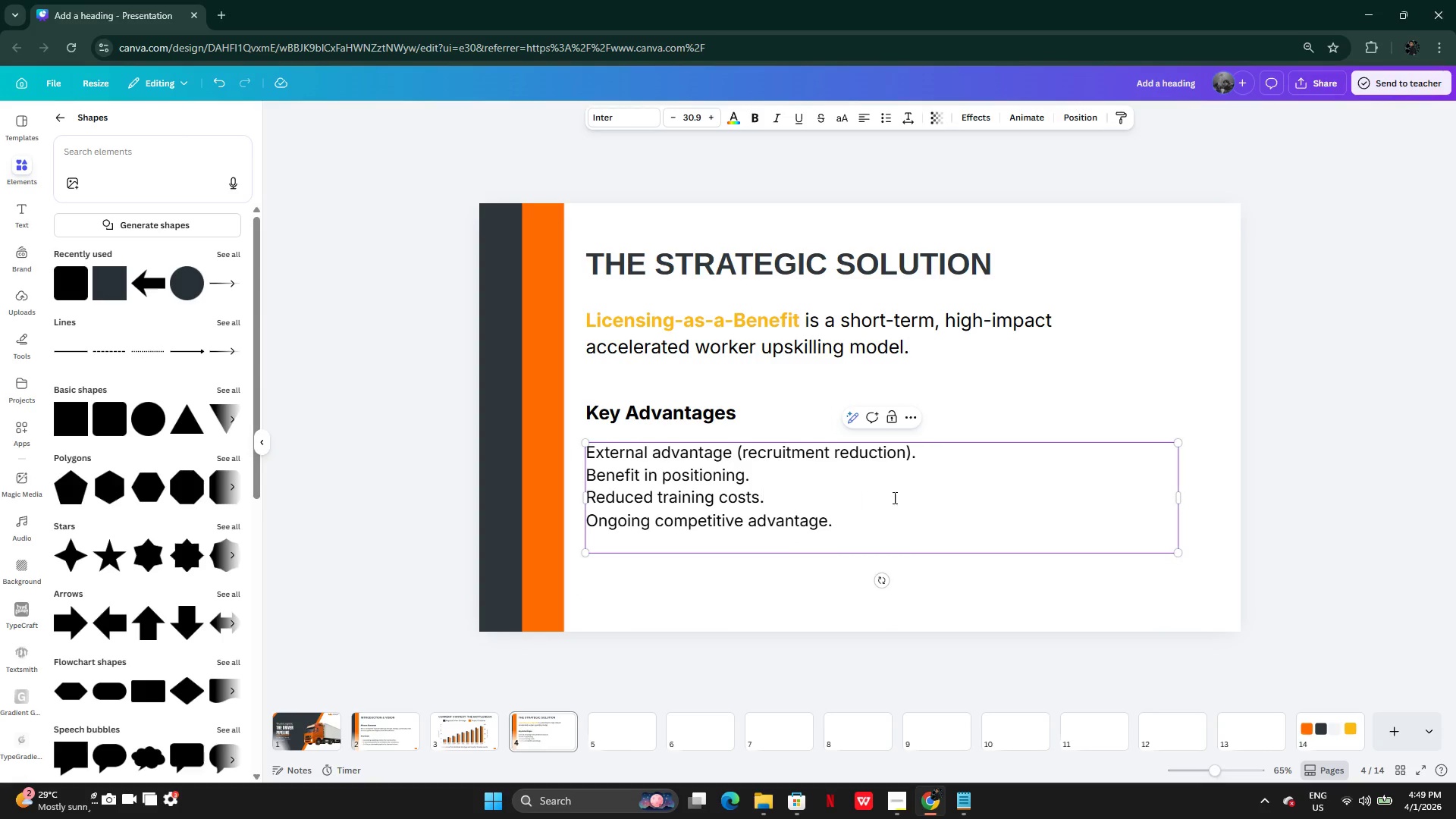 
left_click([924, 457])
 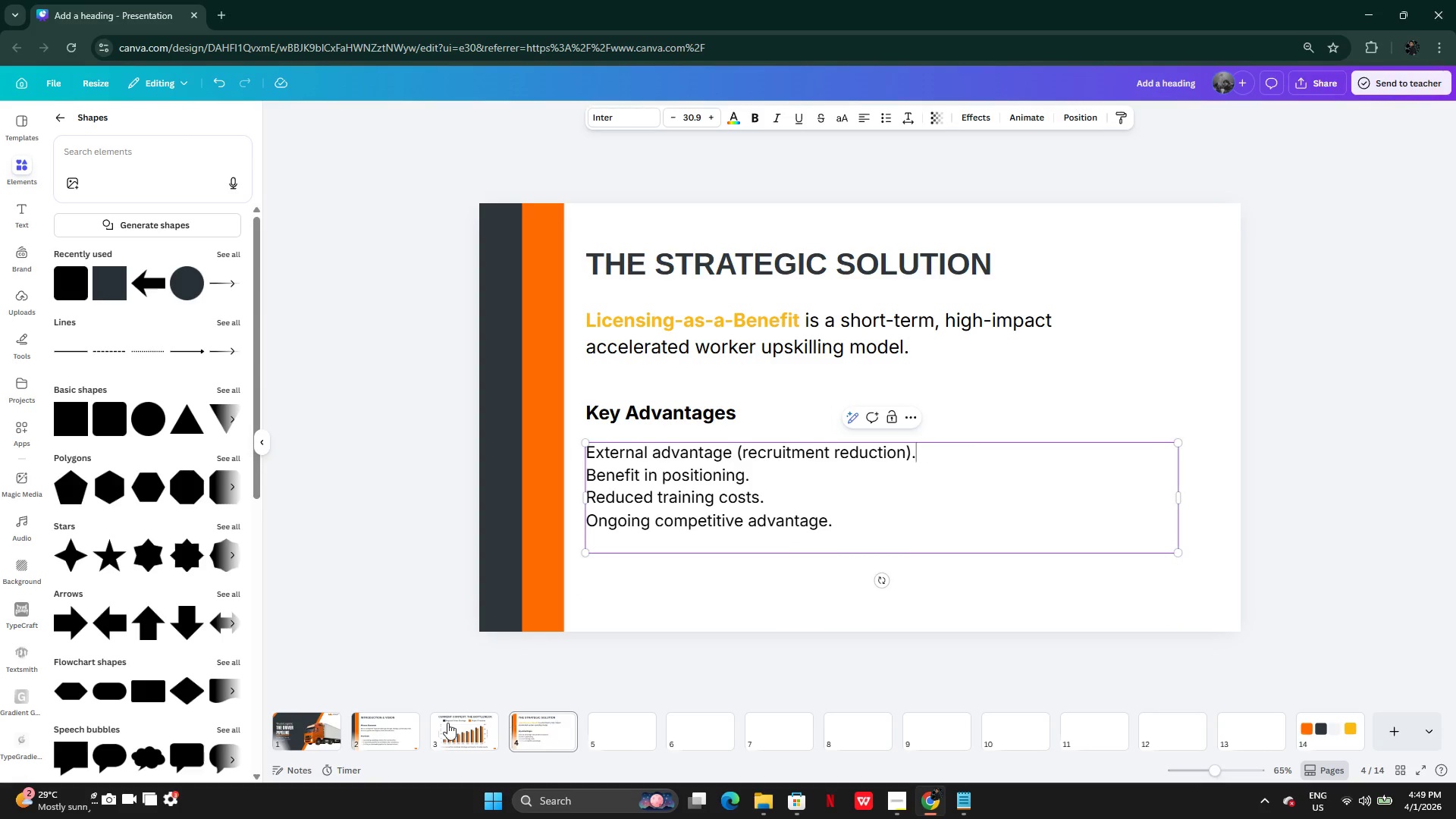 
left_click([375, 723])
 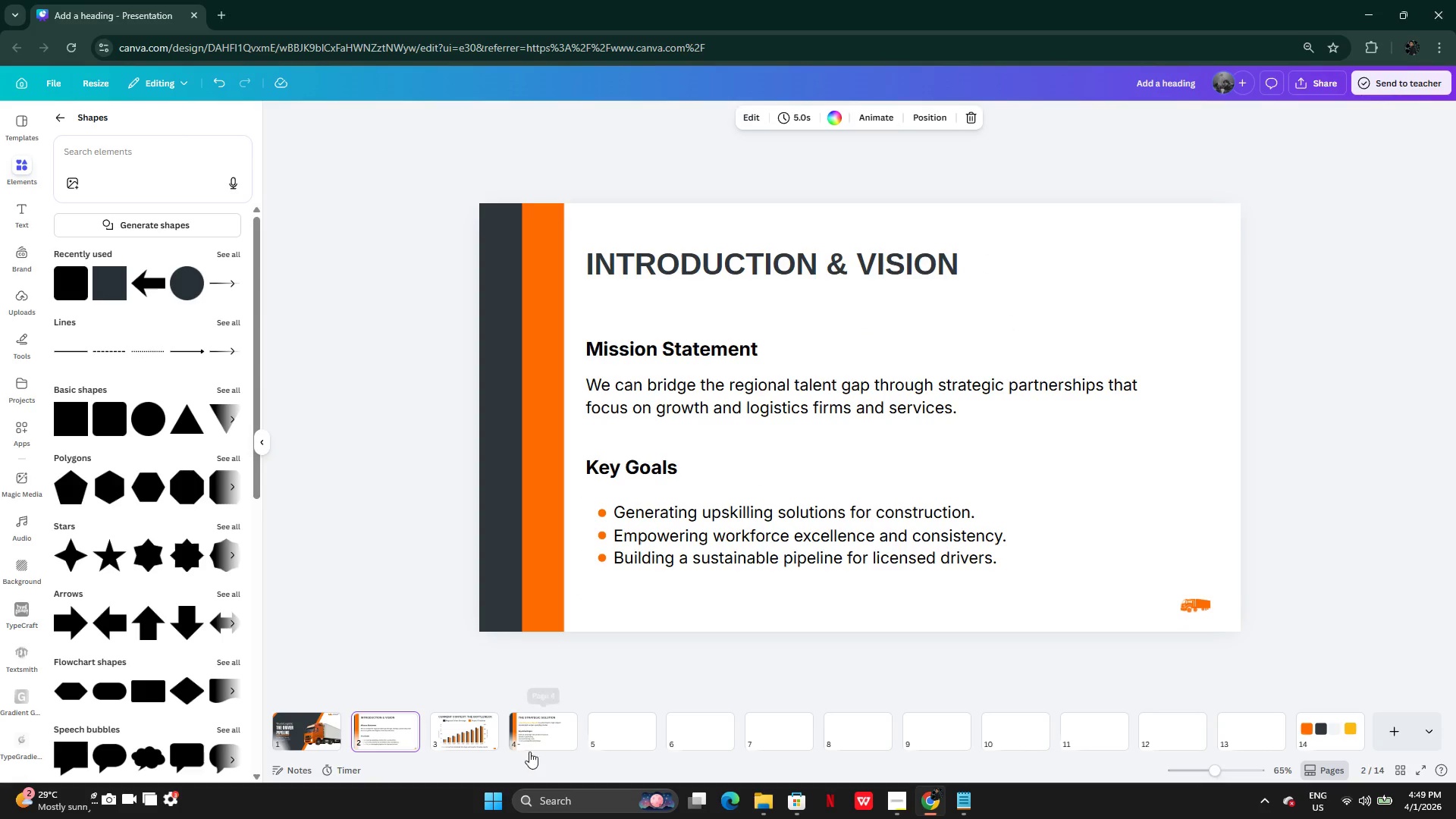 
left_click([551, 742])
 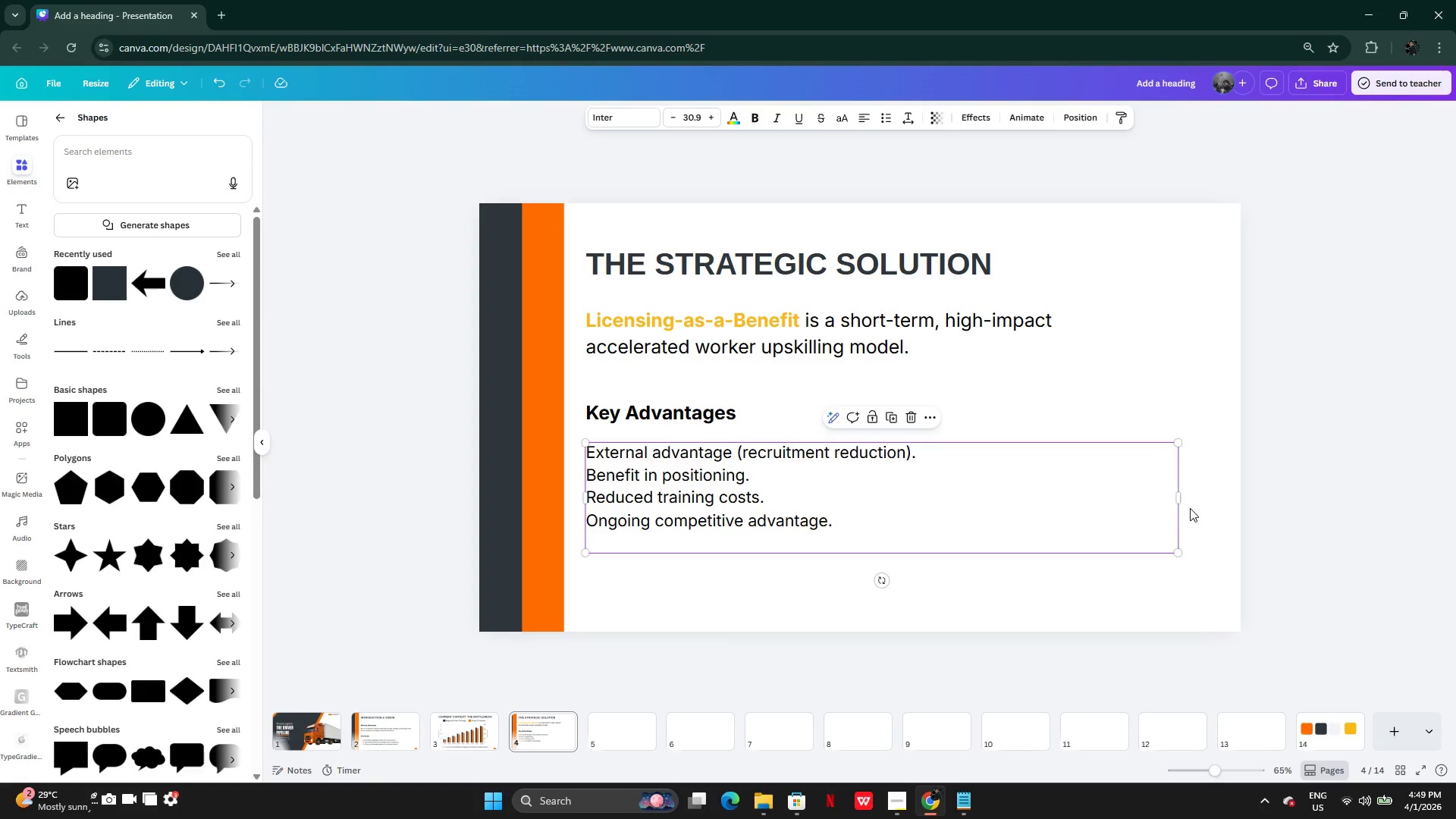 
left_click_drag(start_coordinate=[1184, 504], to_coordinate=[1168, 500])
 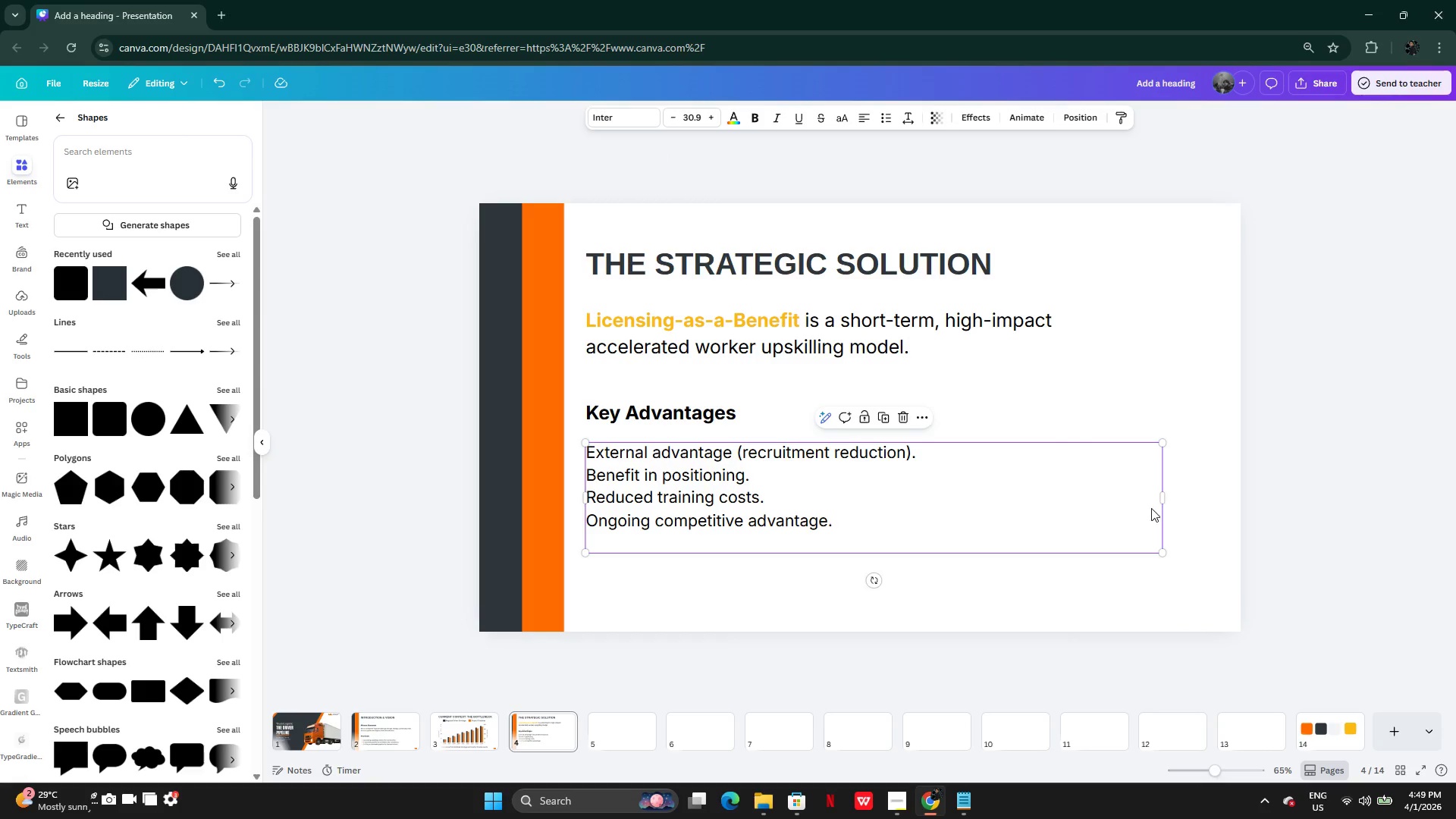 
left_click_drag(start_coordinate=[1163, 507], to_coordinate=[930, 489])
 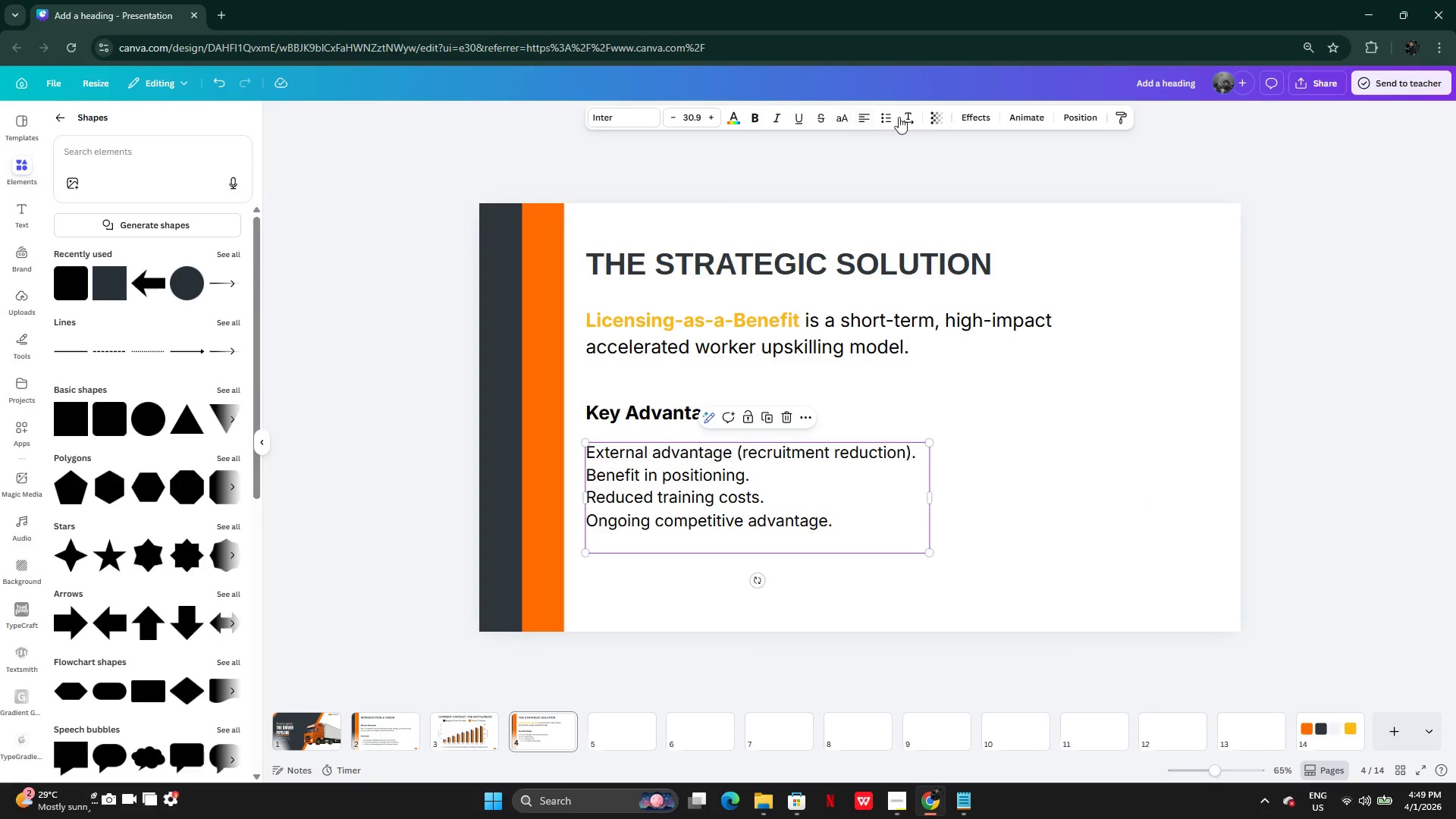 
left_click([886, 115])
 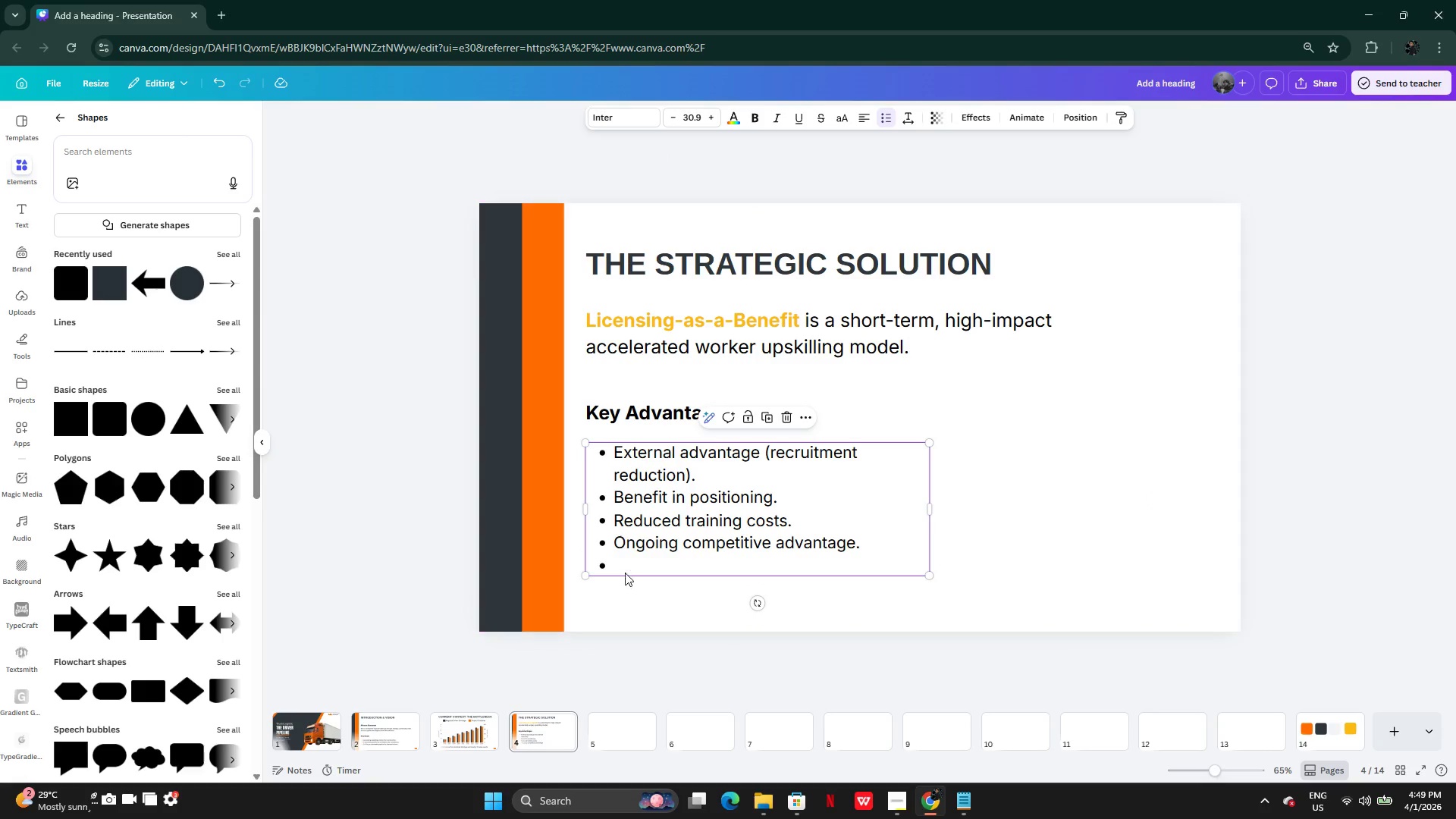 
left_click([629, 566])
 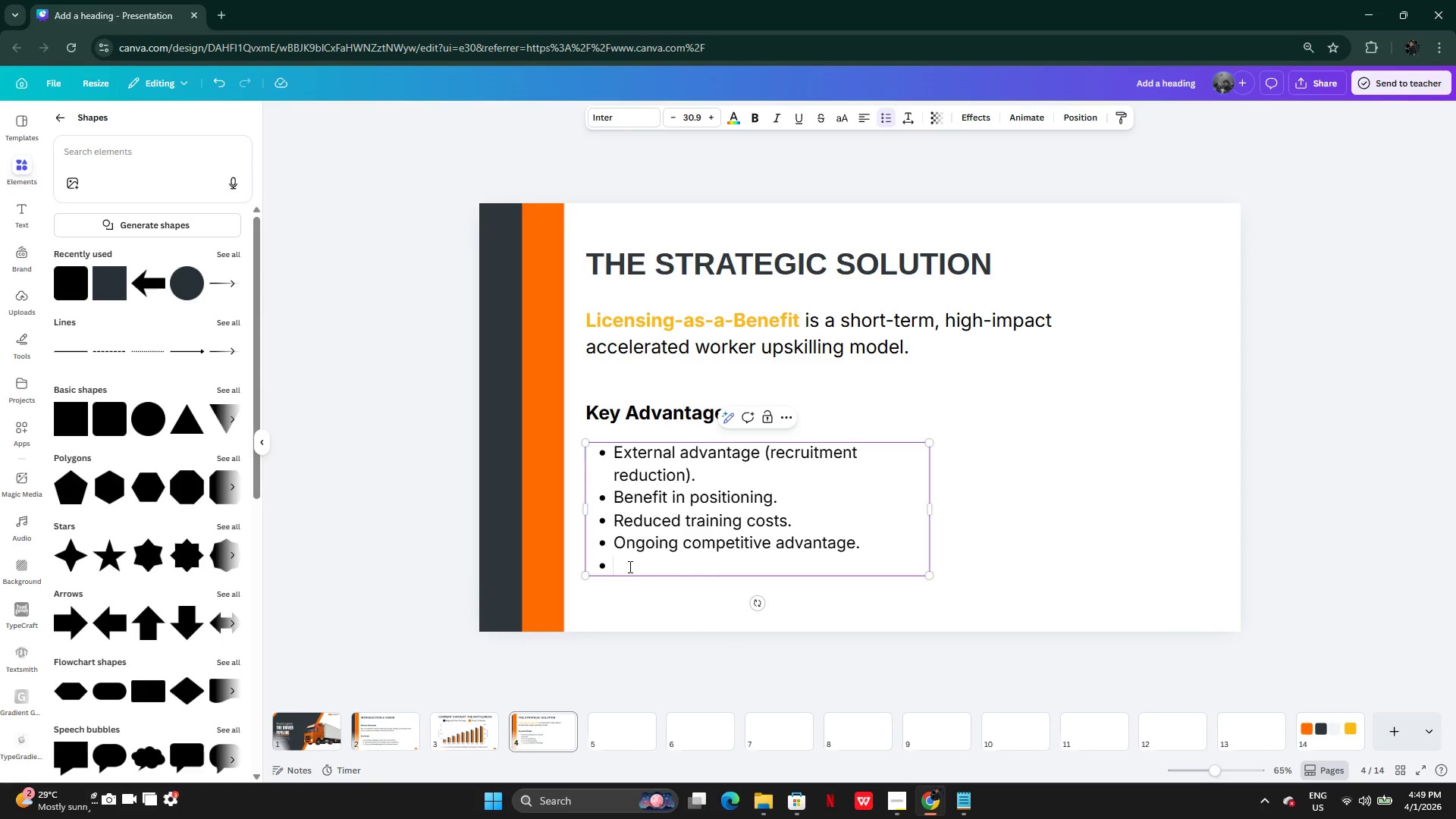 
key(Backspace)
 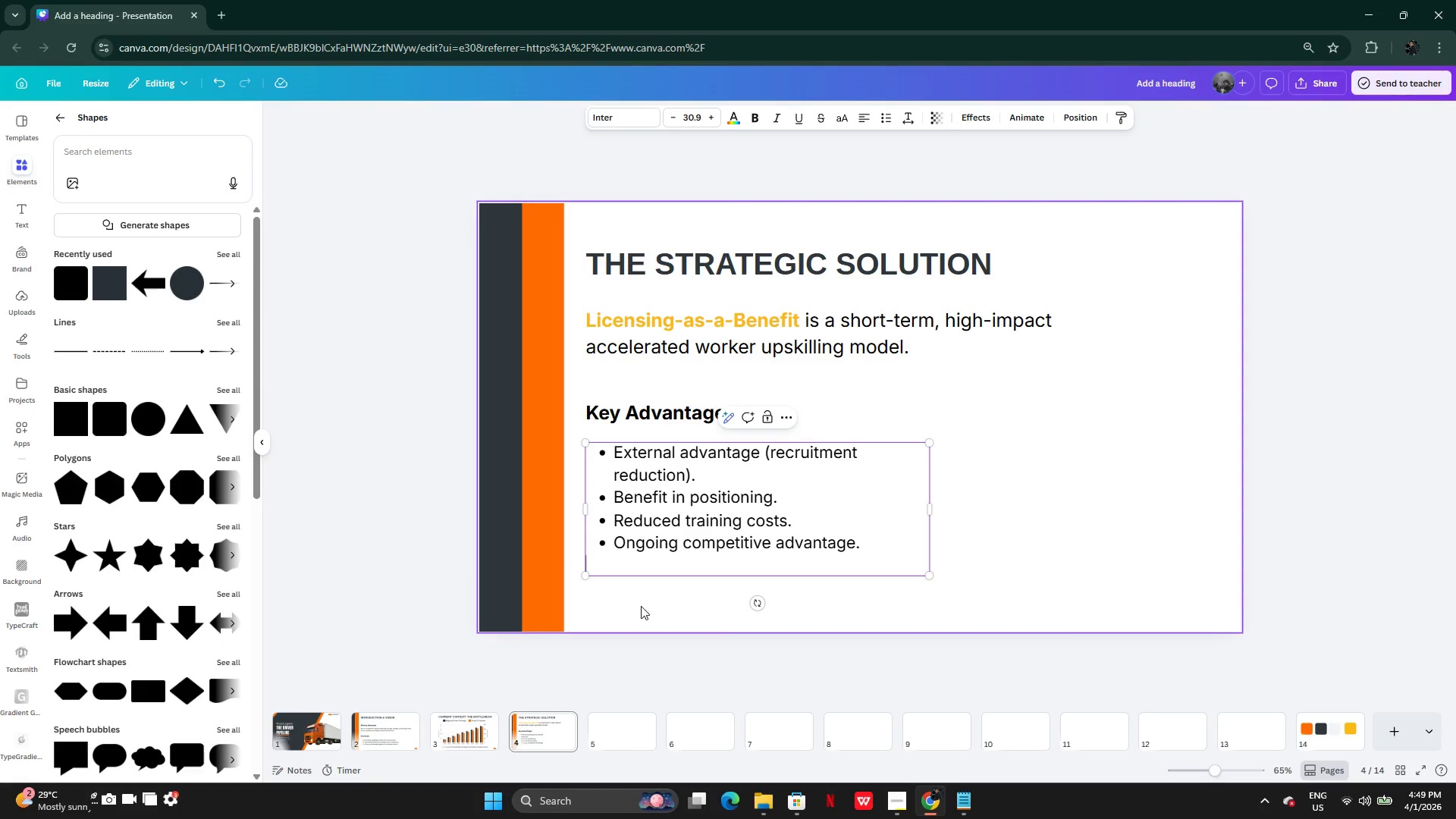 
left_click([641, 606])
 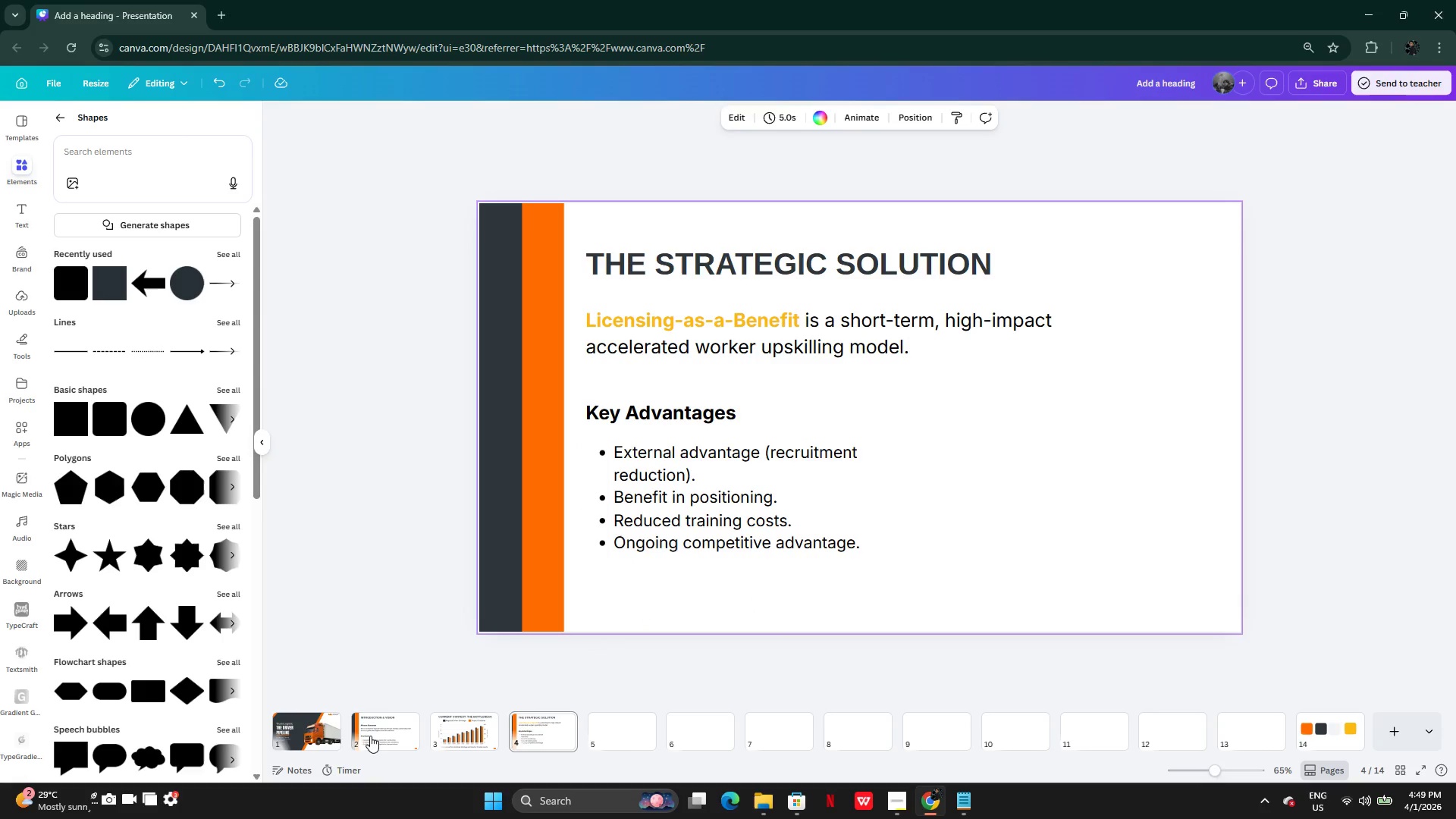 
left_click([369, 736])
 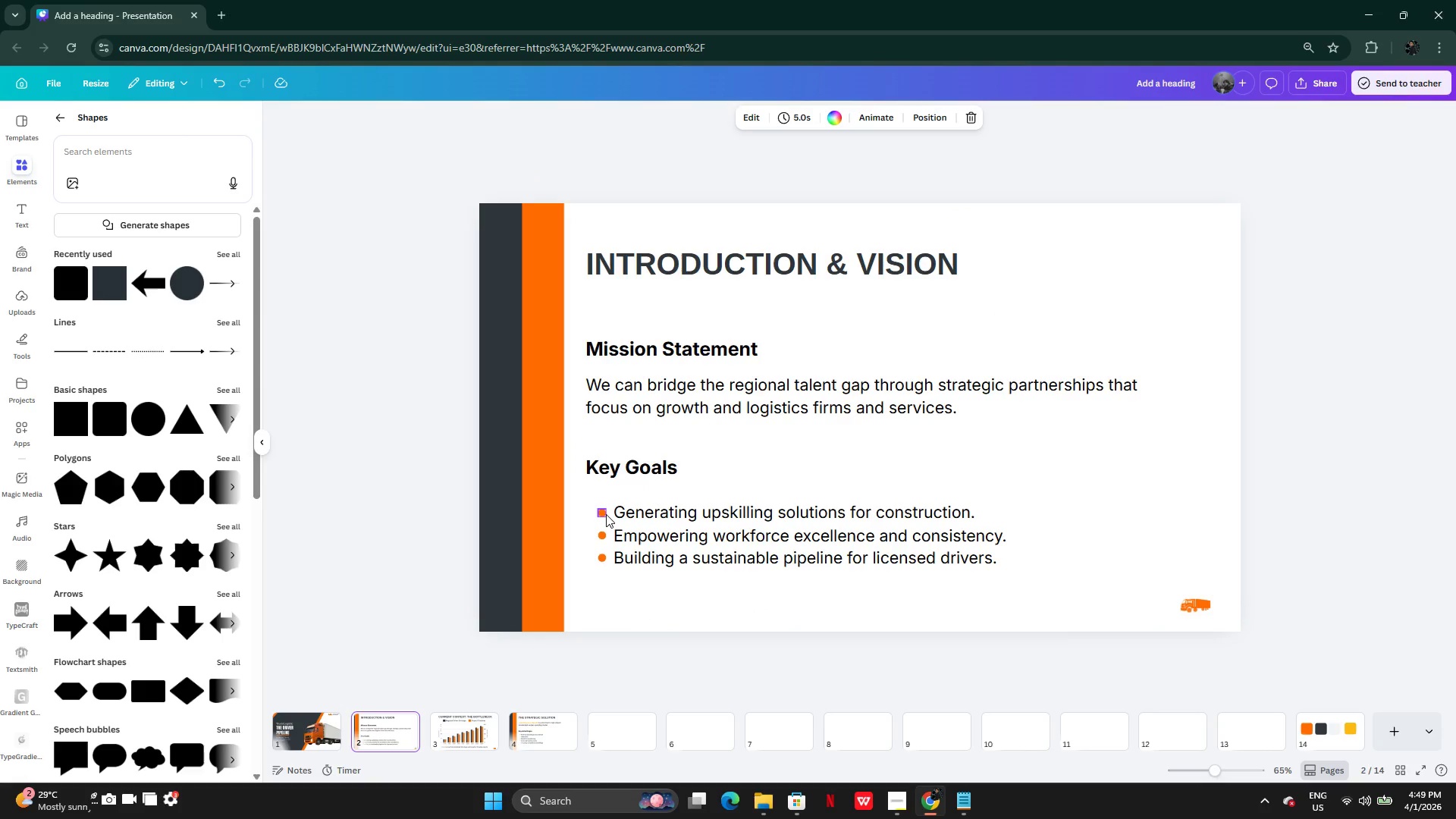 
left_click([606, 514])
 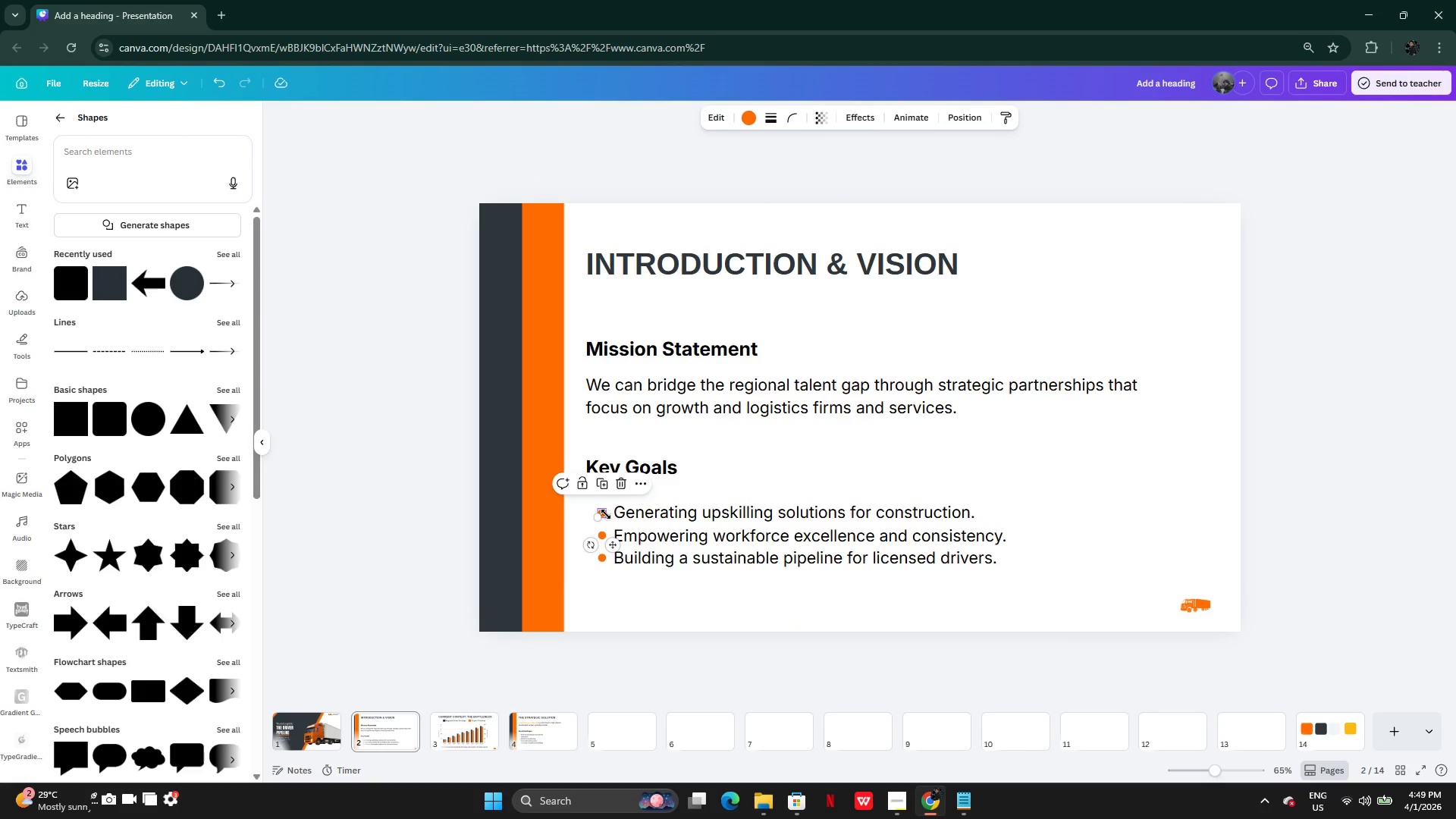 
key(Control+C)
 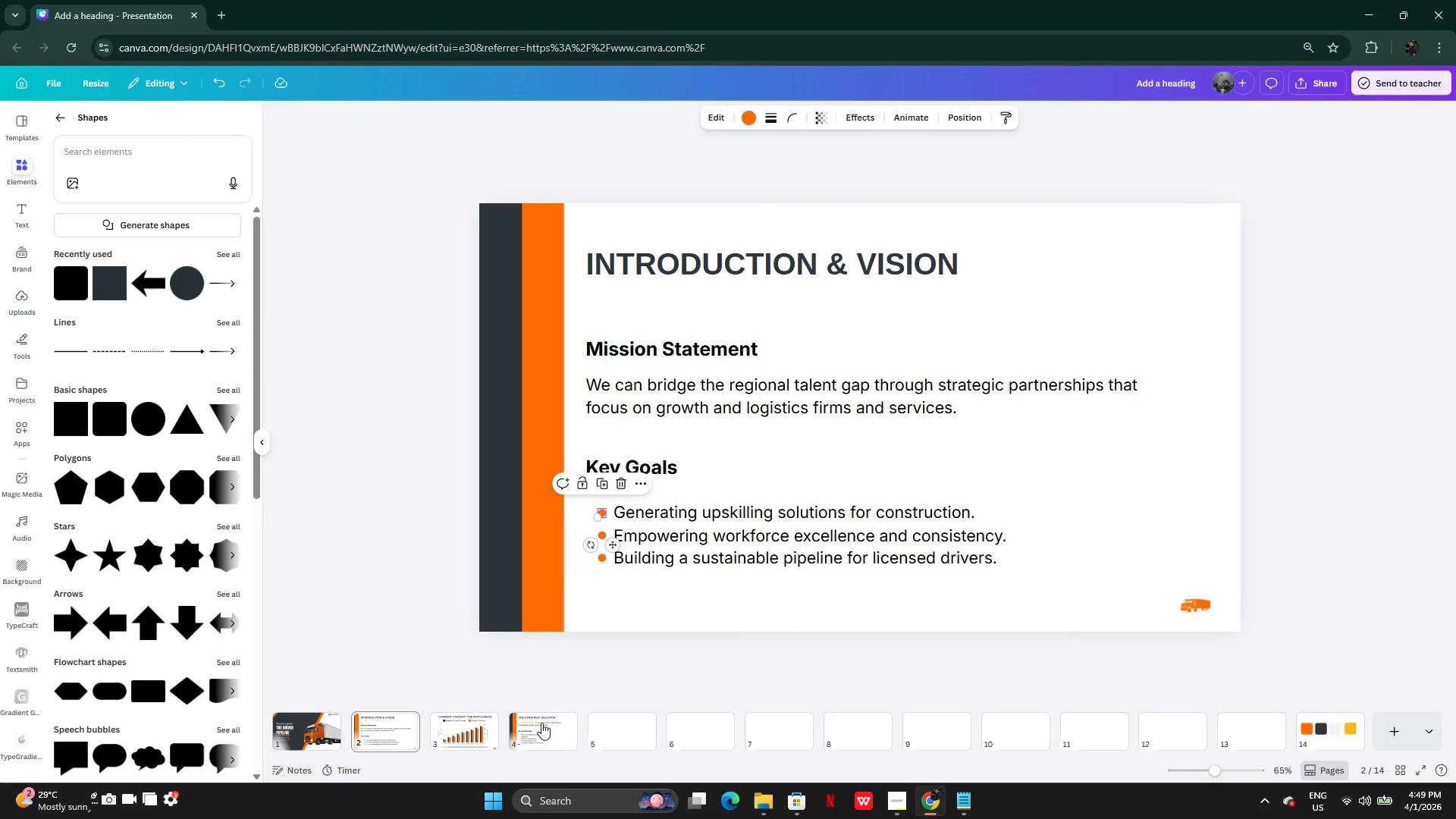 
left_click([541, 723])
 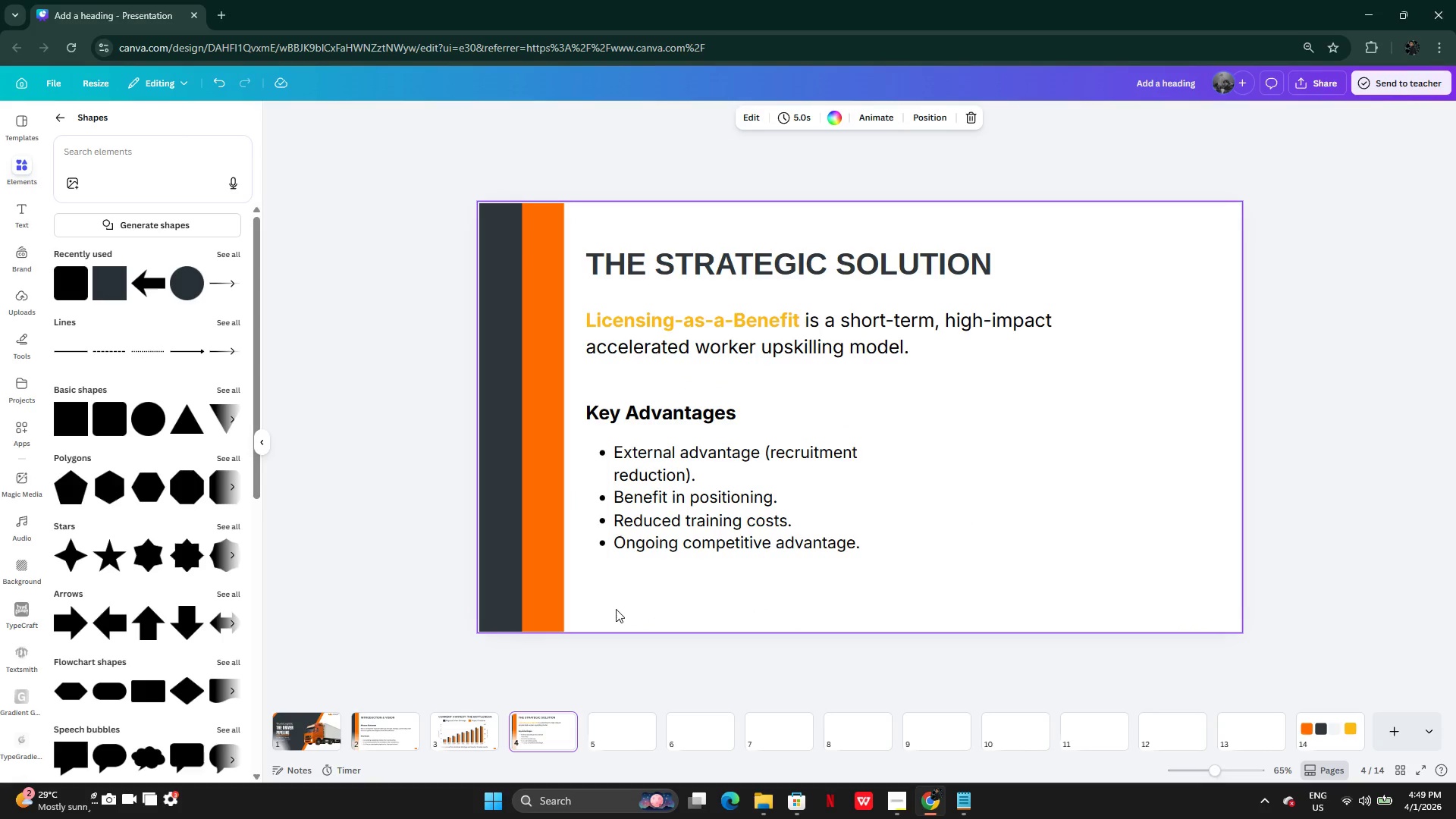 
key(Control+V)
 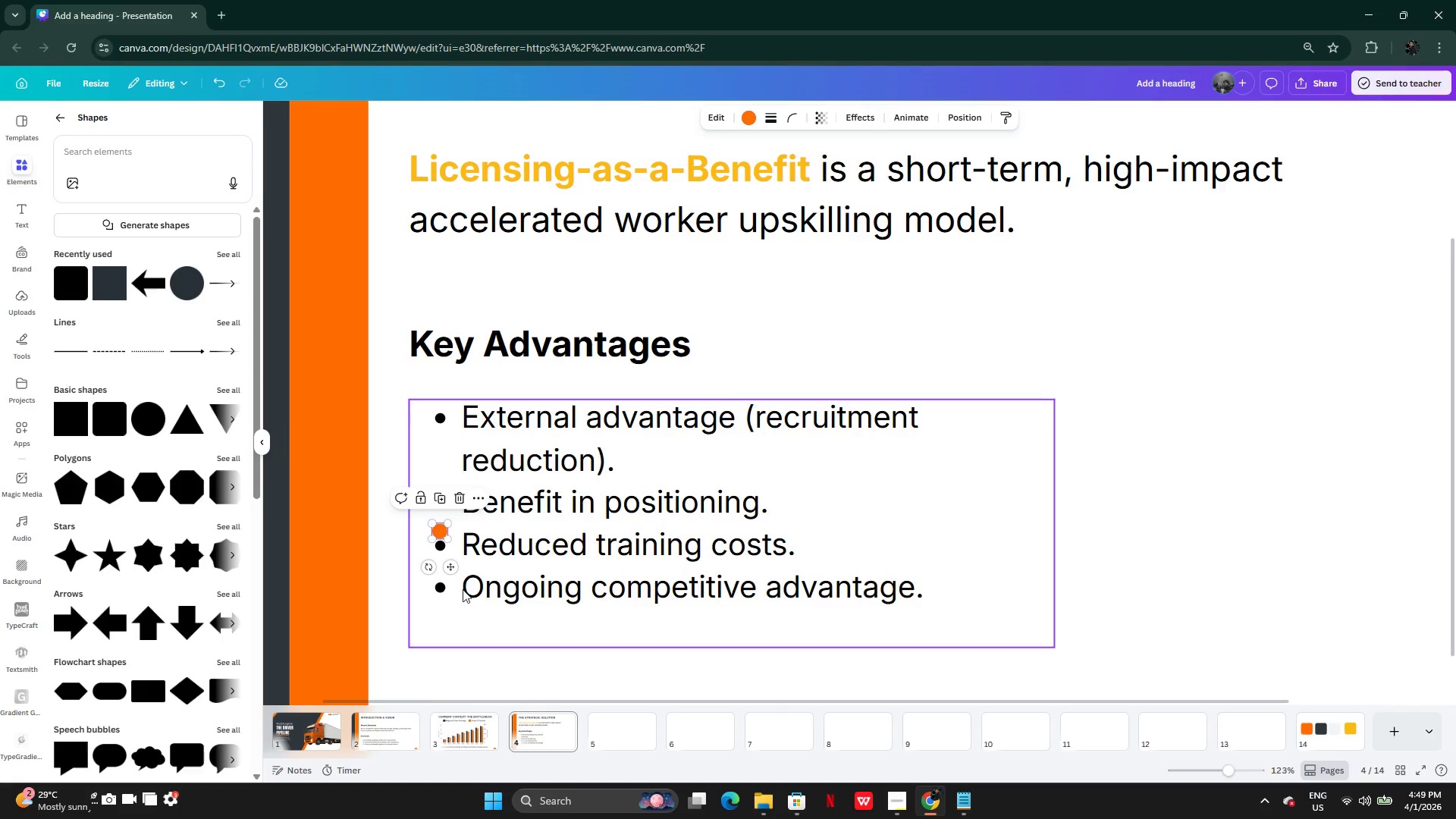 
left_click_drag(start_coordinate=[451, 565], to_coordinate=[449, 452])
 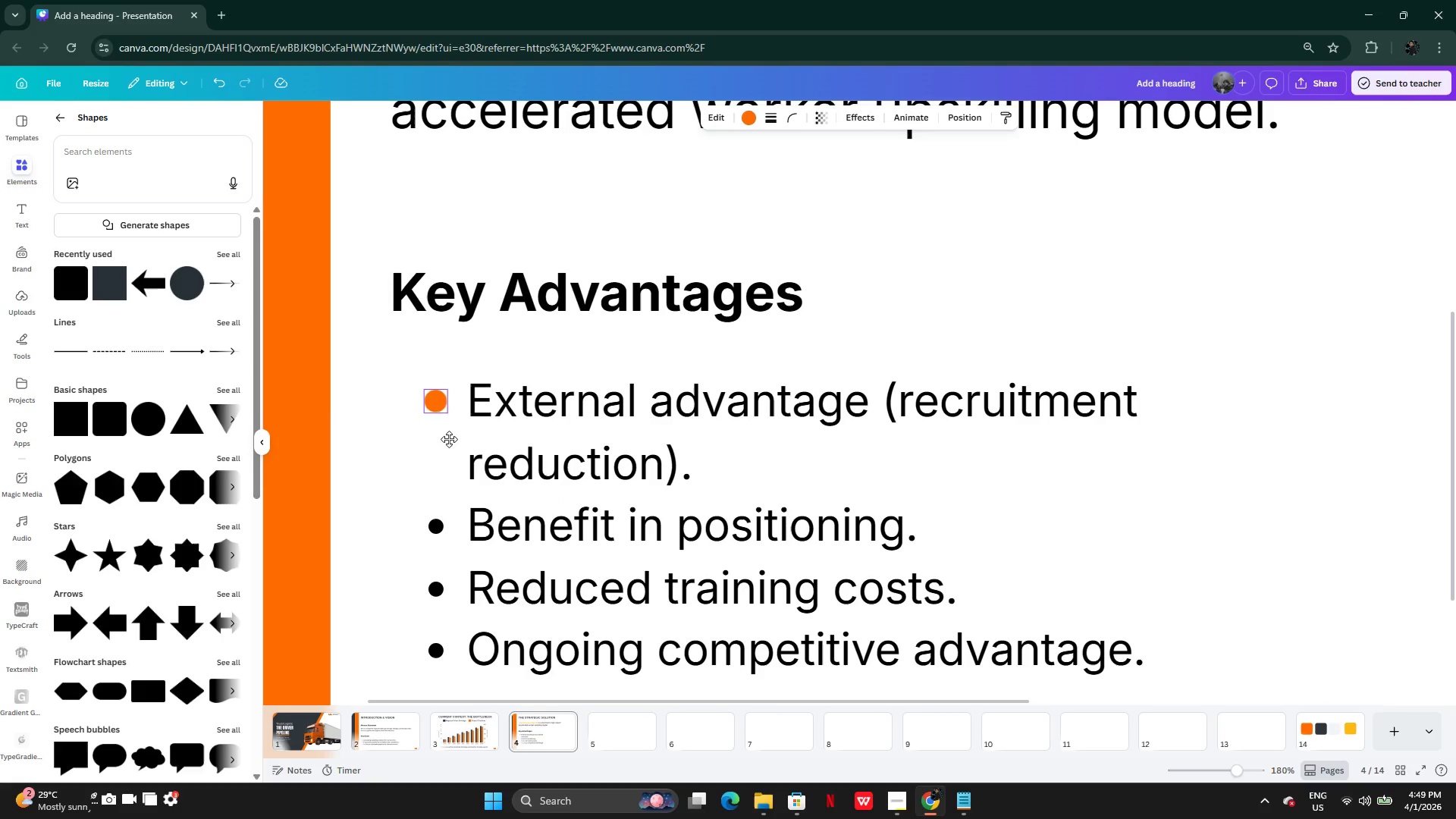 
left_click([440, 365])
 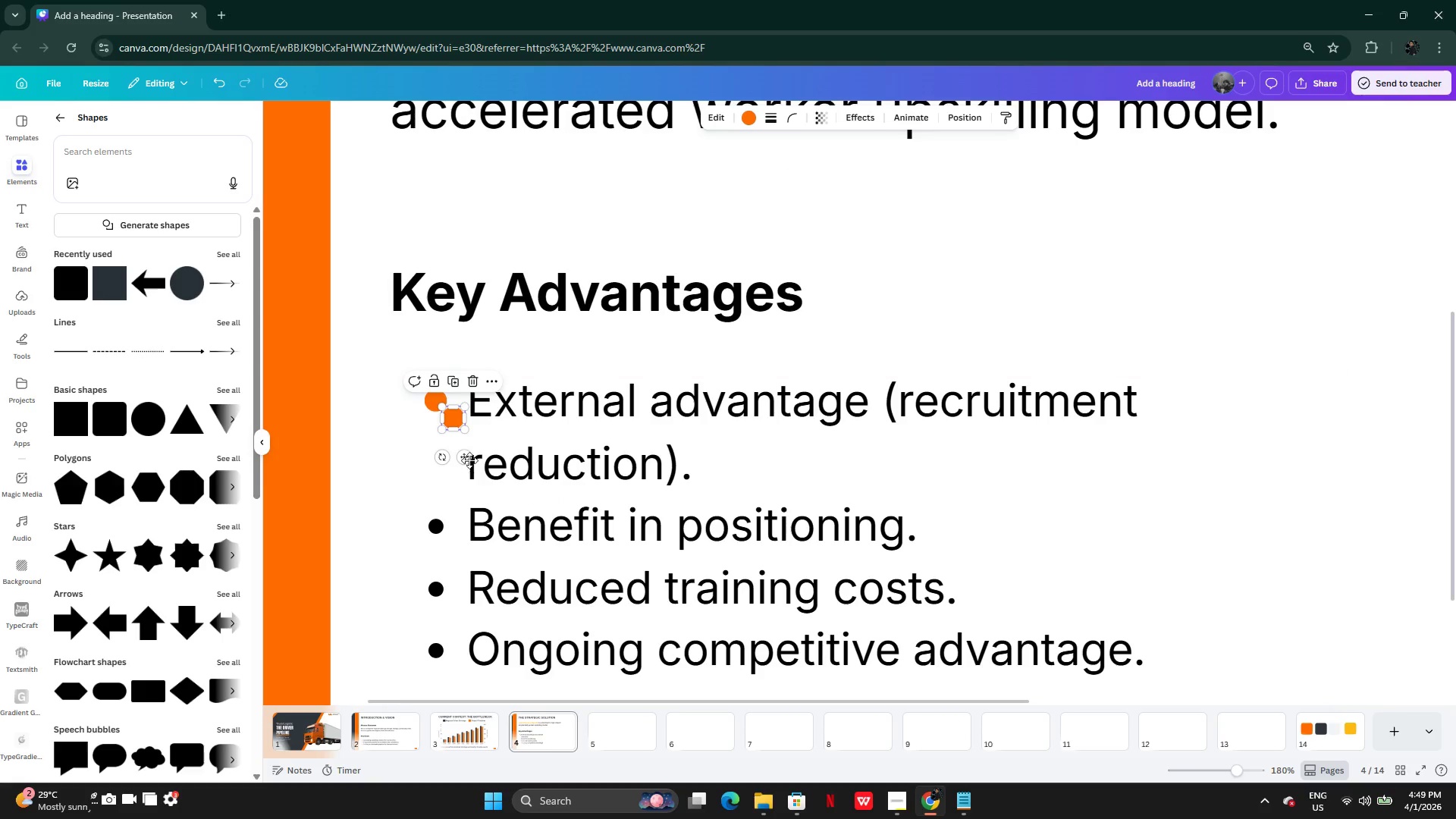 
left_click_drag(start_coordinate=[467, 457], to_coordinate=[447, 563])
 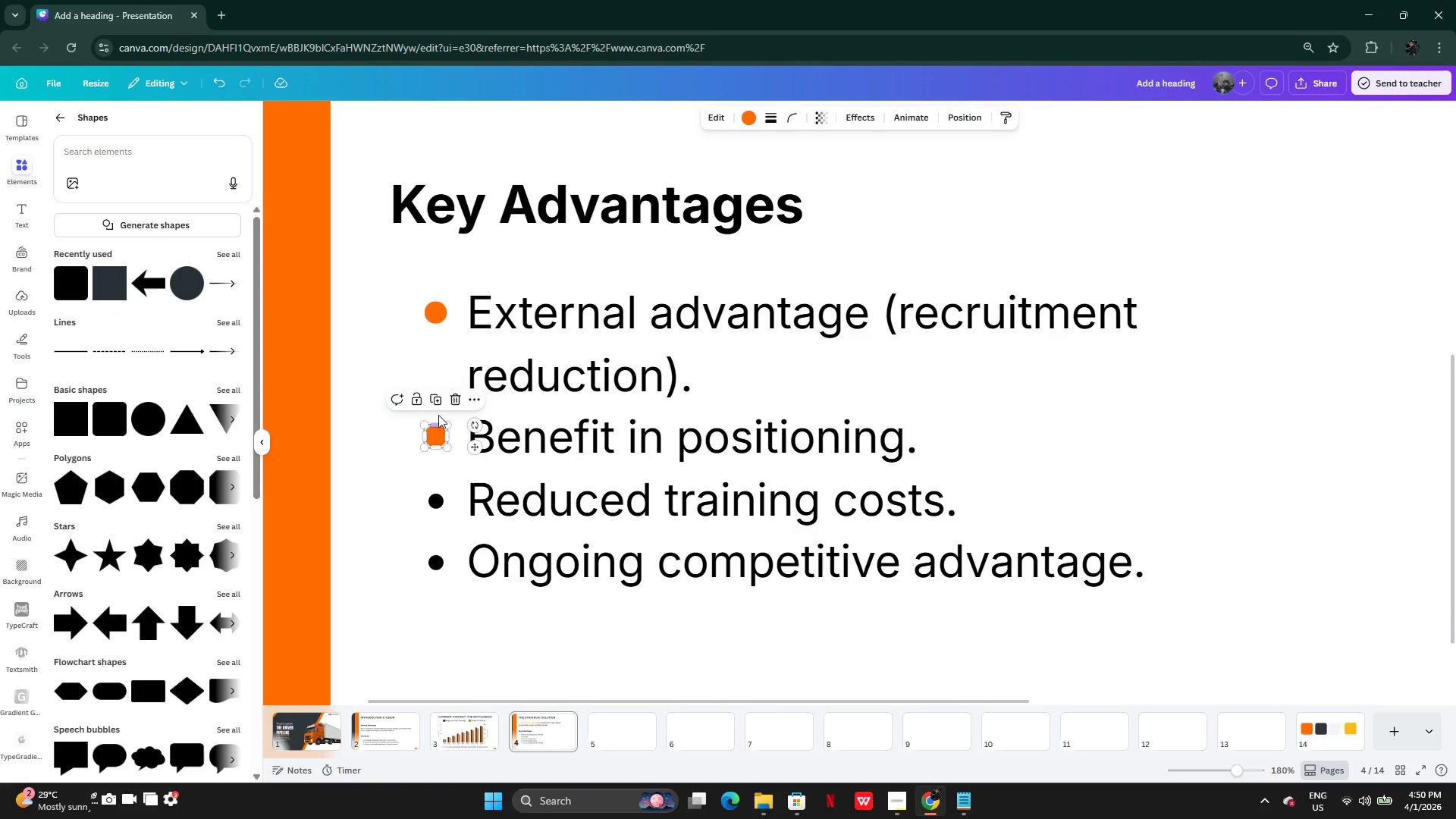 
left_click([438, 404])
 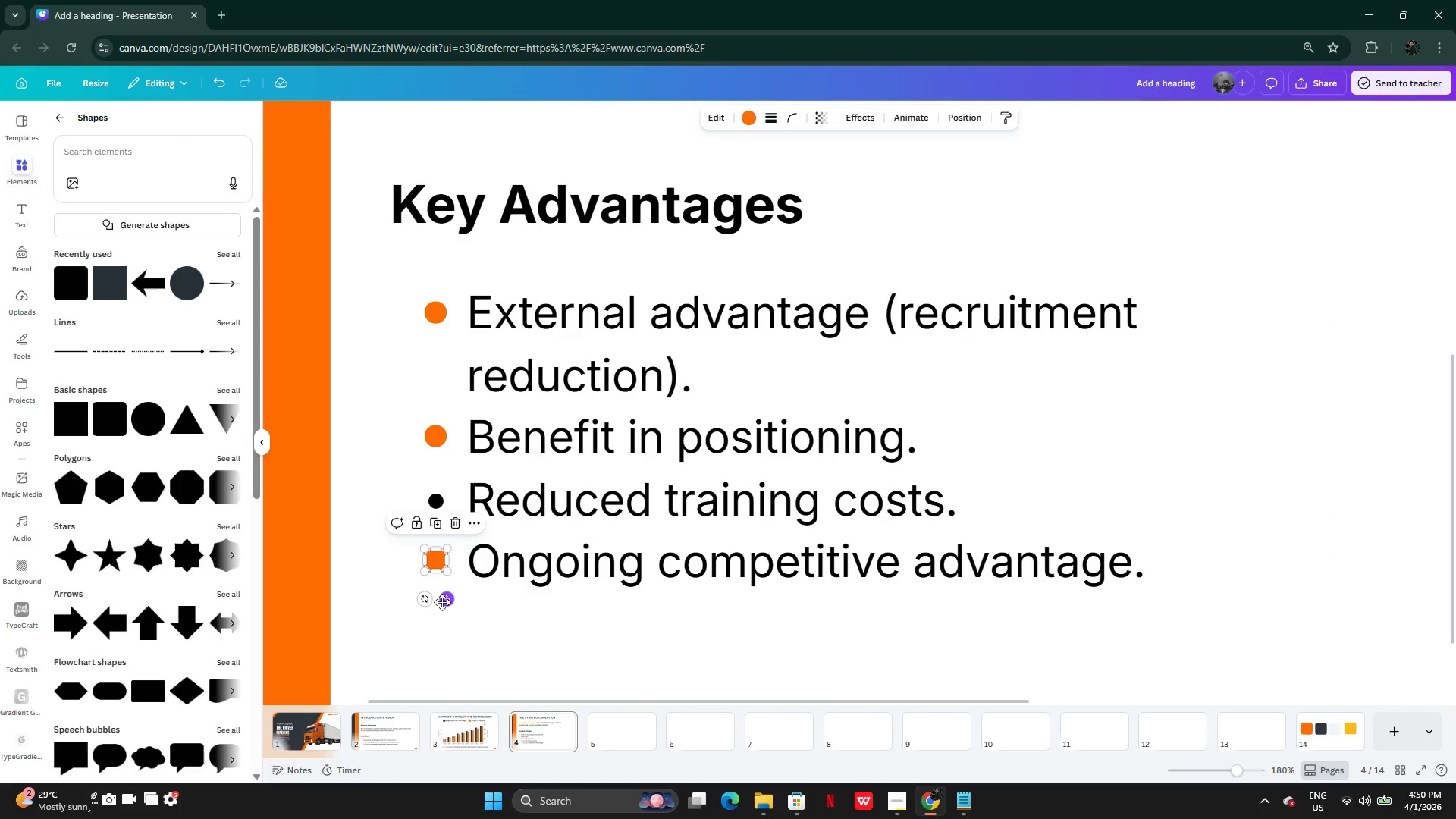 
left_click_drag(start_coordinate=[444, 600], to_coordinate=[444, 539])
 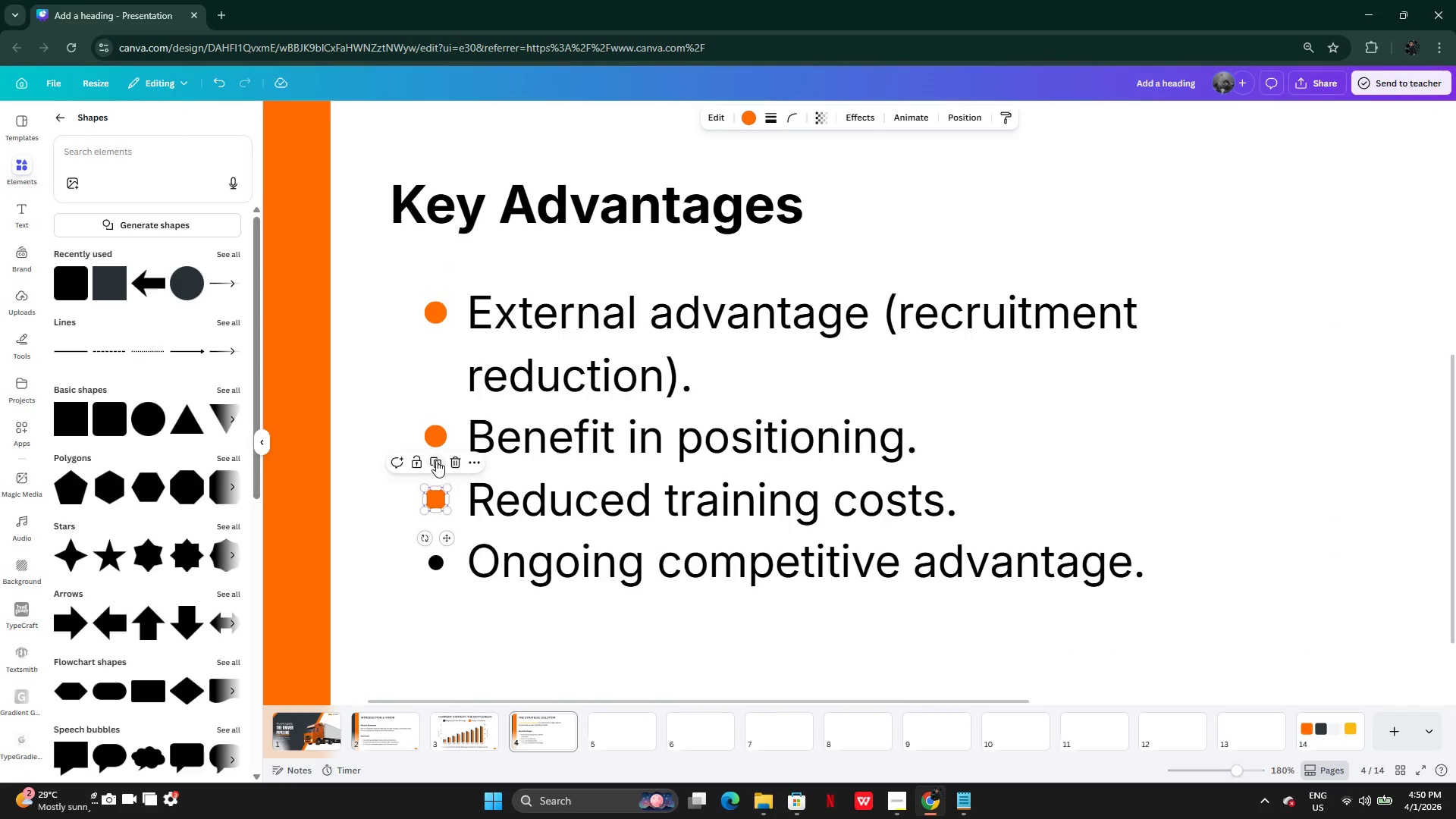 
left_click([436, 460])
 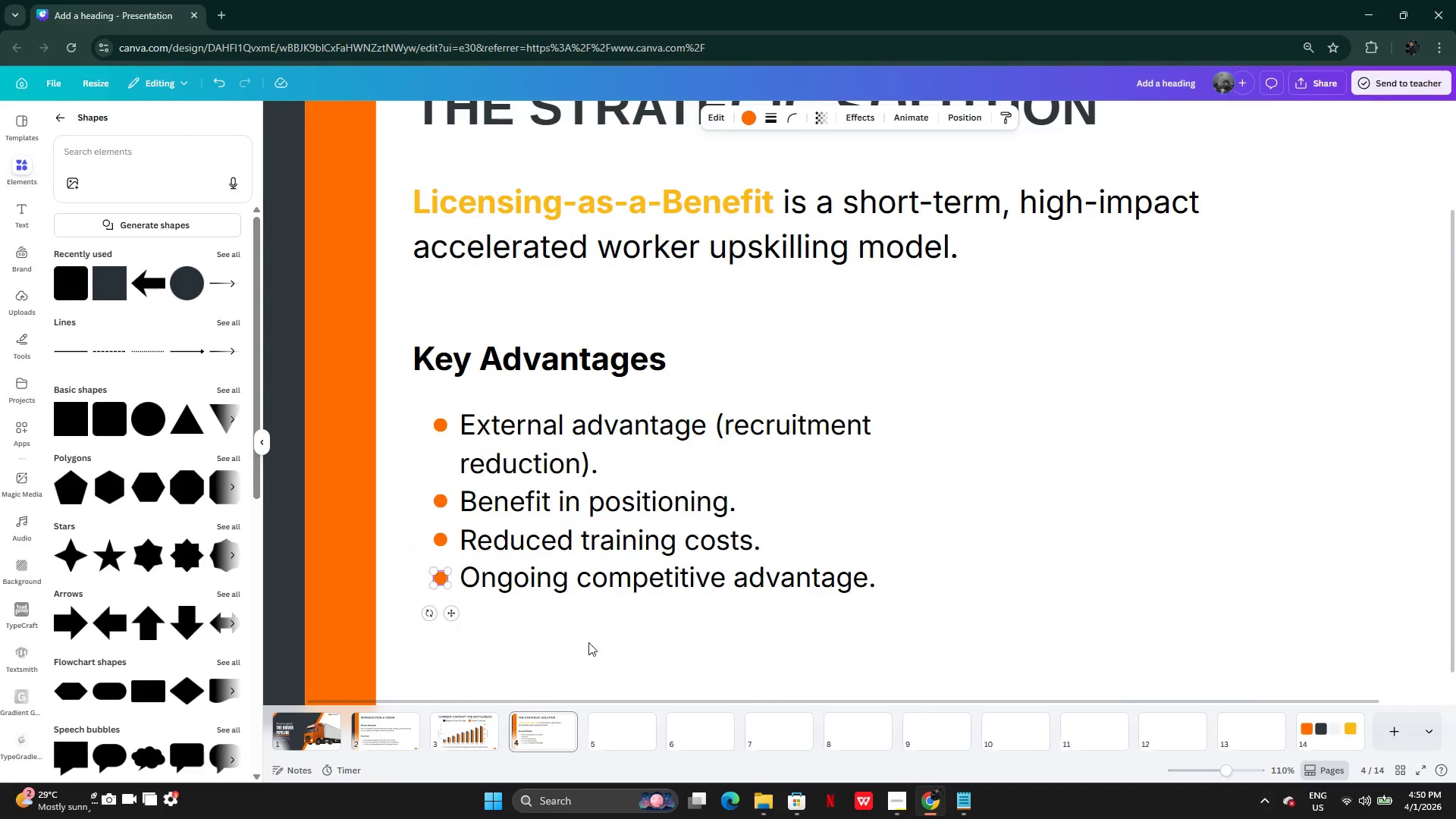 
wait(5.05)
 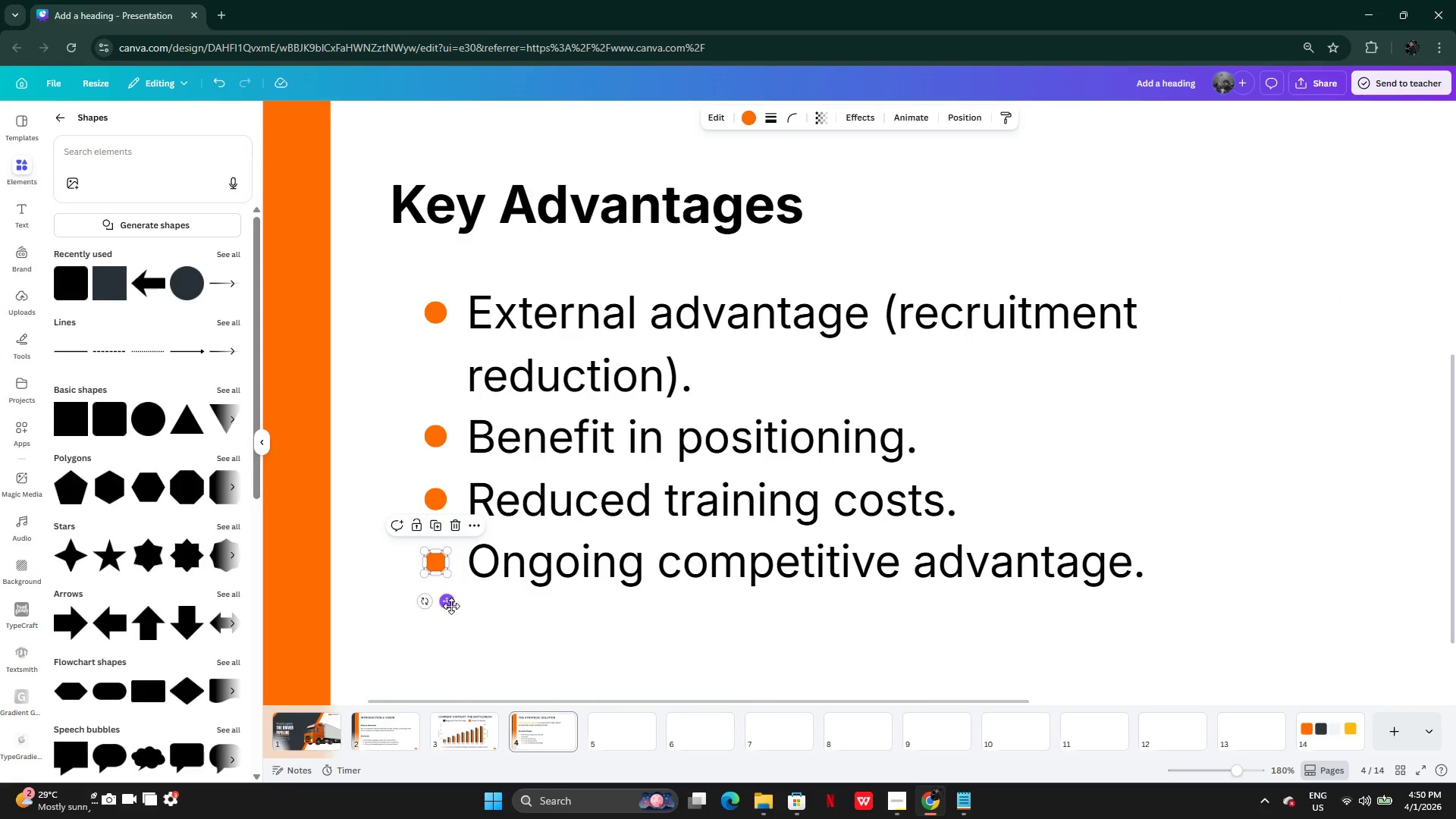 
left_click([1392, 477])
 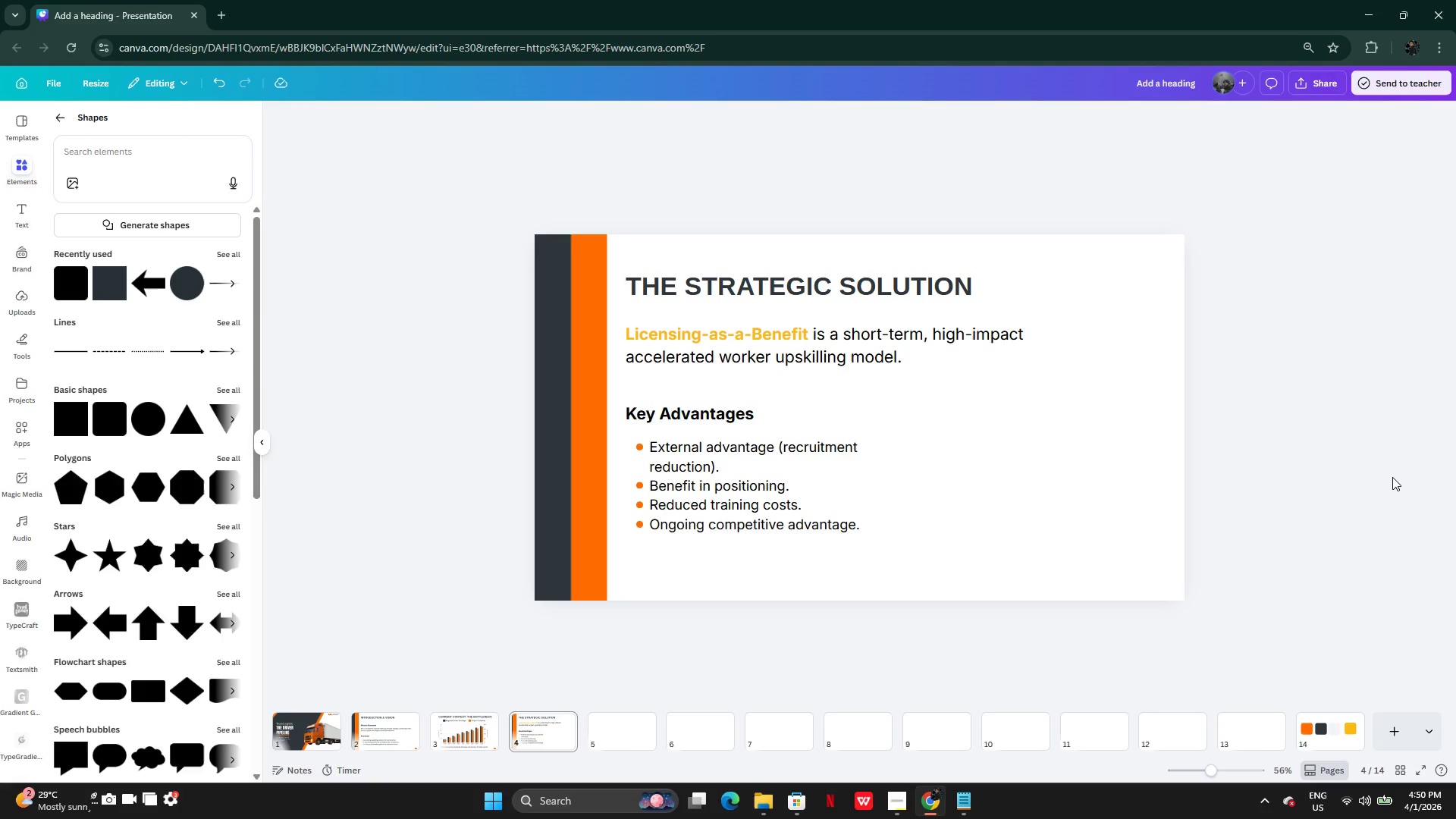 
wait(16.91)
 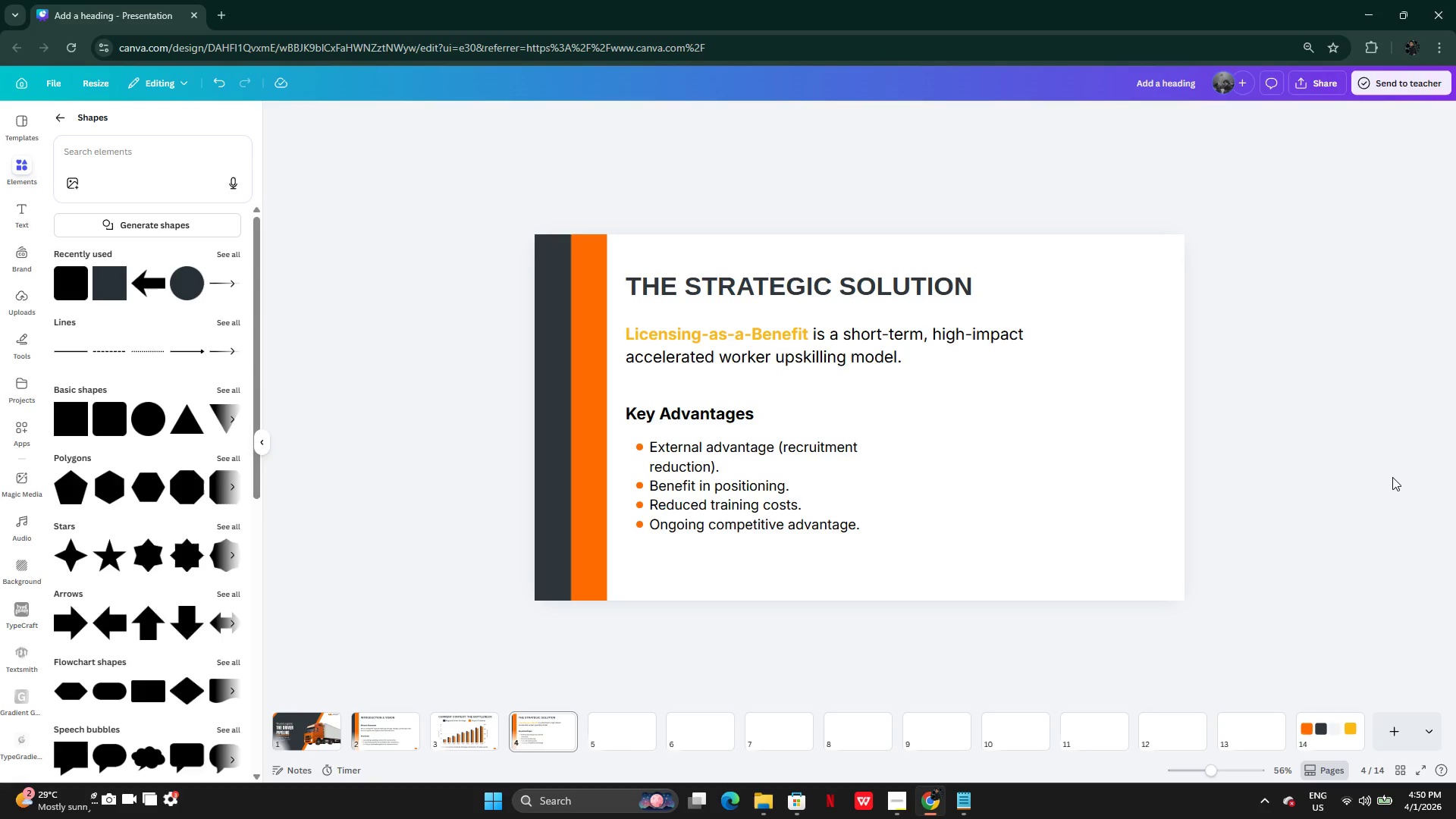 
left_click([365, 735])
 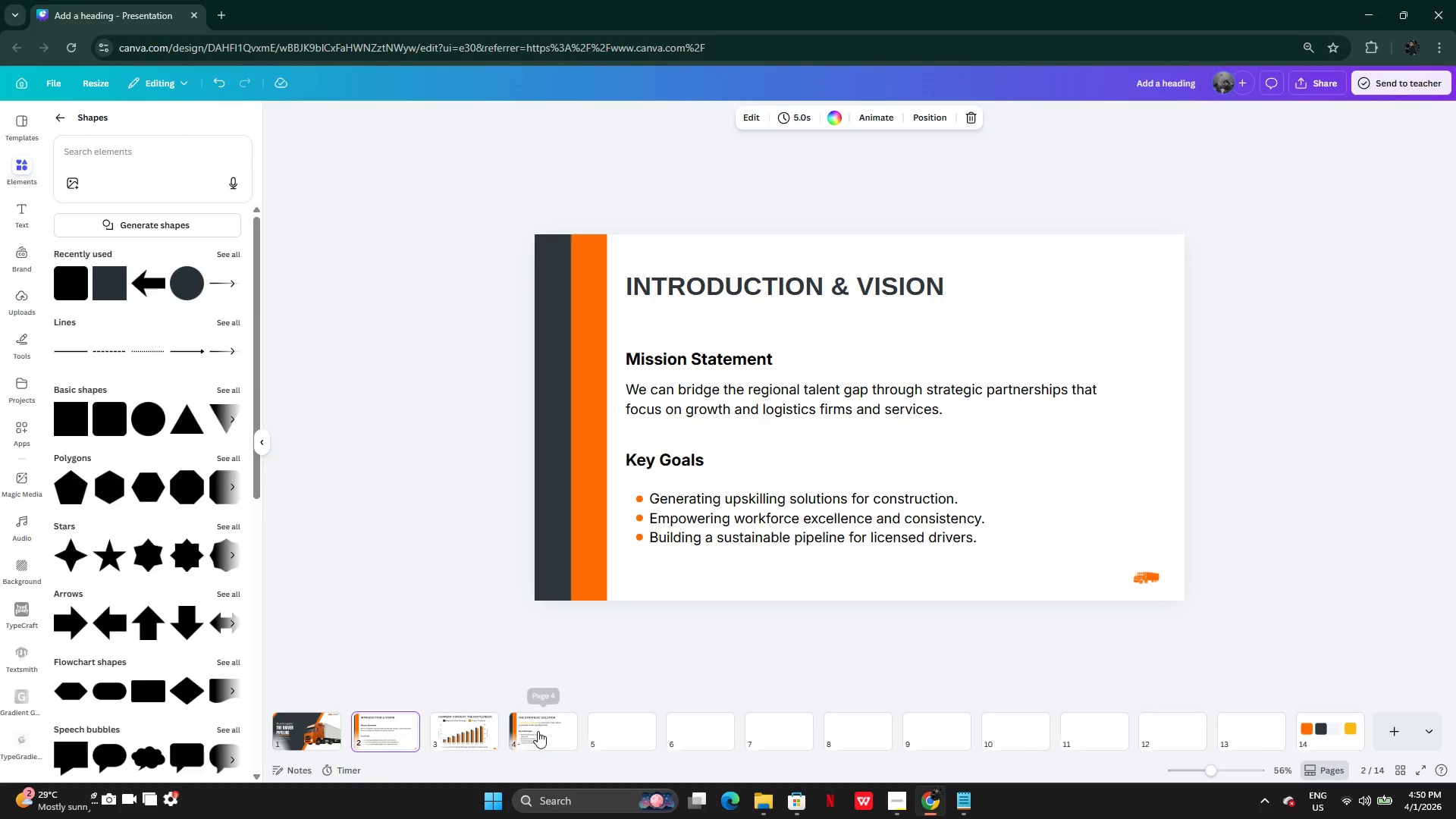 
left_click([538, 732])
 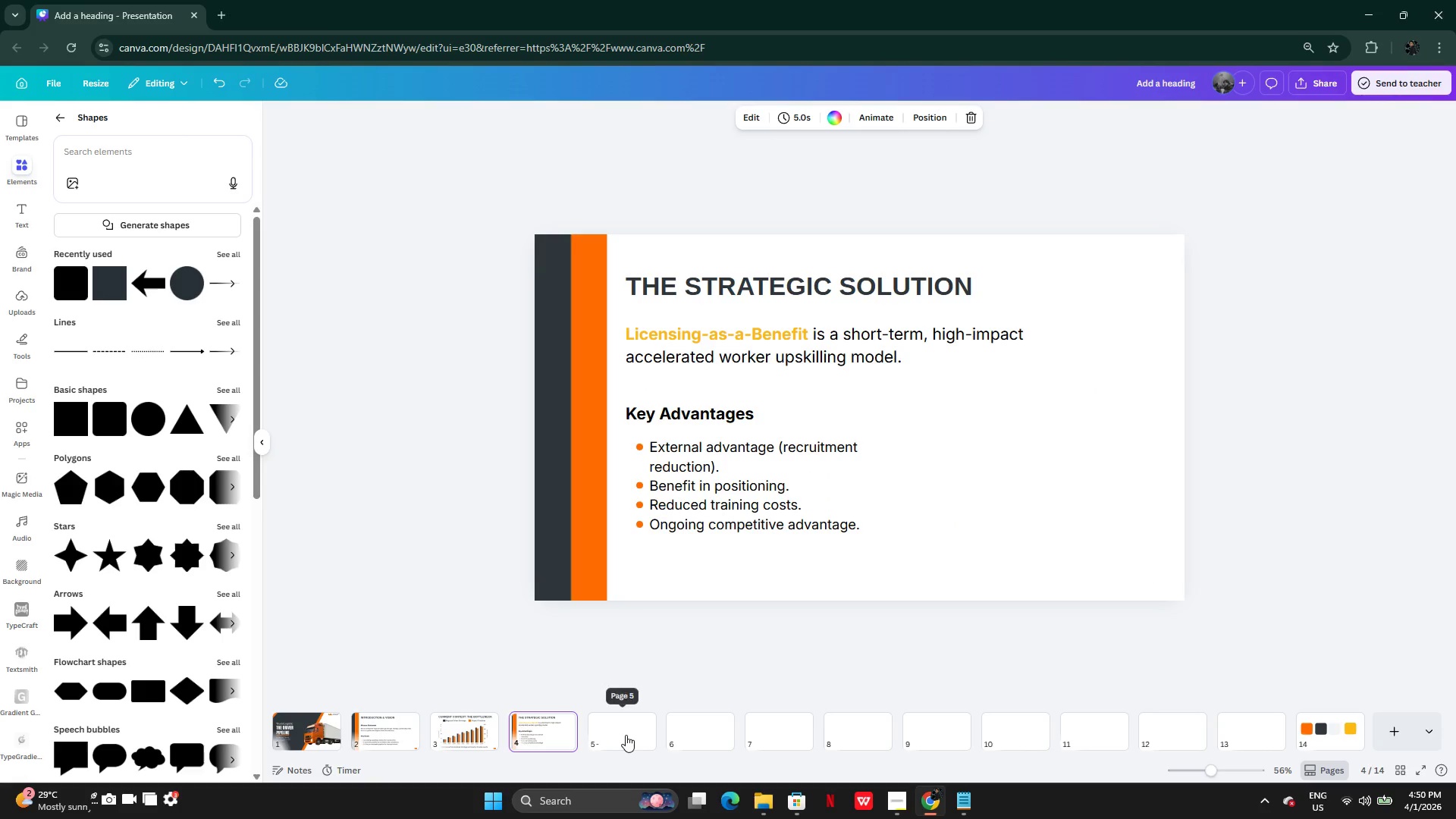 
left_click([626, 735])
 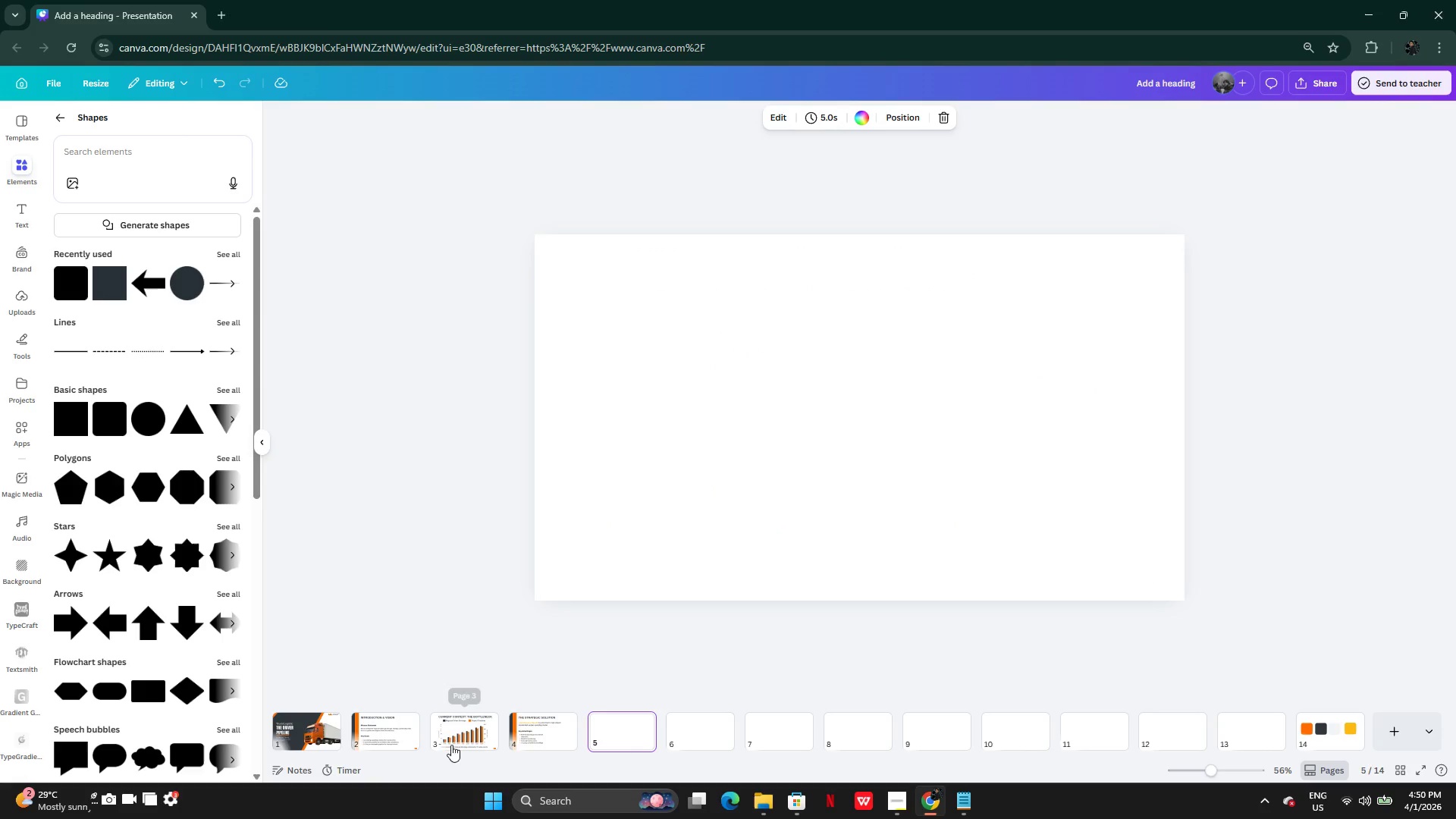 
left_click([469, 736])
 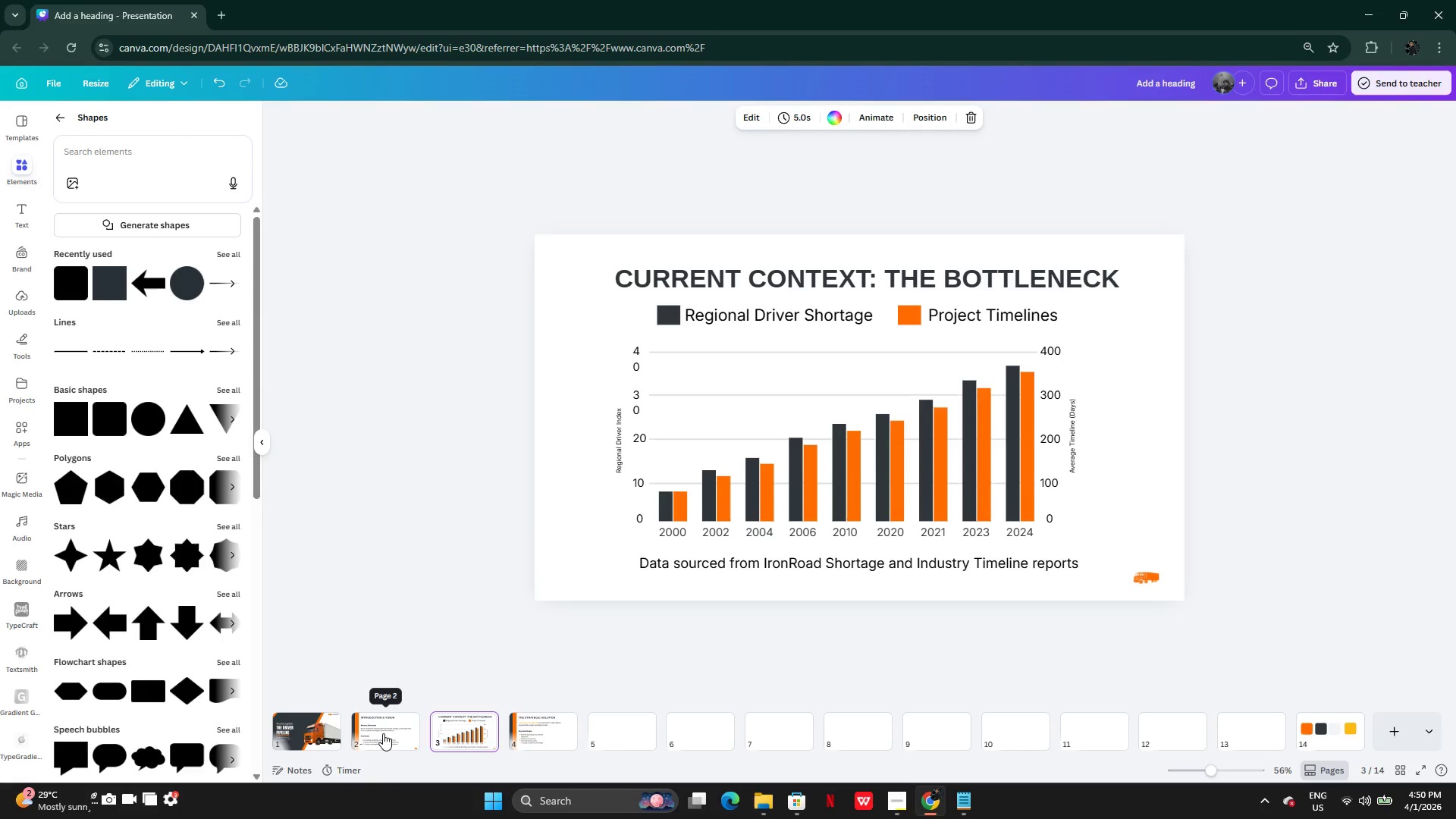 
left_click([381, 733])
 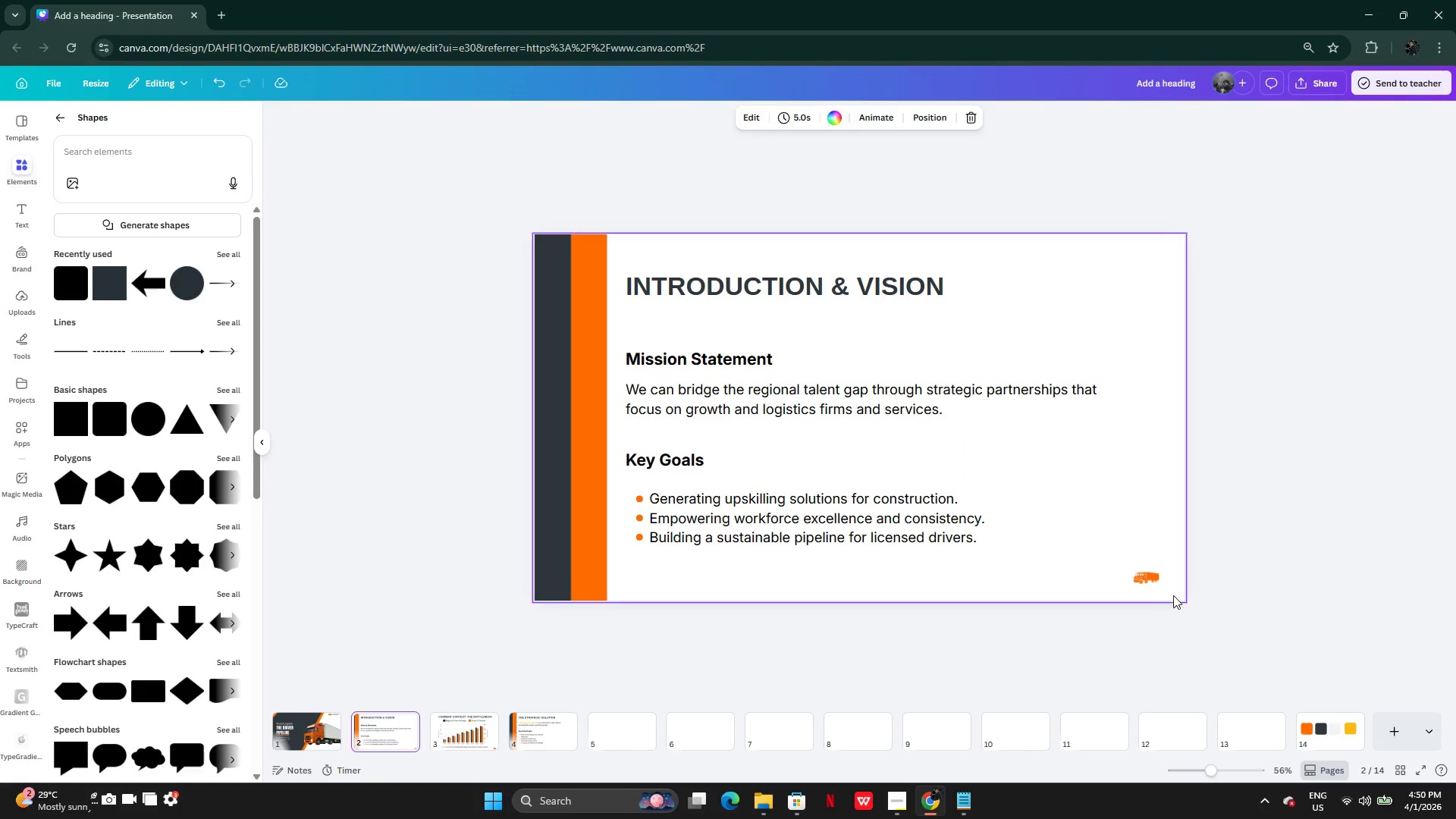 
left_click([1149, 579])
 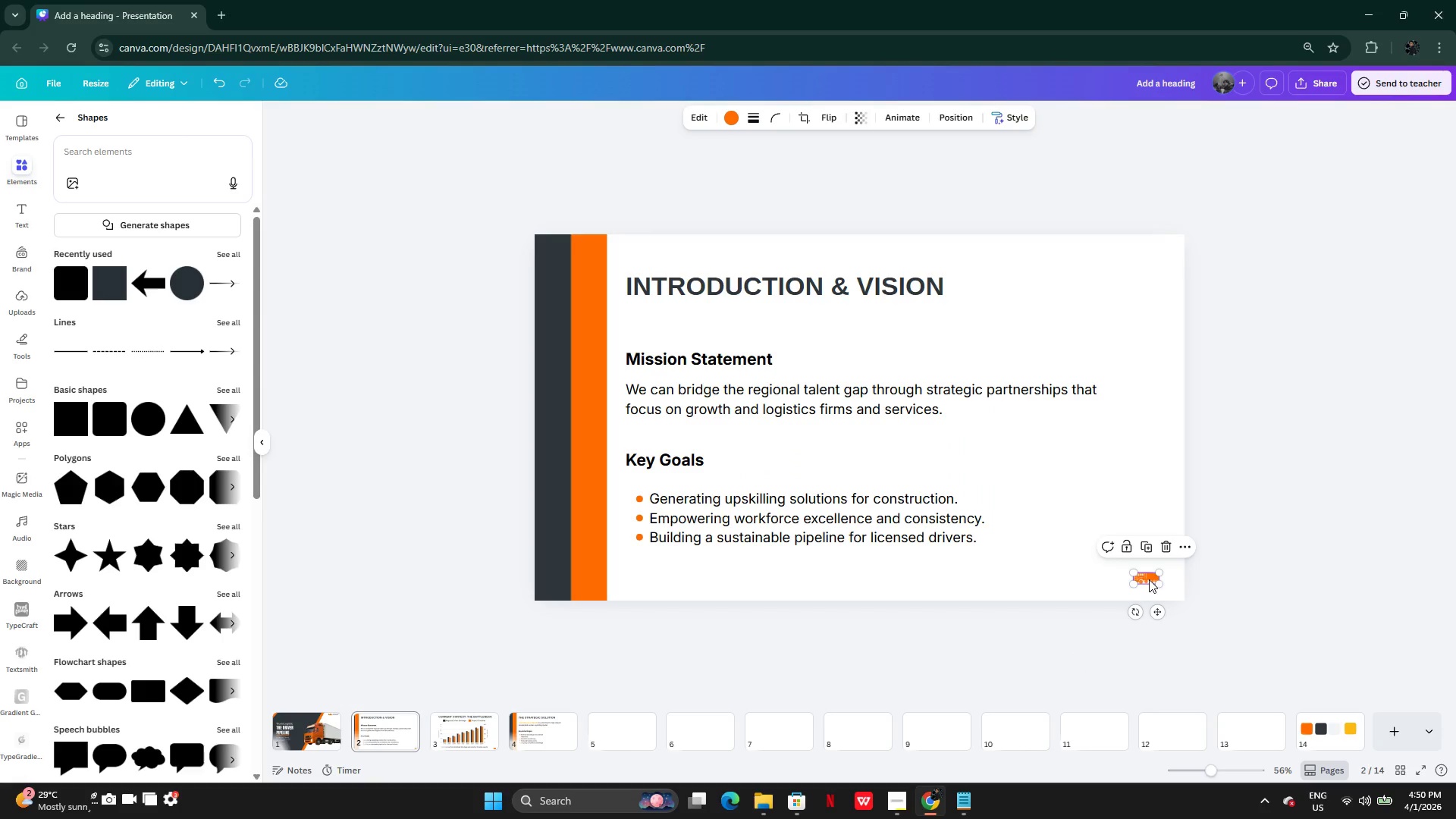 
key(Control+C)
 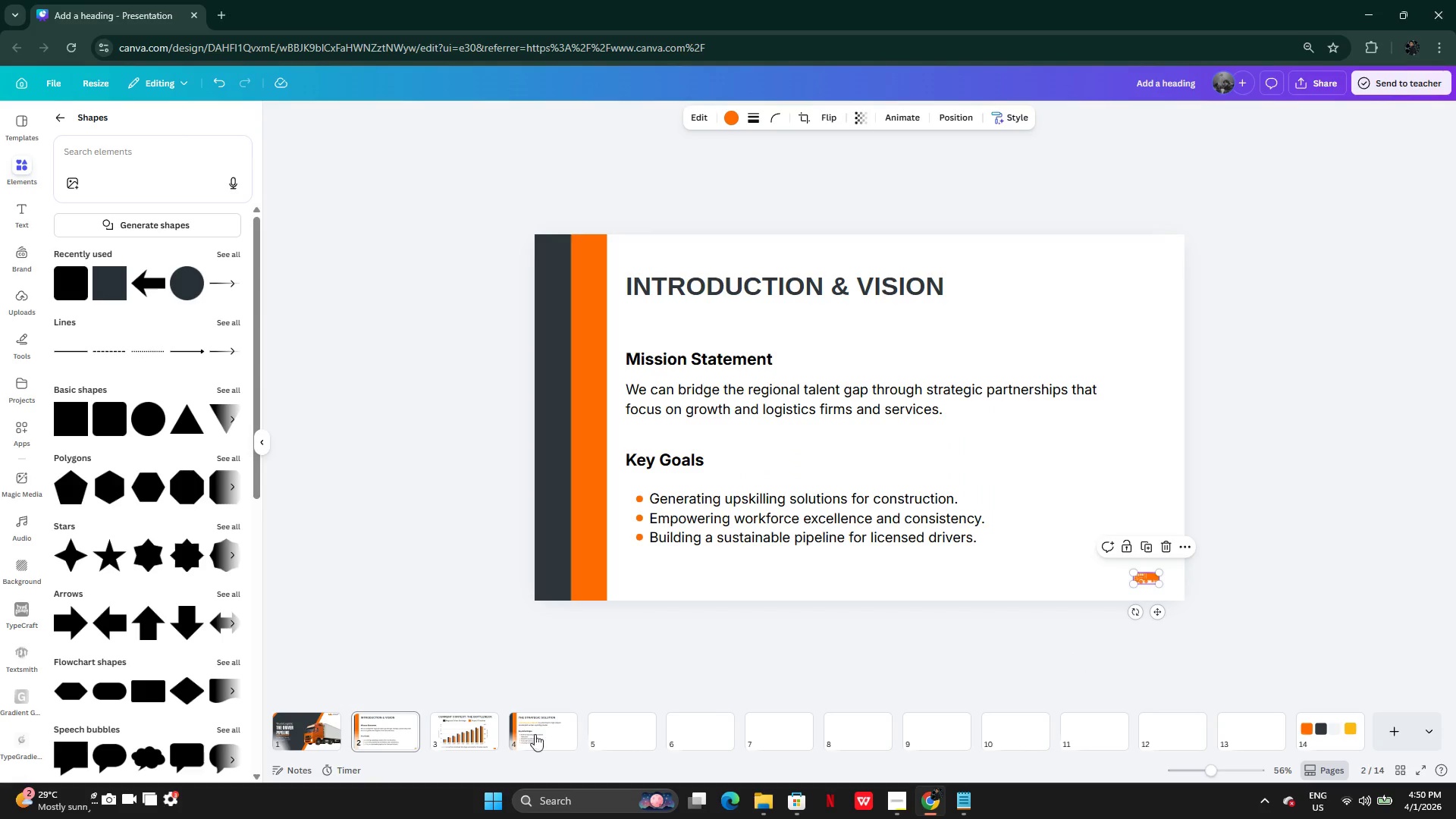 
left_click([529, 734])
 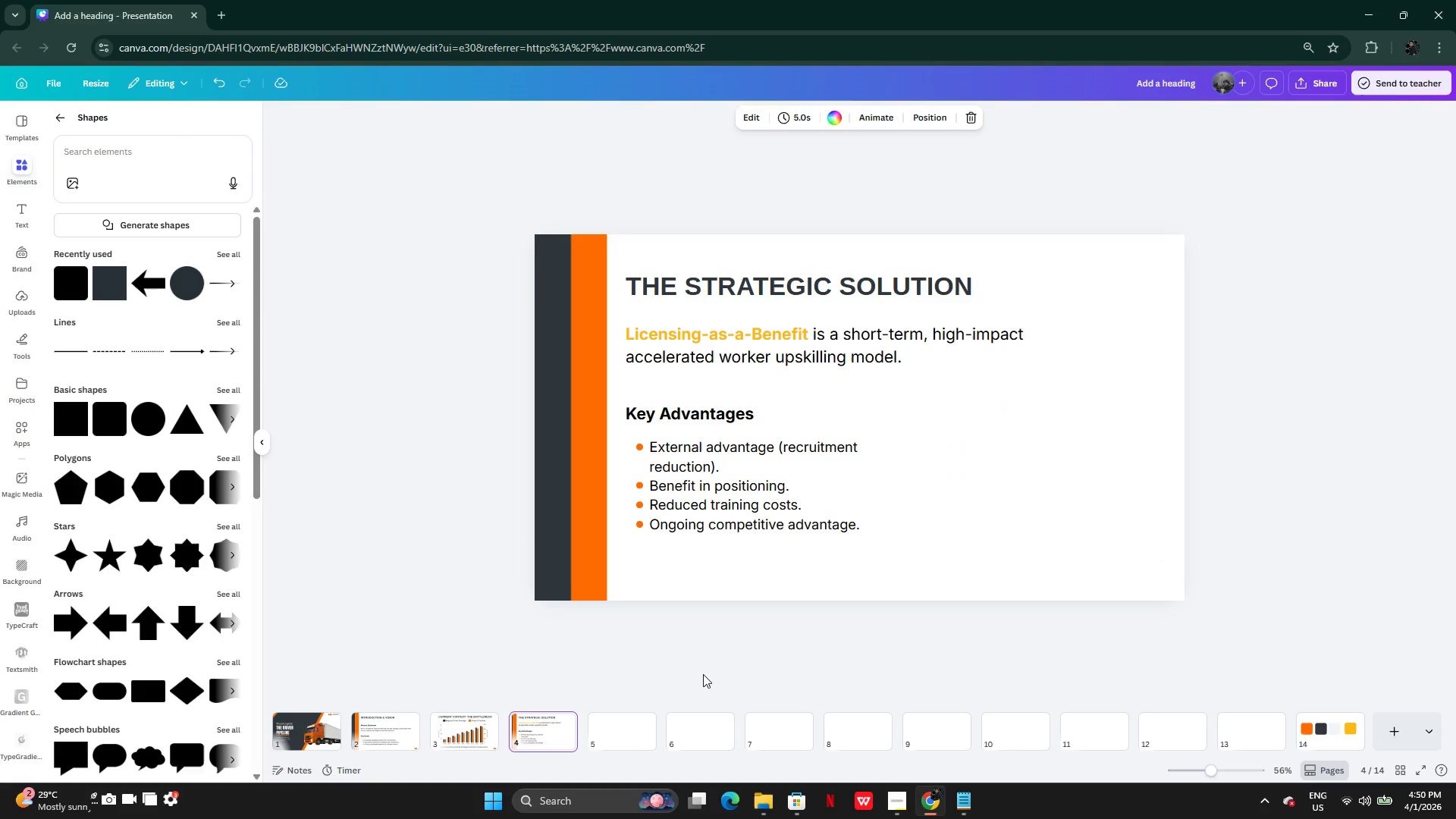 
key(Control+V)
 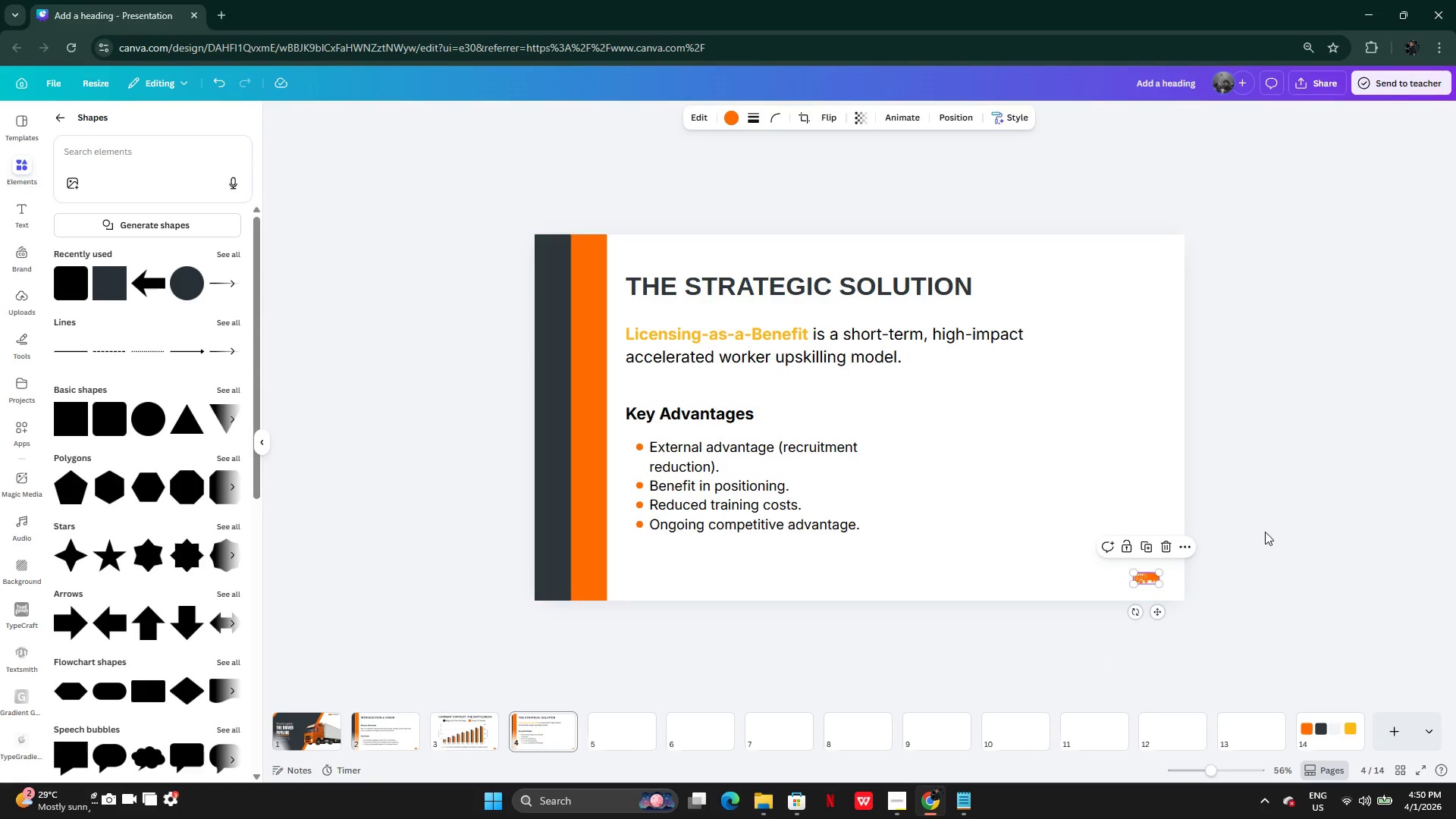 
left_click([1265, 532])
 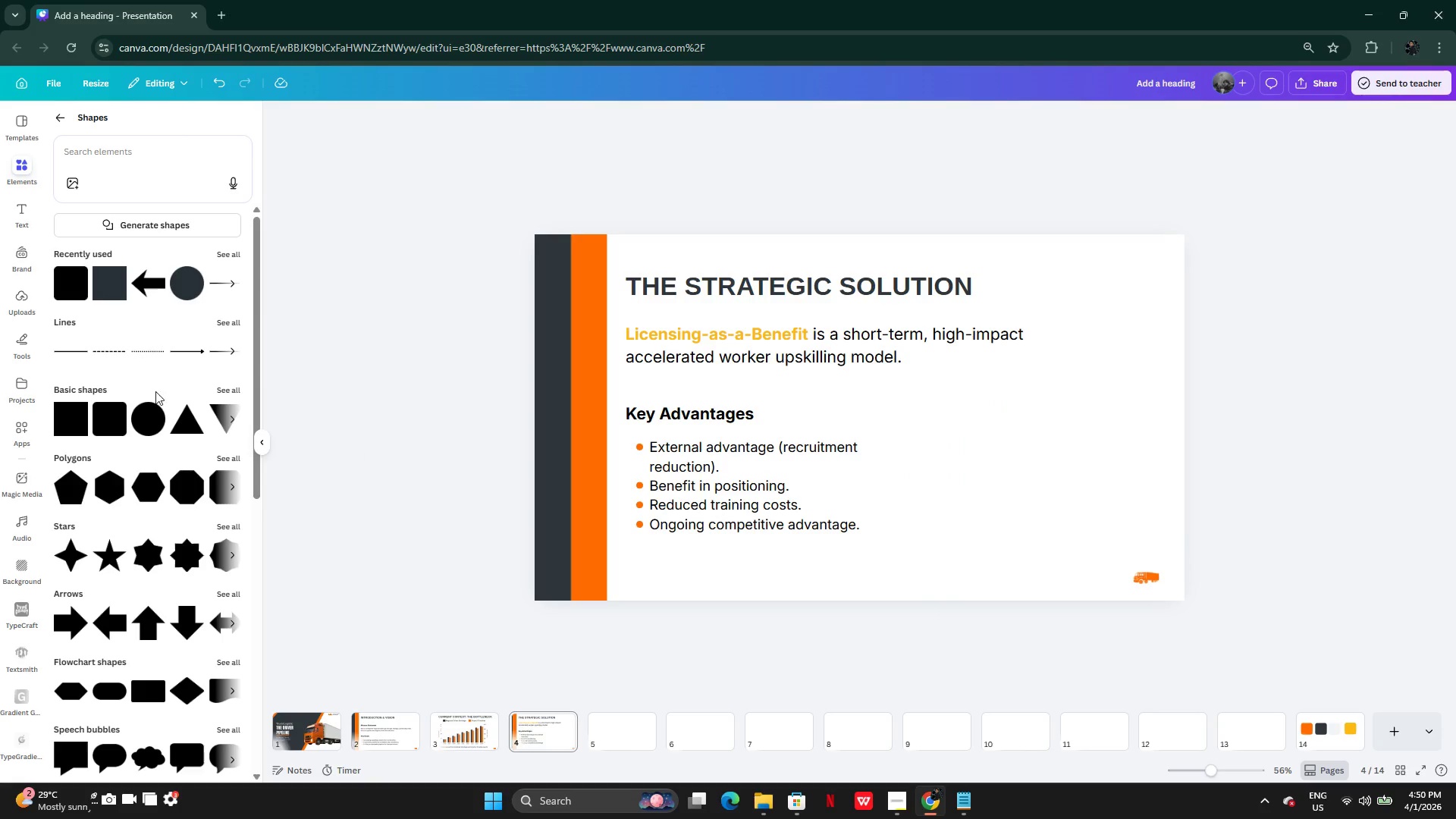 
wait(5.31)
 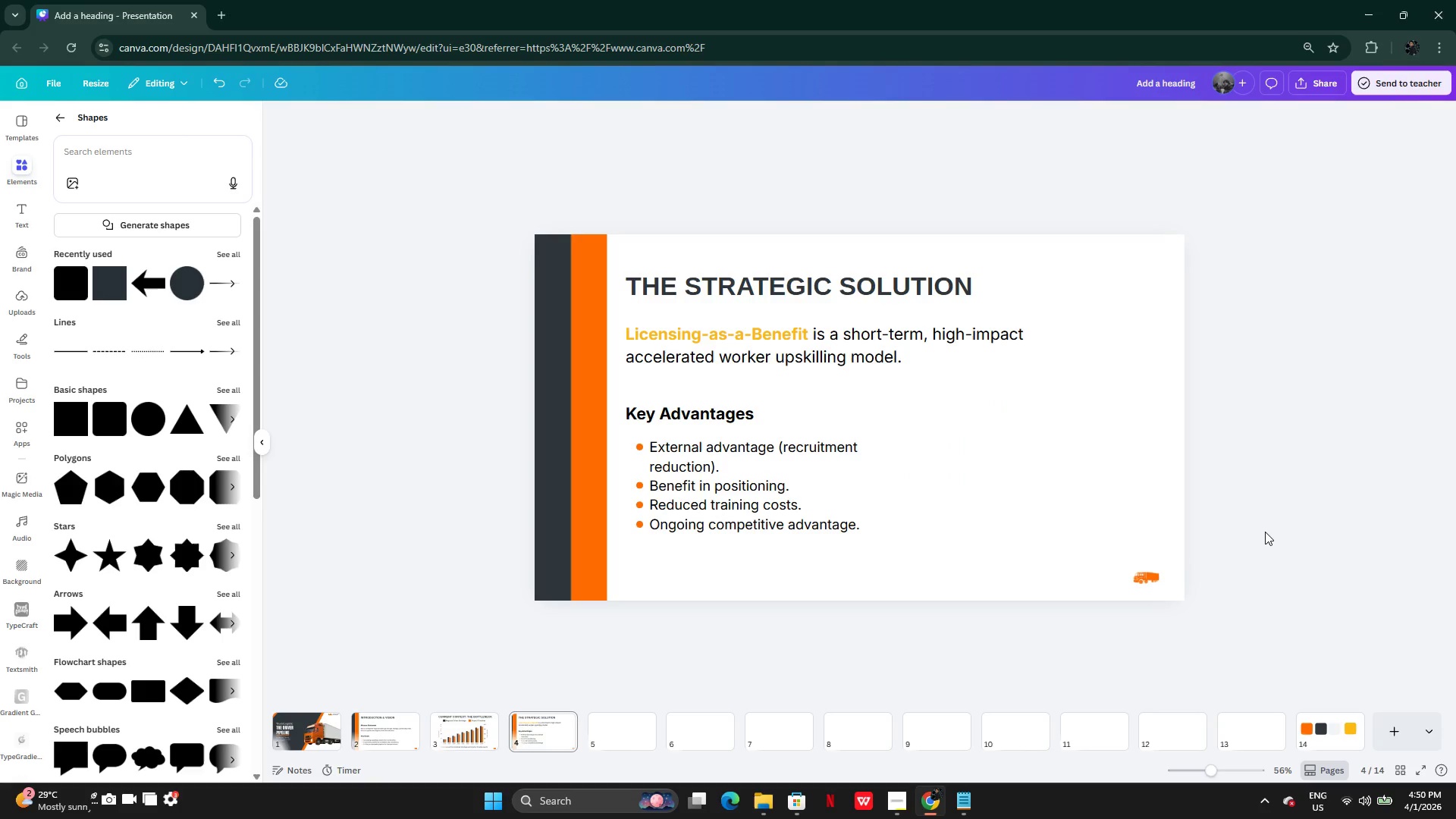 
left_click([60, 123])
 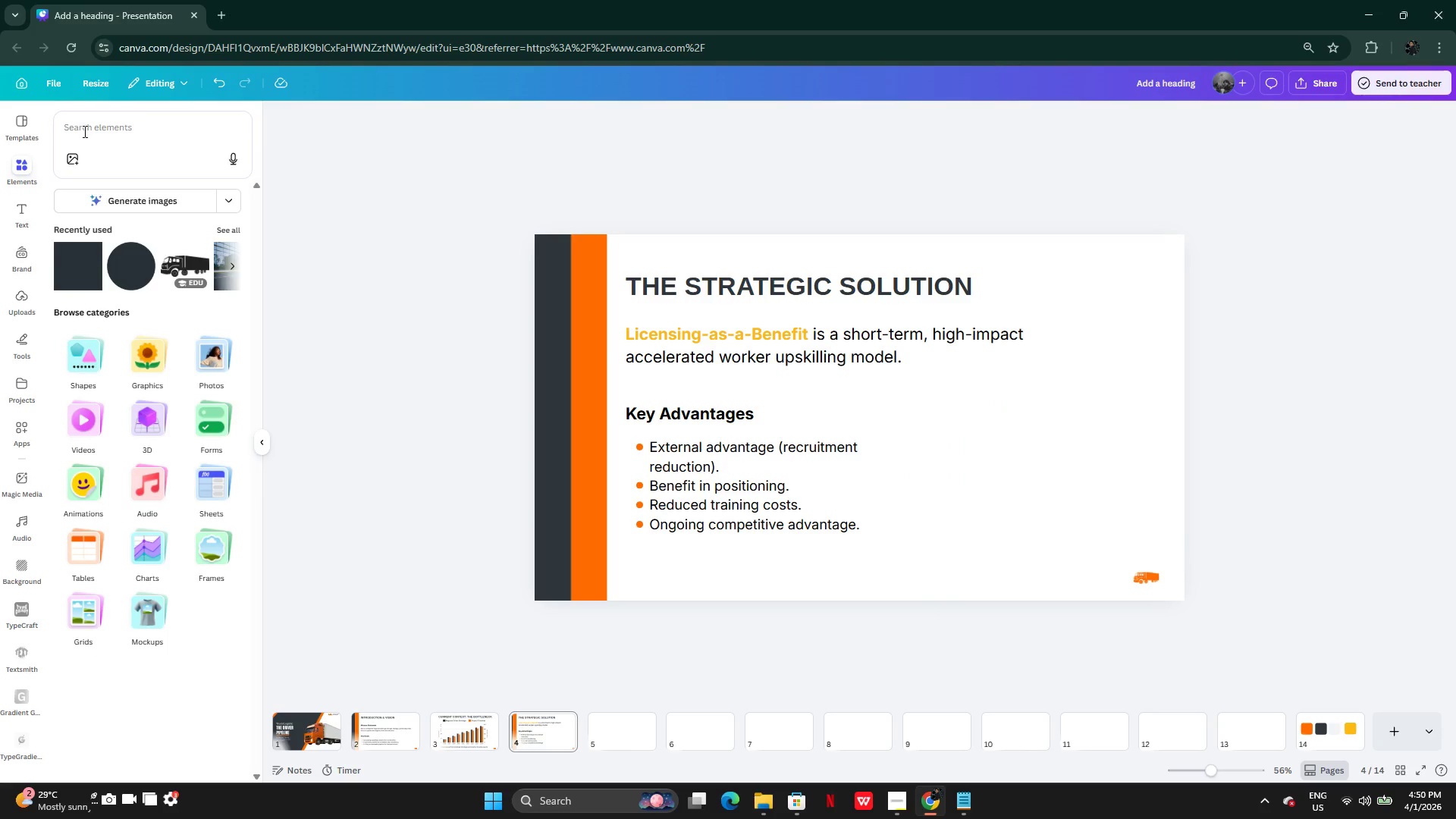 
left_click([83, 132])
 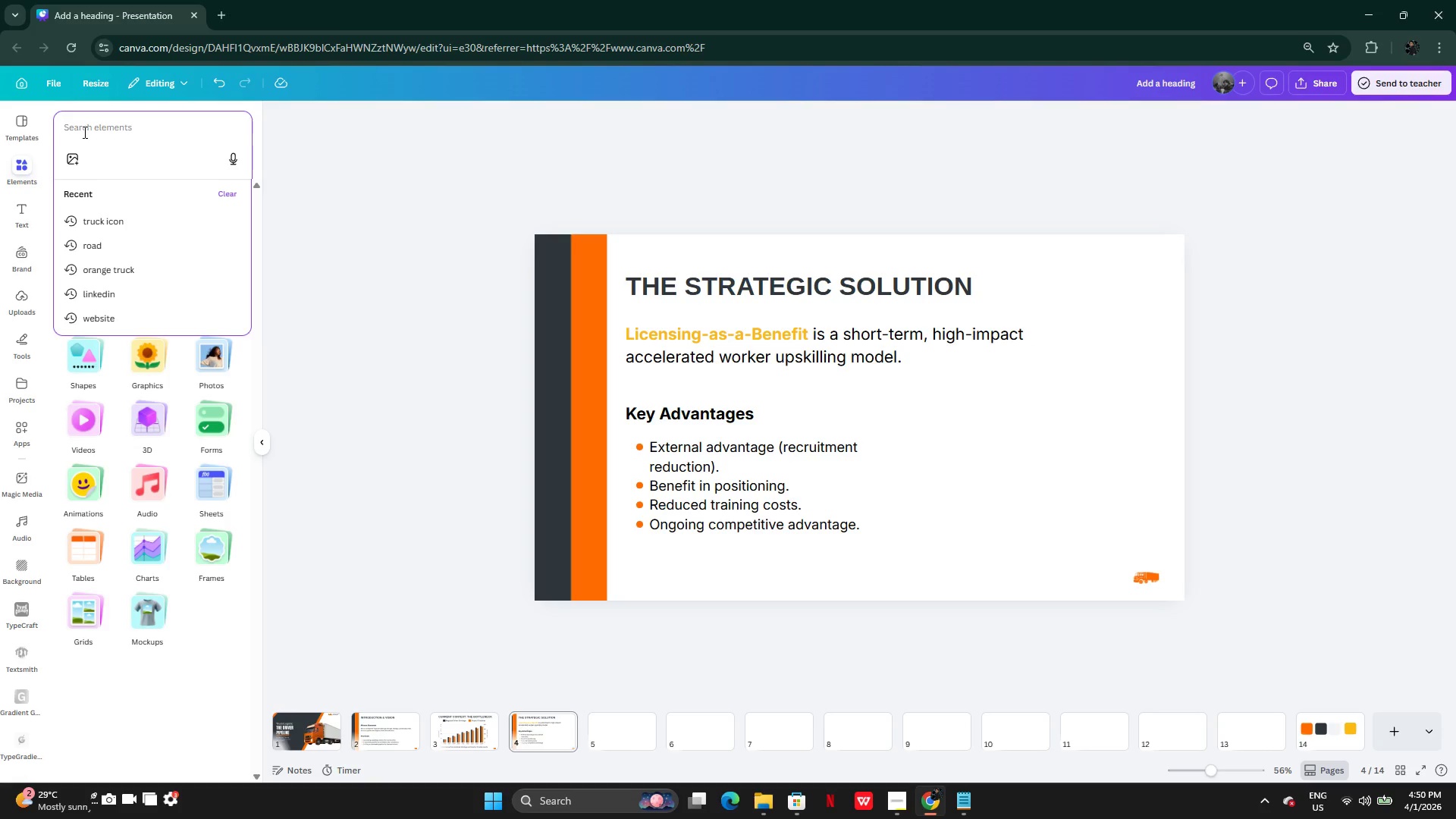 
key(Control+S)
 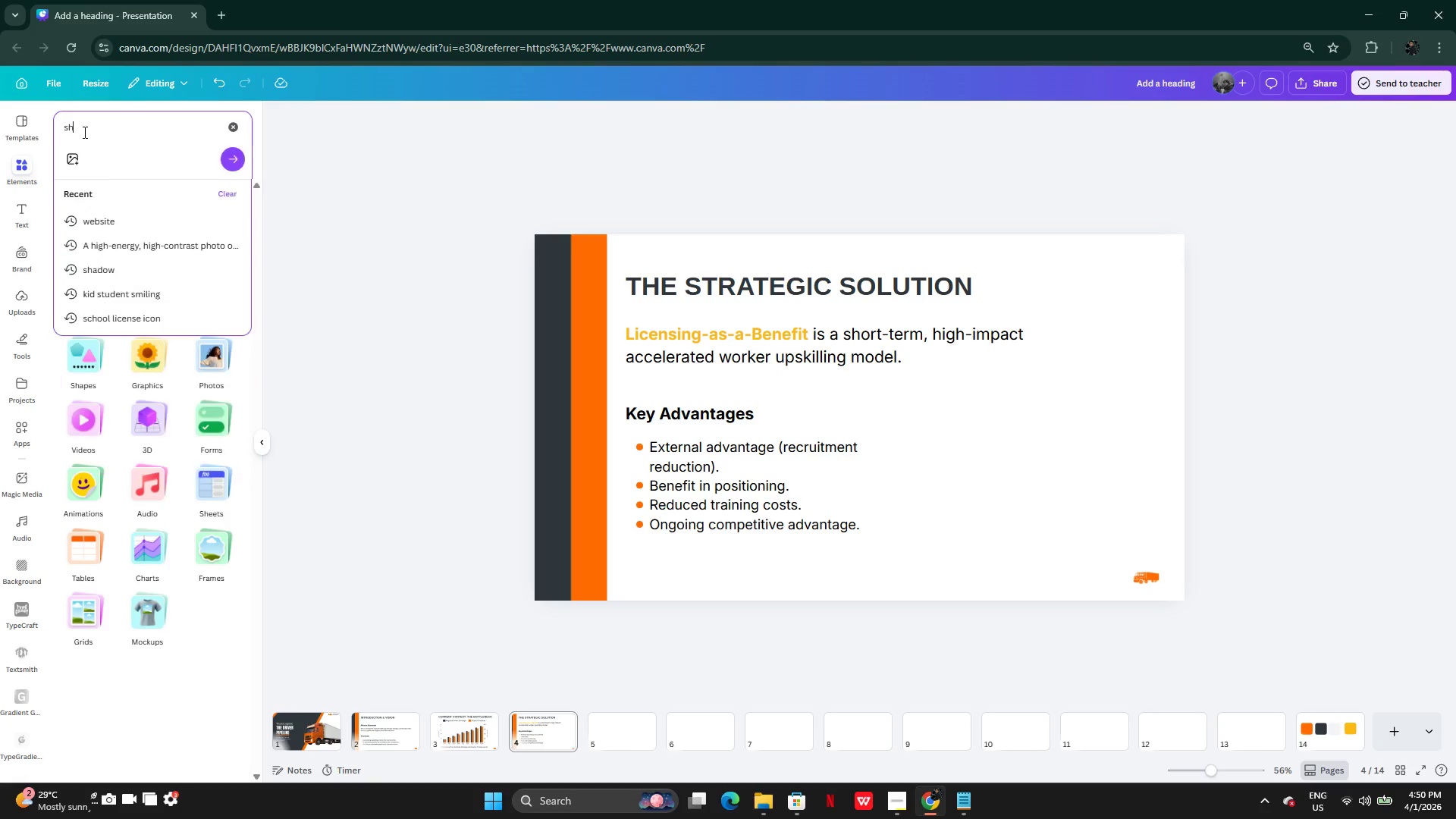 
type(hake)
 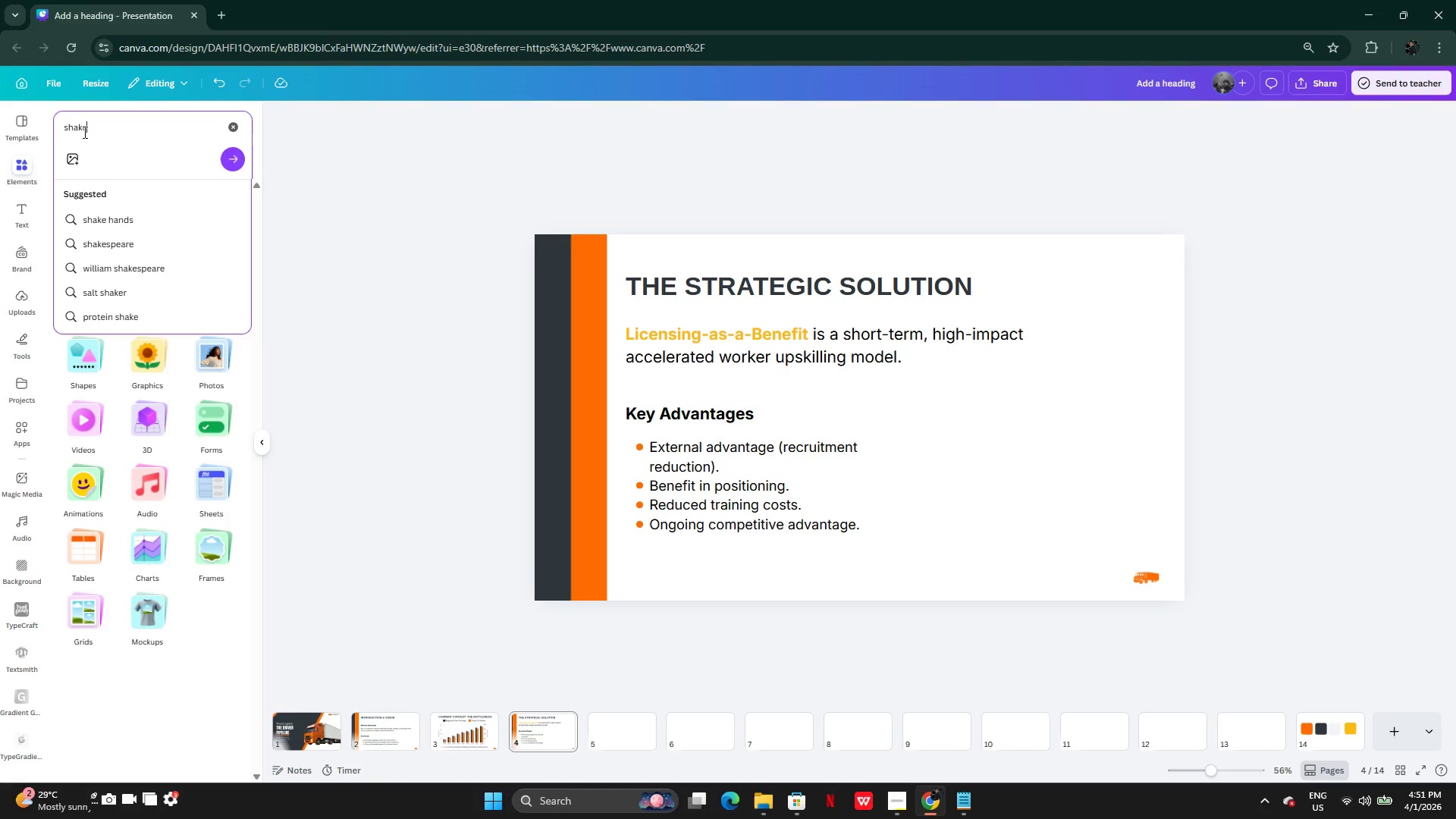 
wait(19.15)
 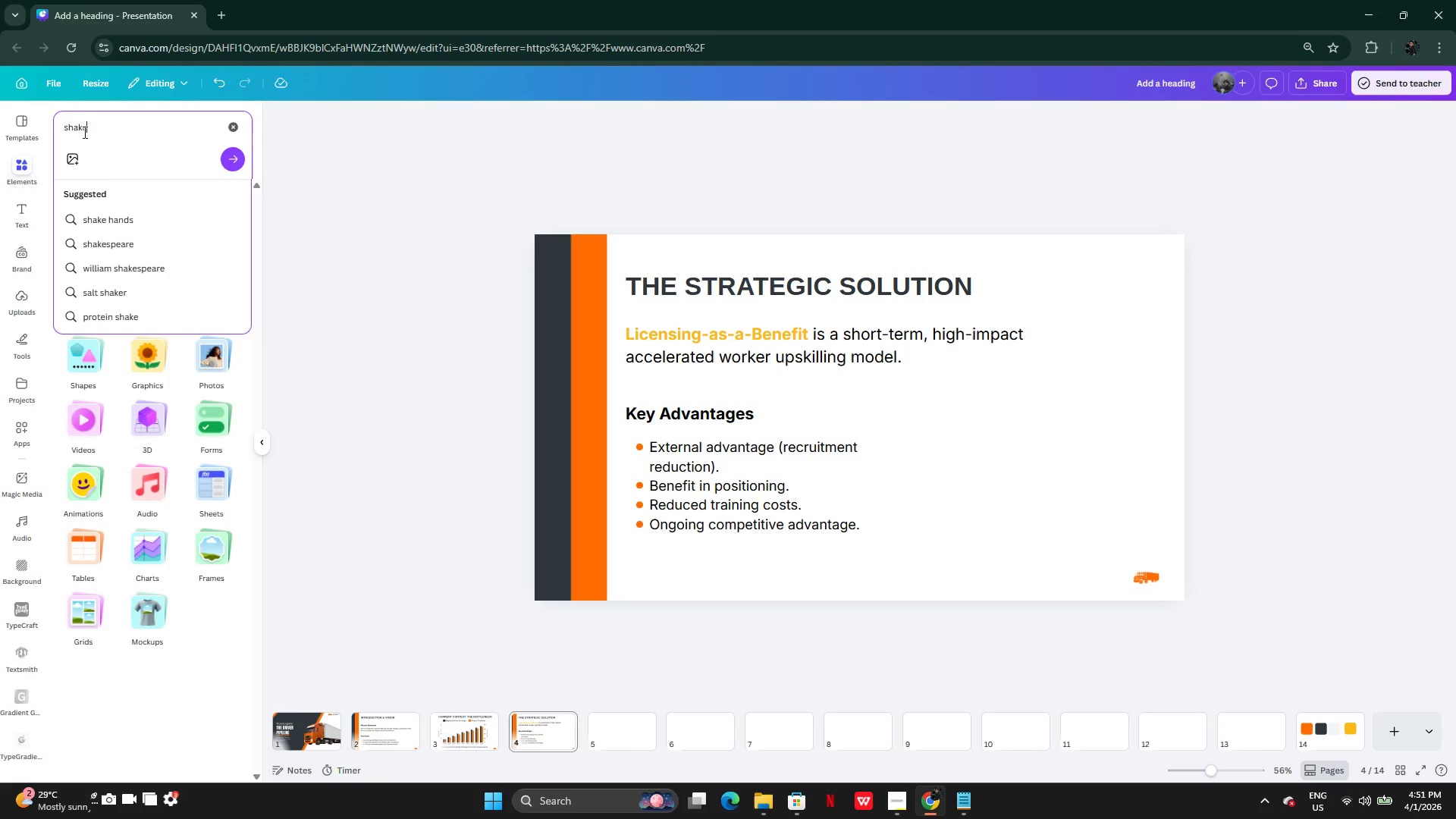 
mouse_move([168, 358])
 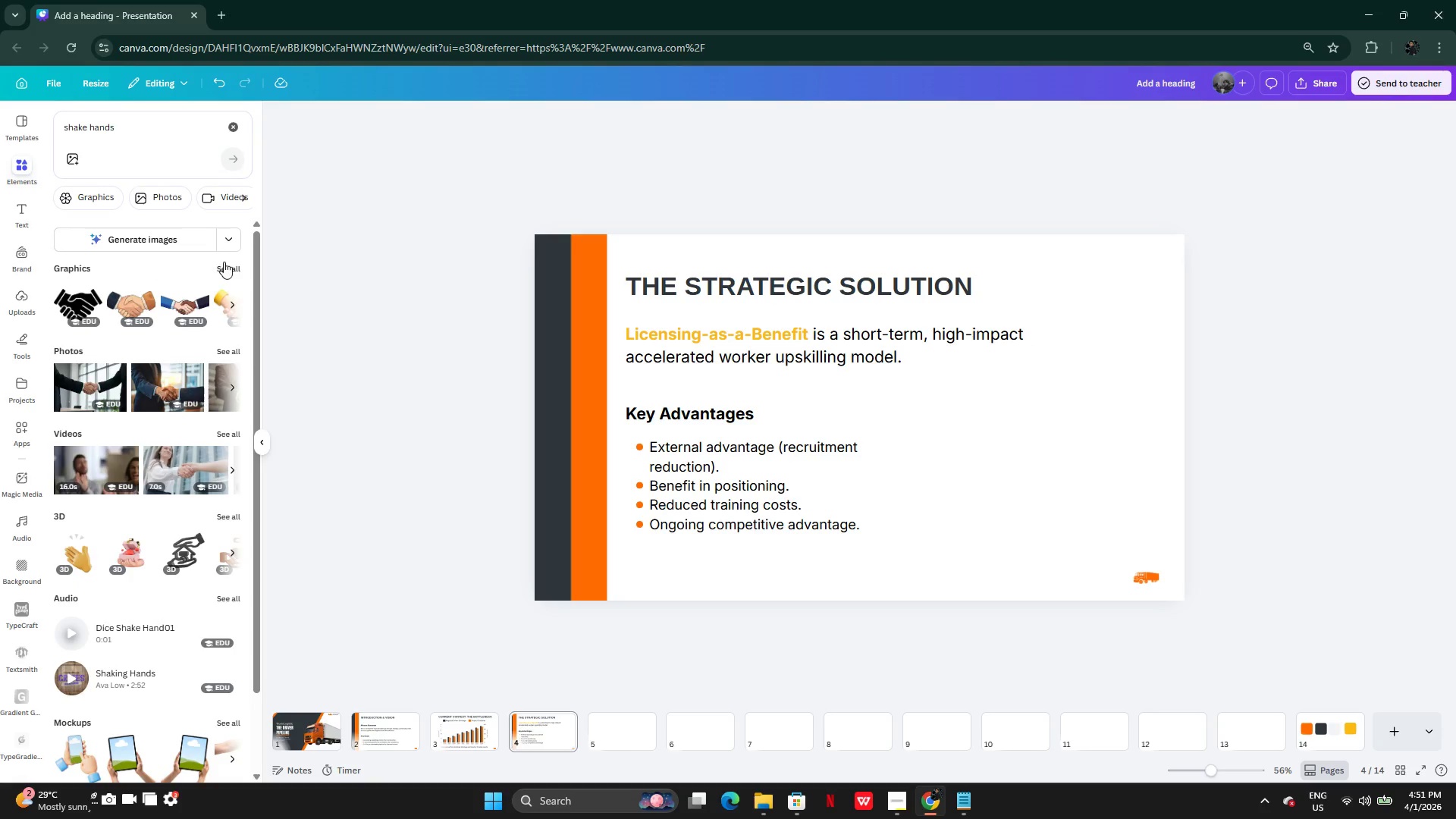 
left_click([233, 265])
 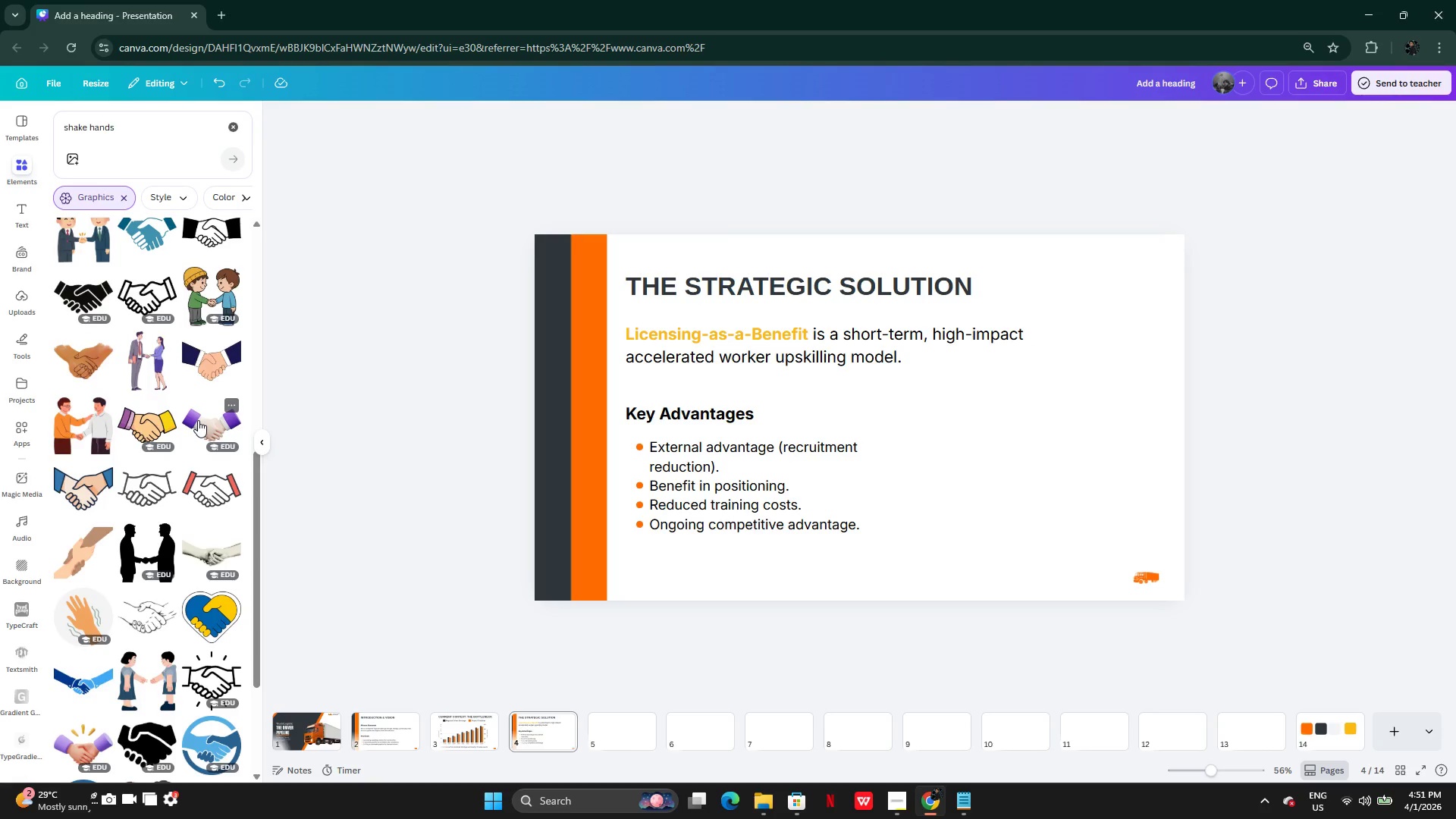 
wait(40.03)
 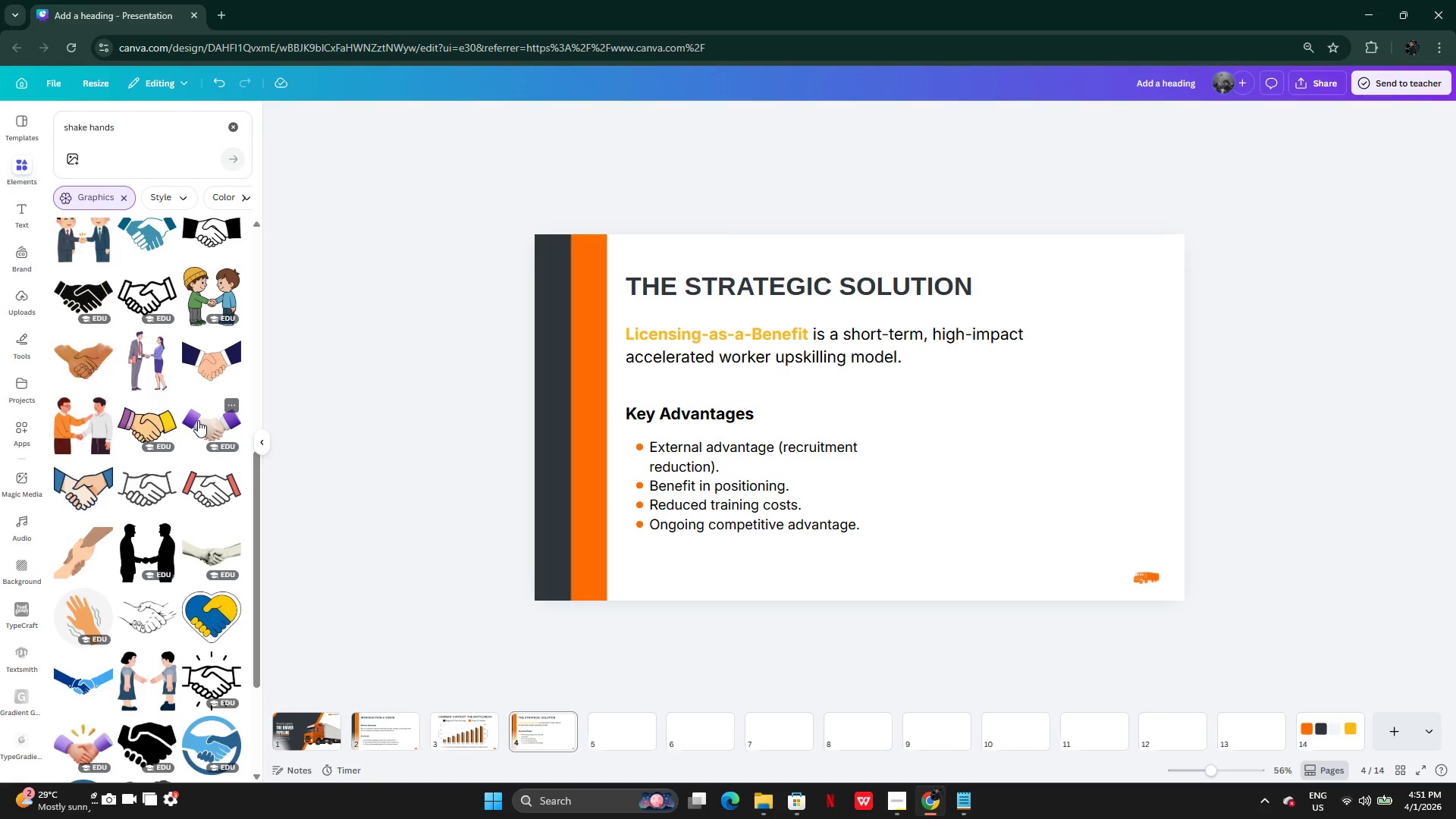 
mouse_move([121, 560])
 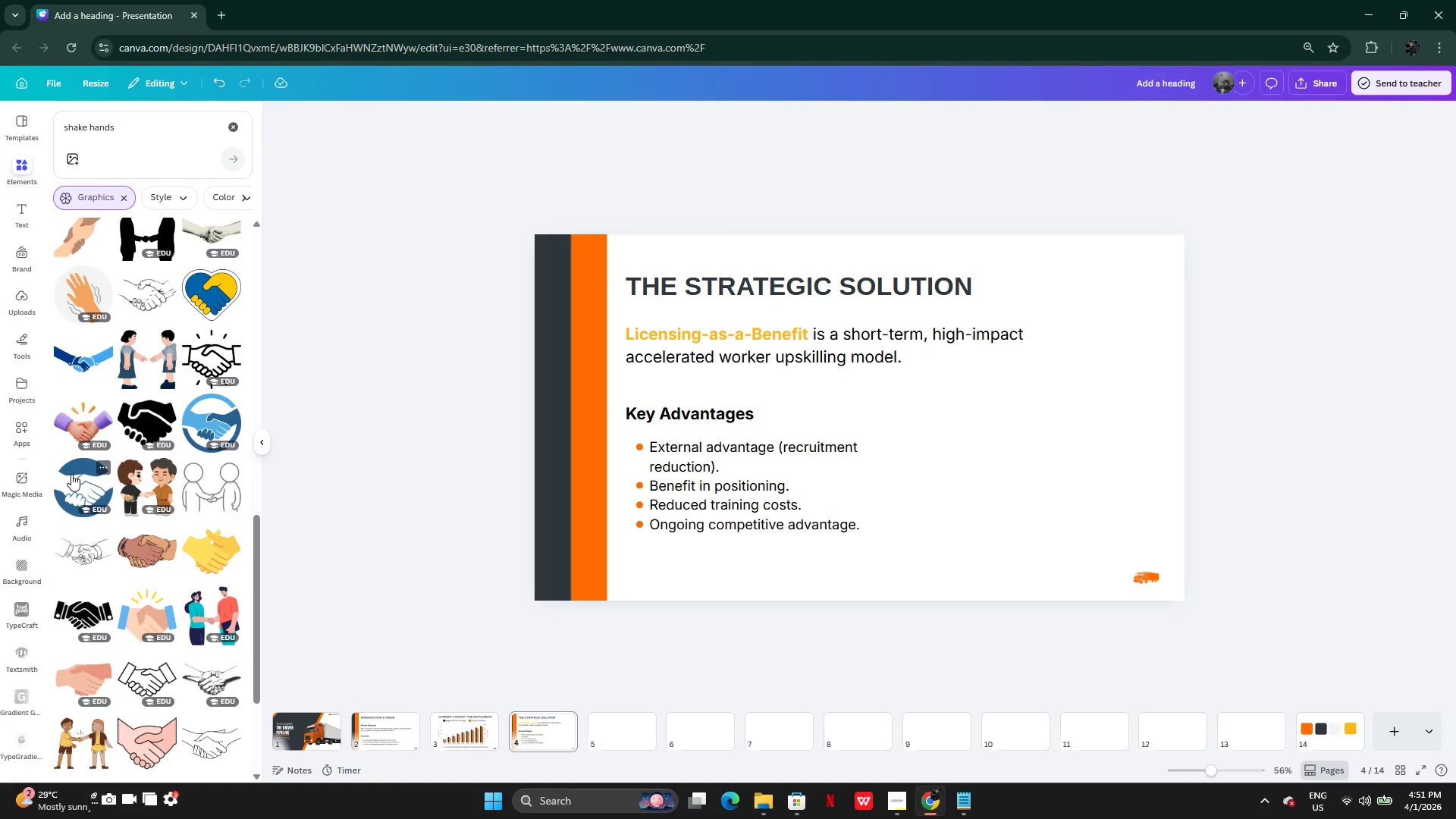 
left_click([71, 474])
 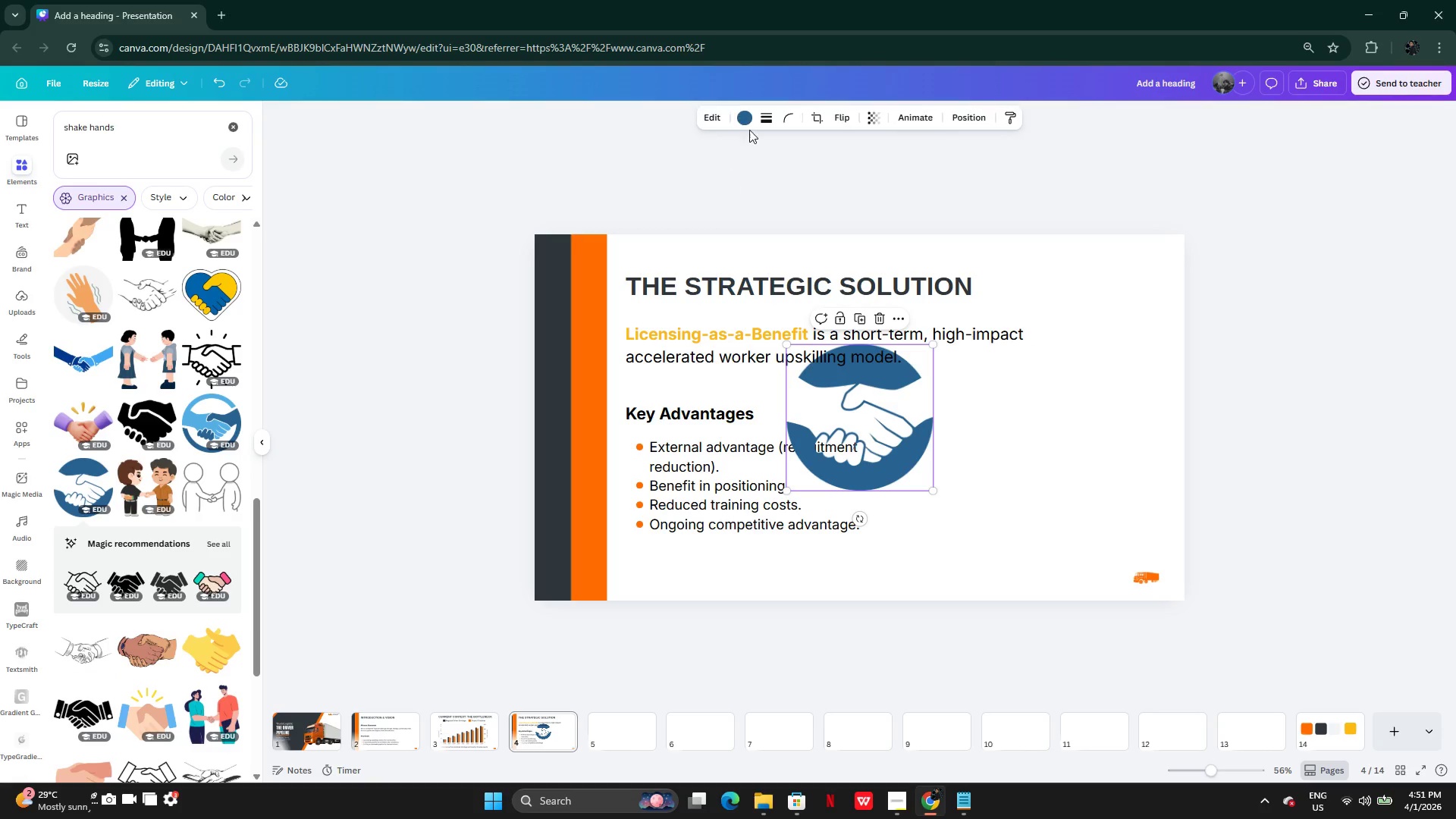 
left_click([749, 121])
 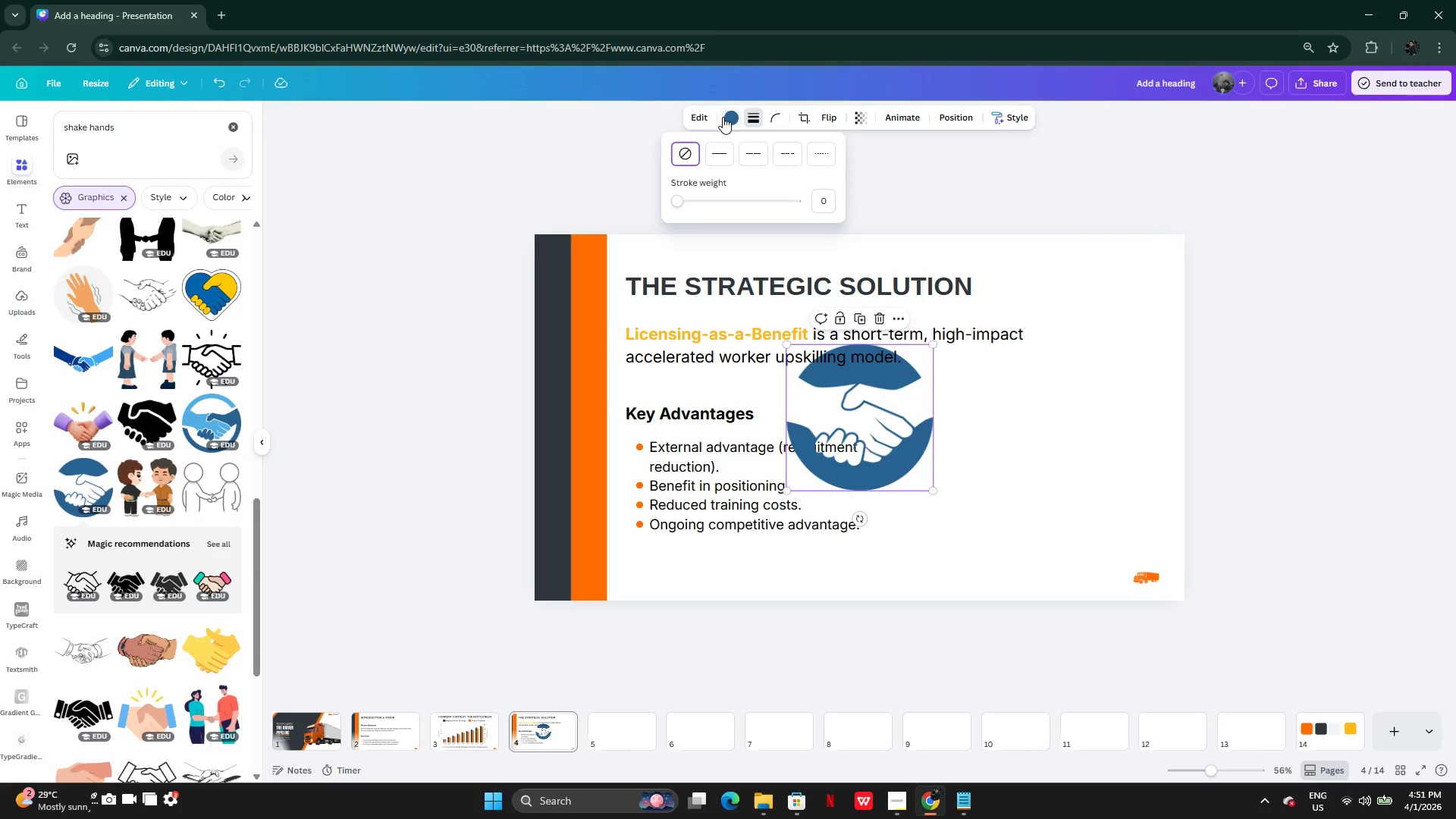 
left_click([733, 117])
 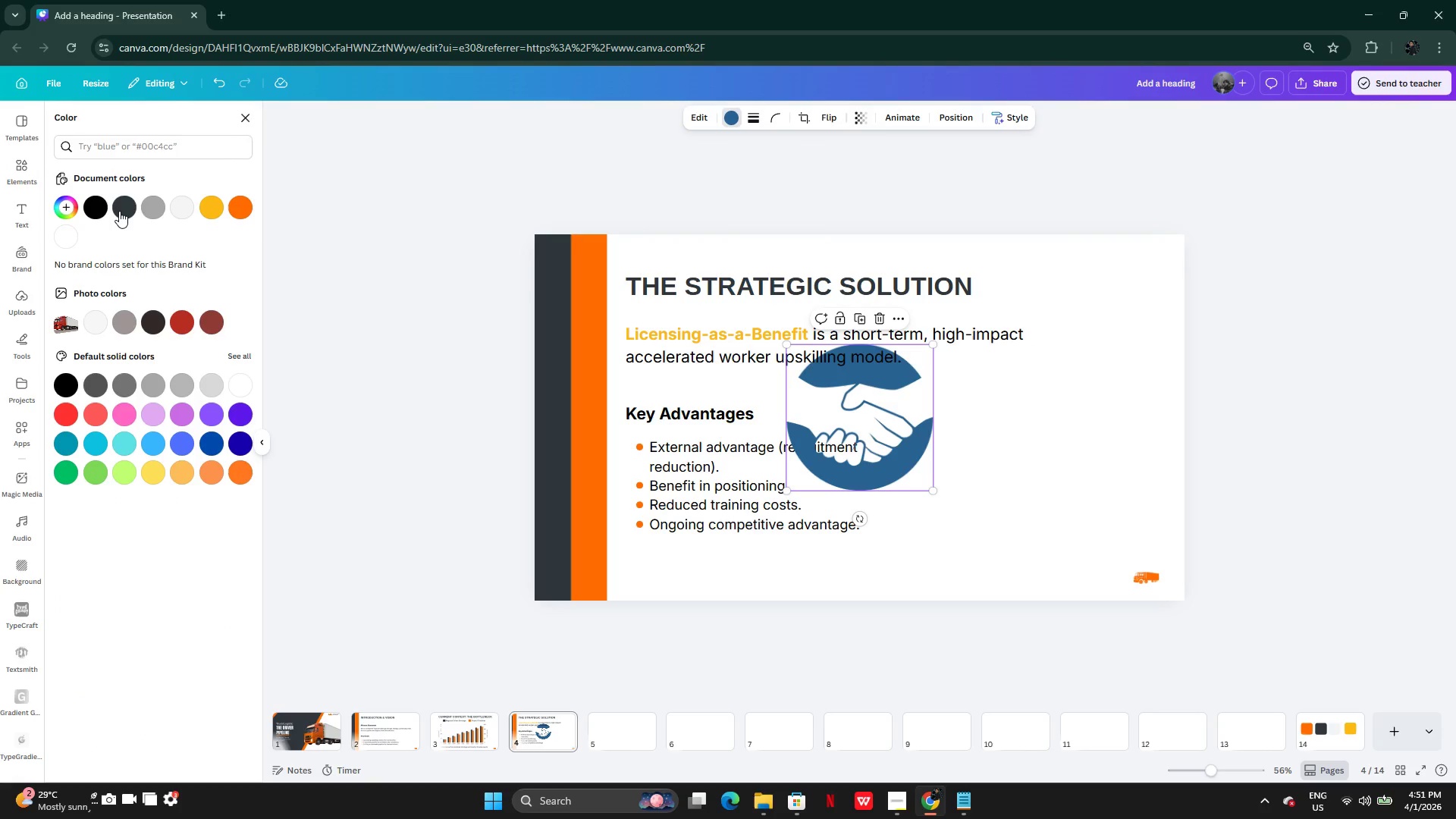 
left_click([117, 211])
 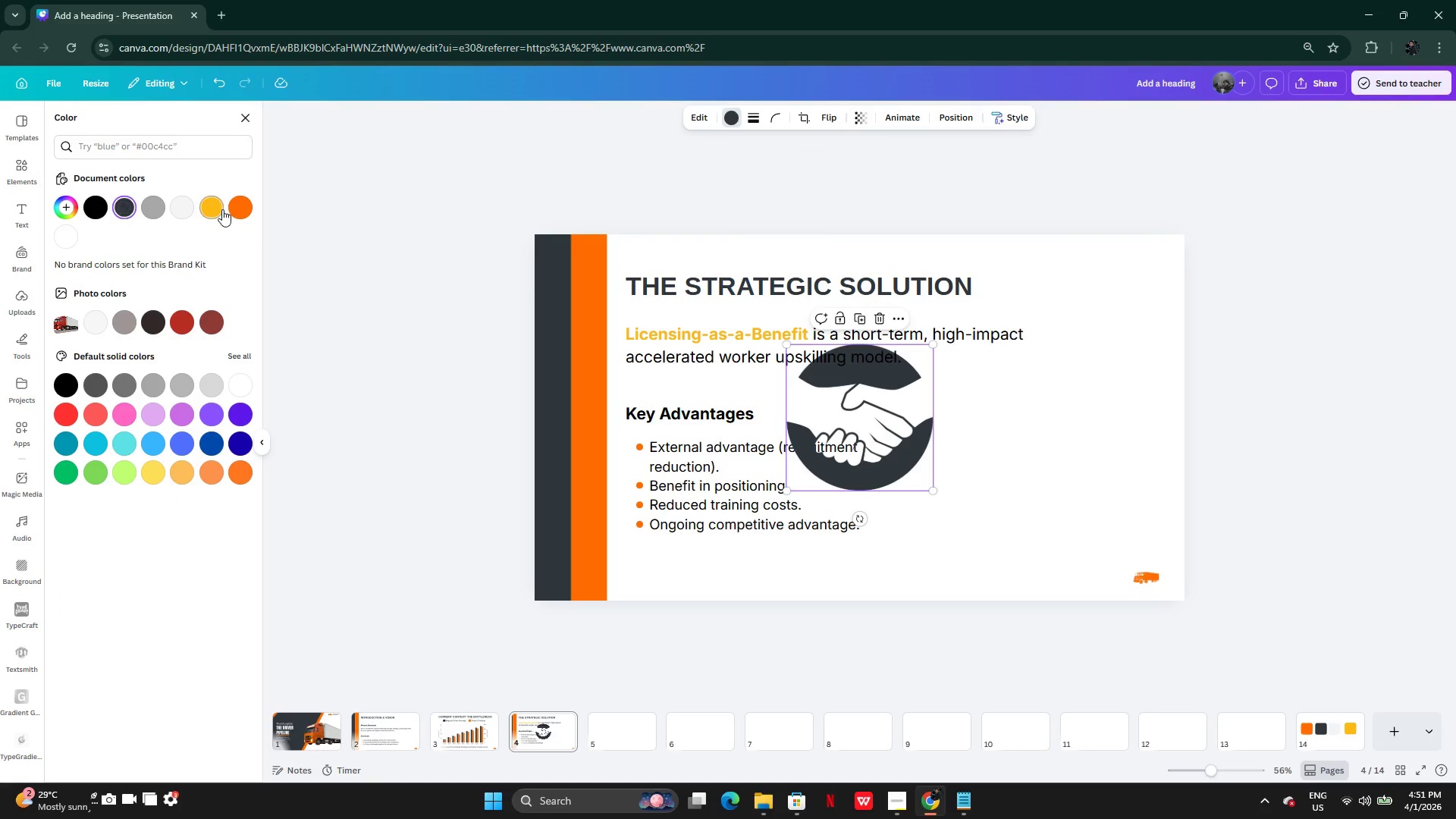 
left_click([223, 206])
 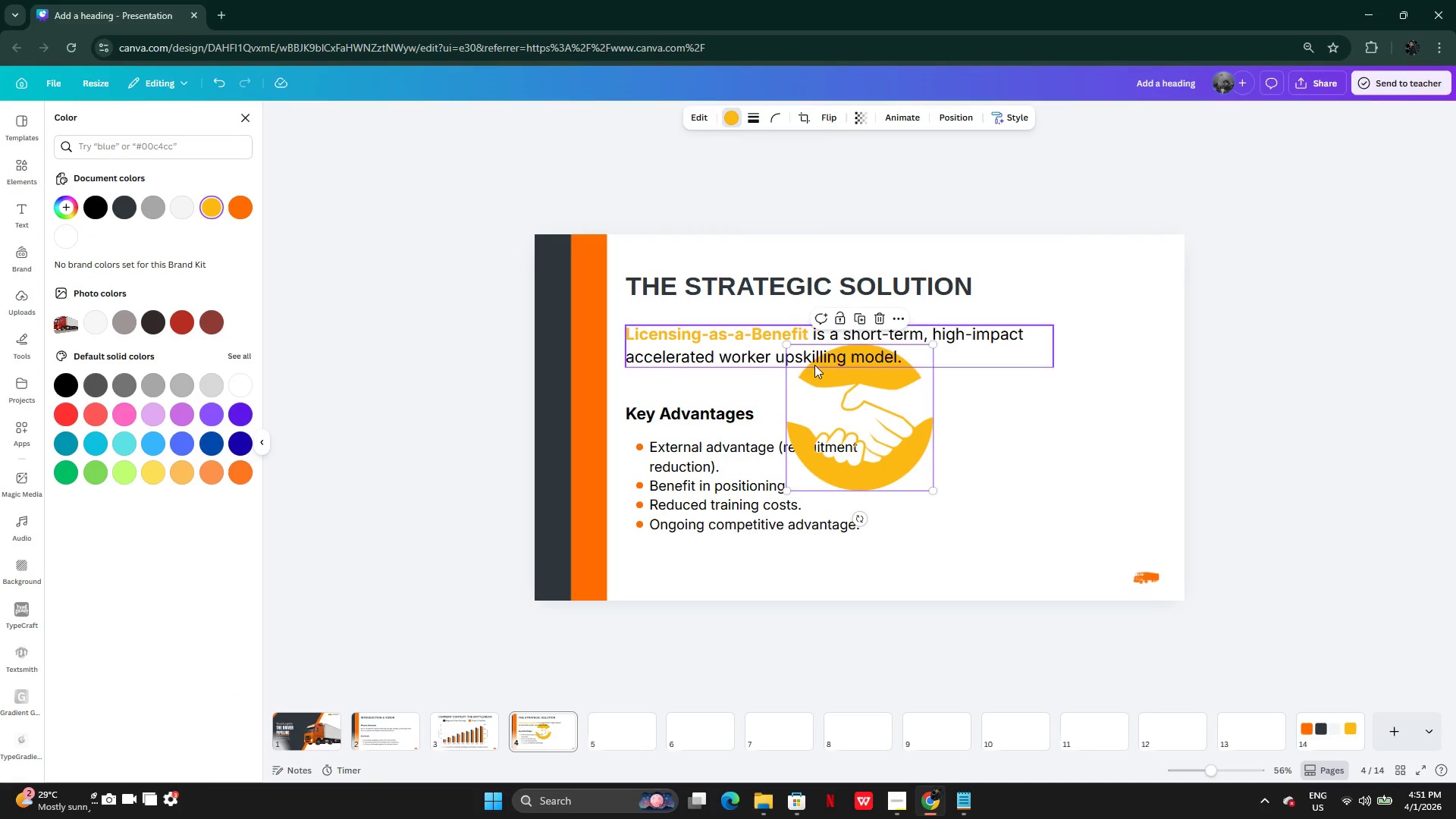 
left_click_drag(start_coordinate=[852, 406], to_coordinate=[1021, 445])
 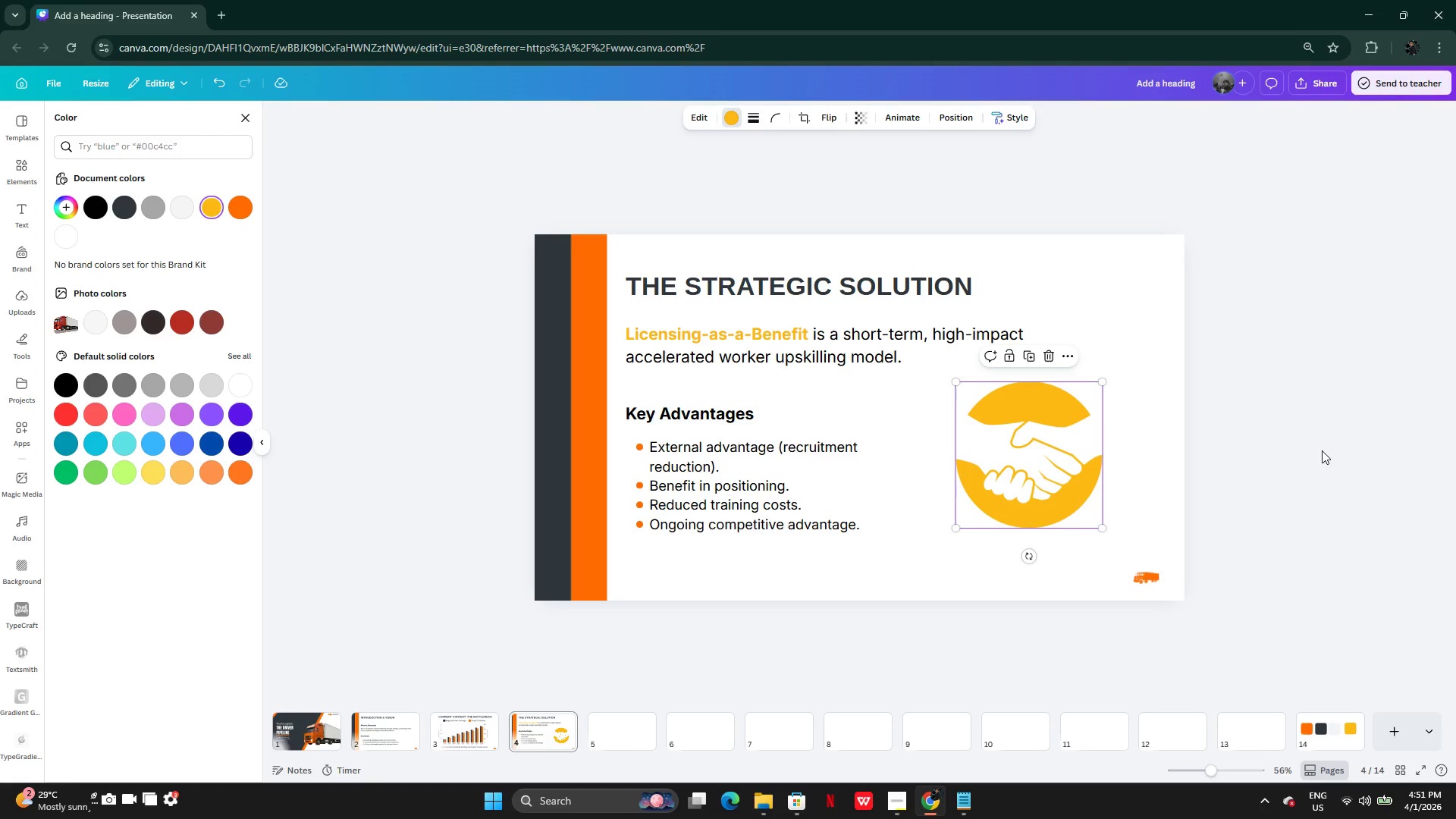 
left_click([1322, 450])
 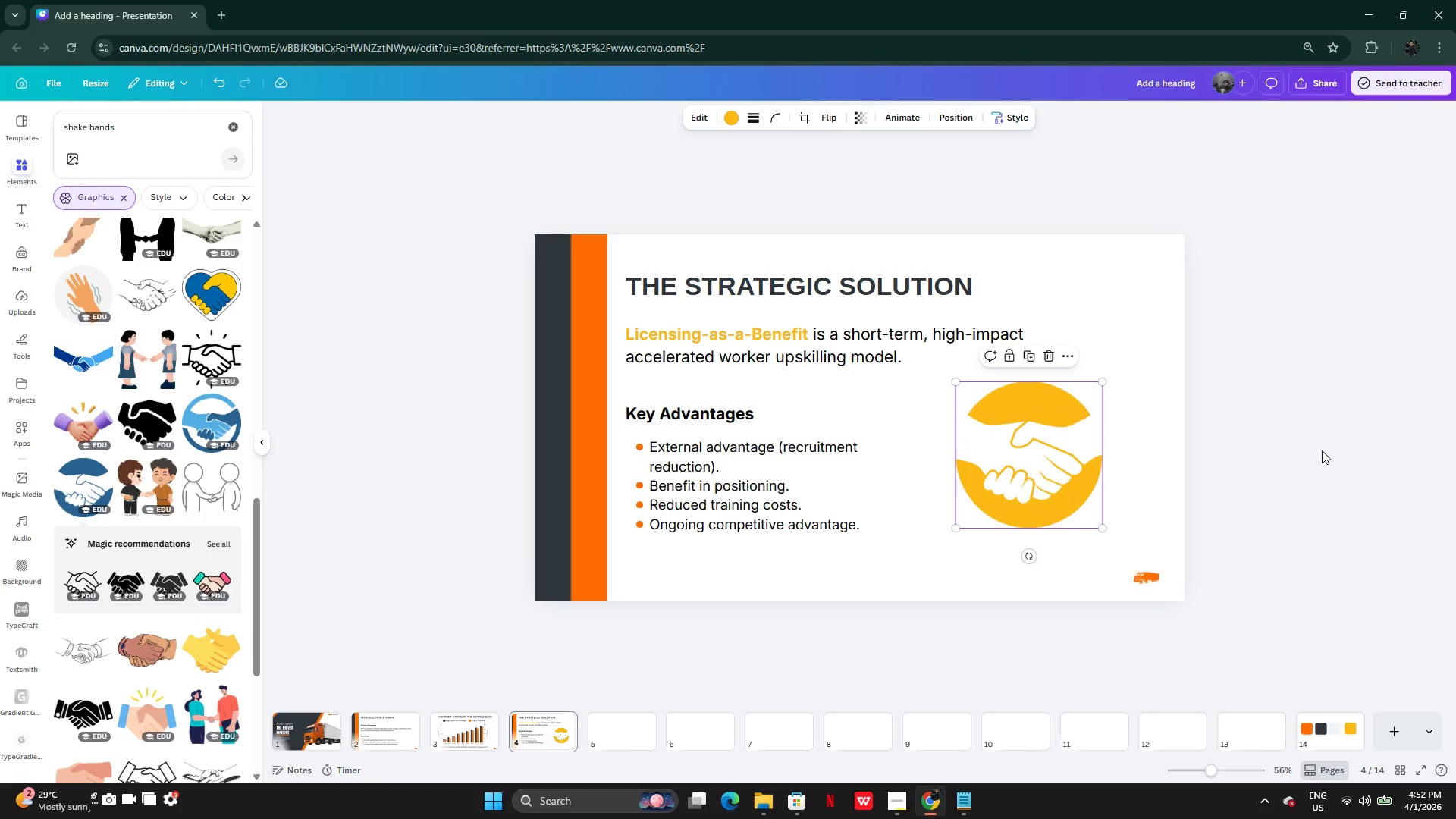 
left_click([1322, 450])
 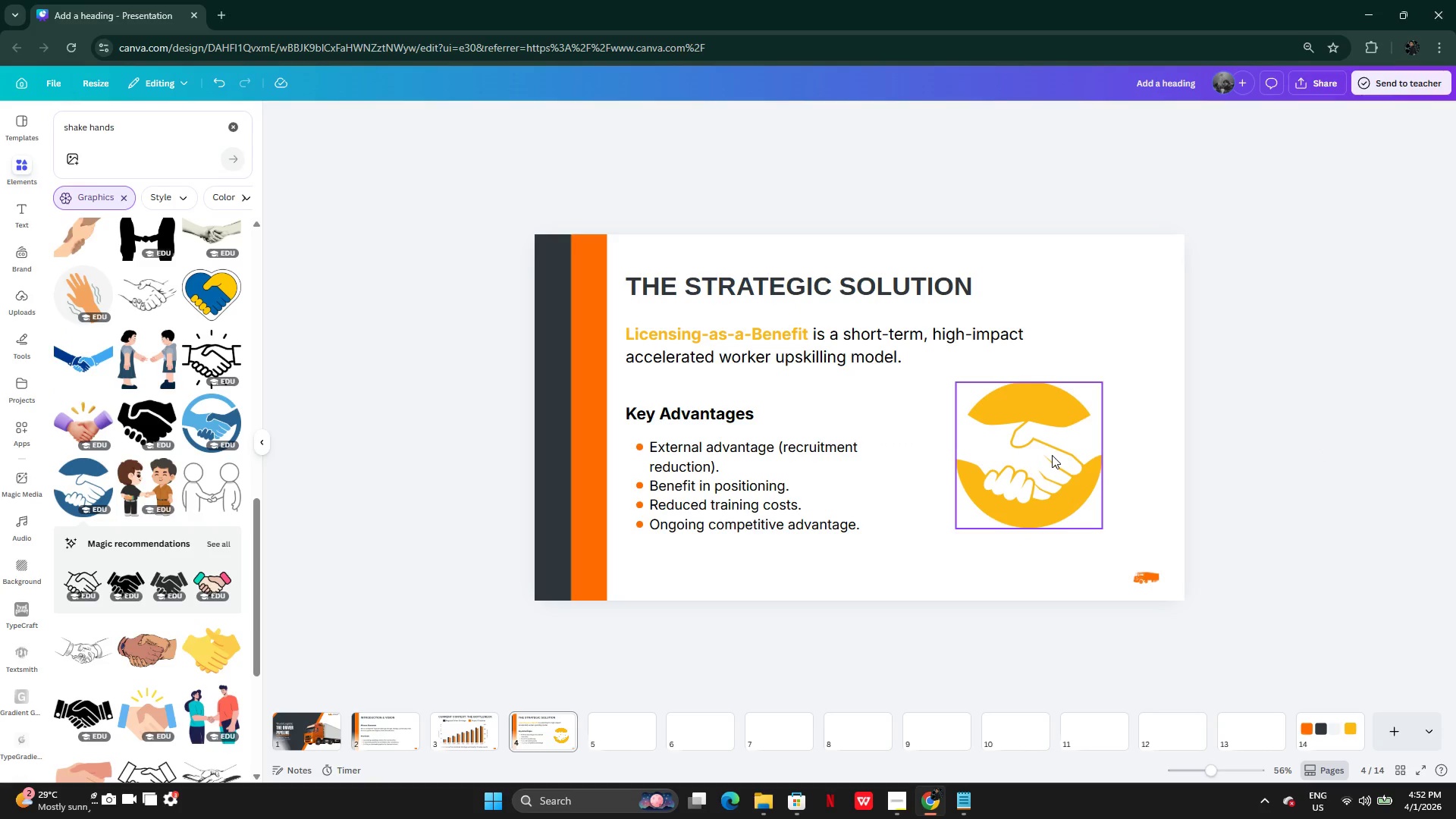 
left_click([1052, 457])
 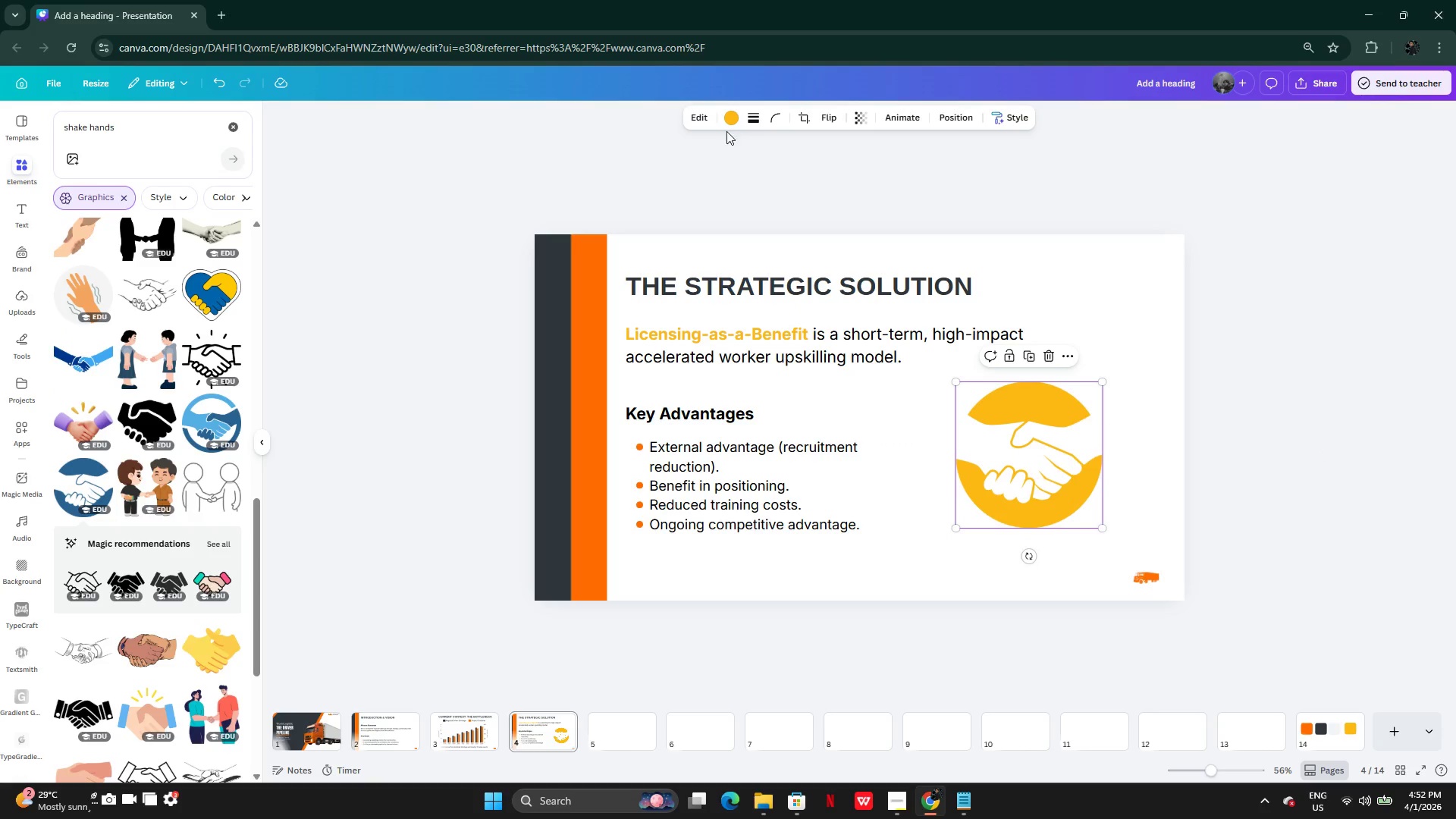 
left_click([726, 125])
 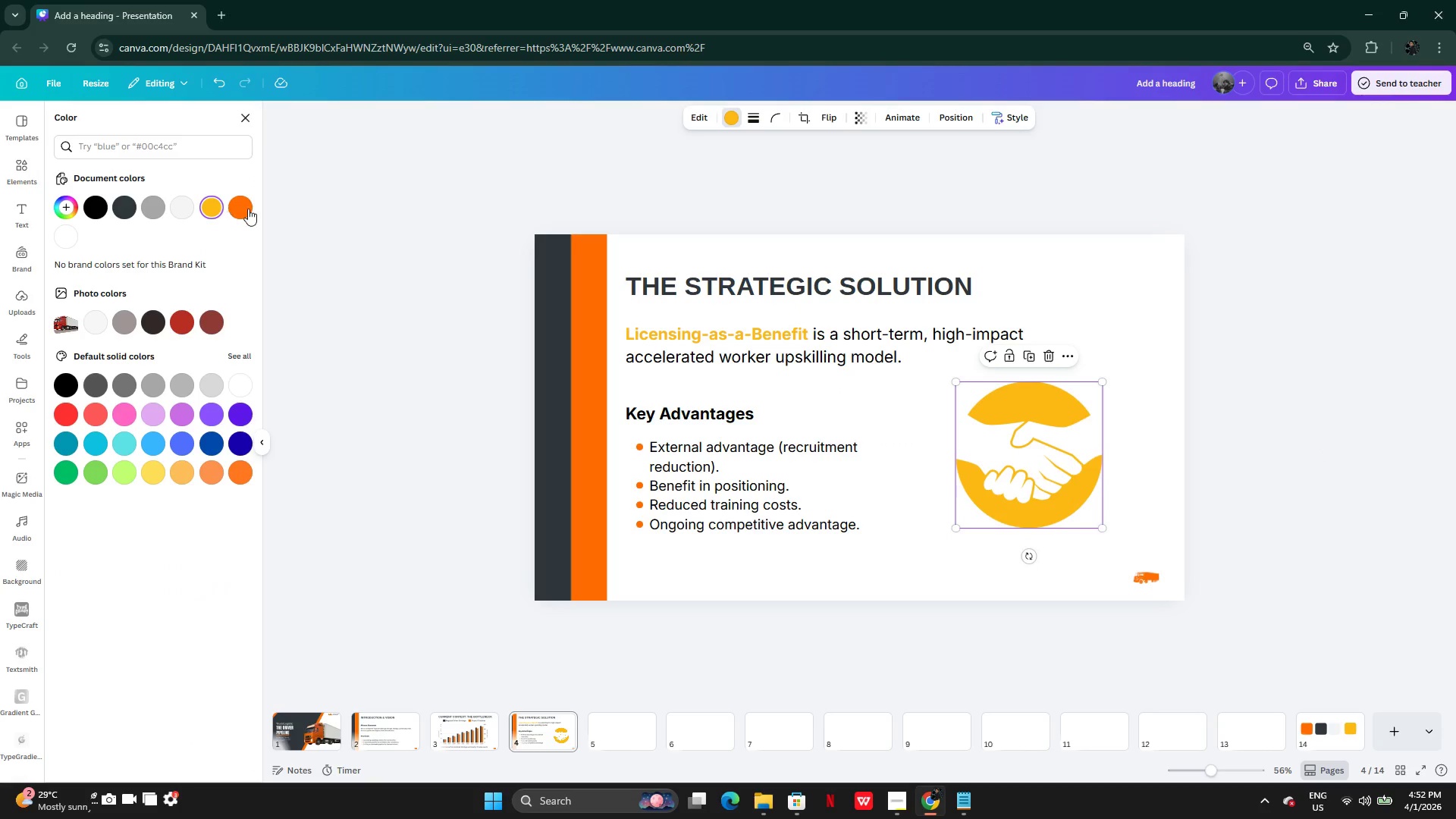 
left_click([249, 209])
 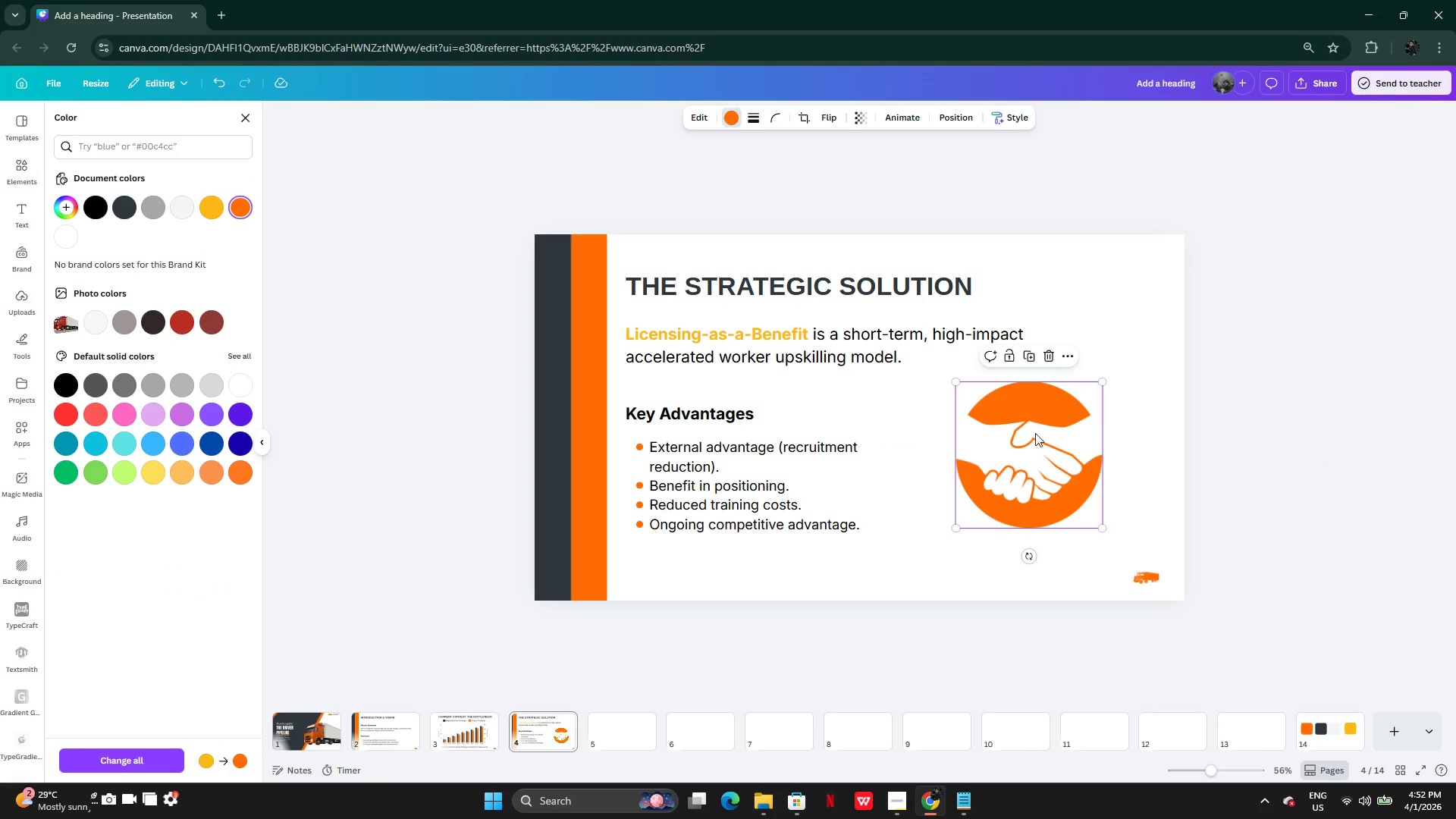 
left_click_drag(start_coordinate=[1050, 448], to_coordinate=[1055, 442])
 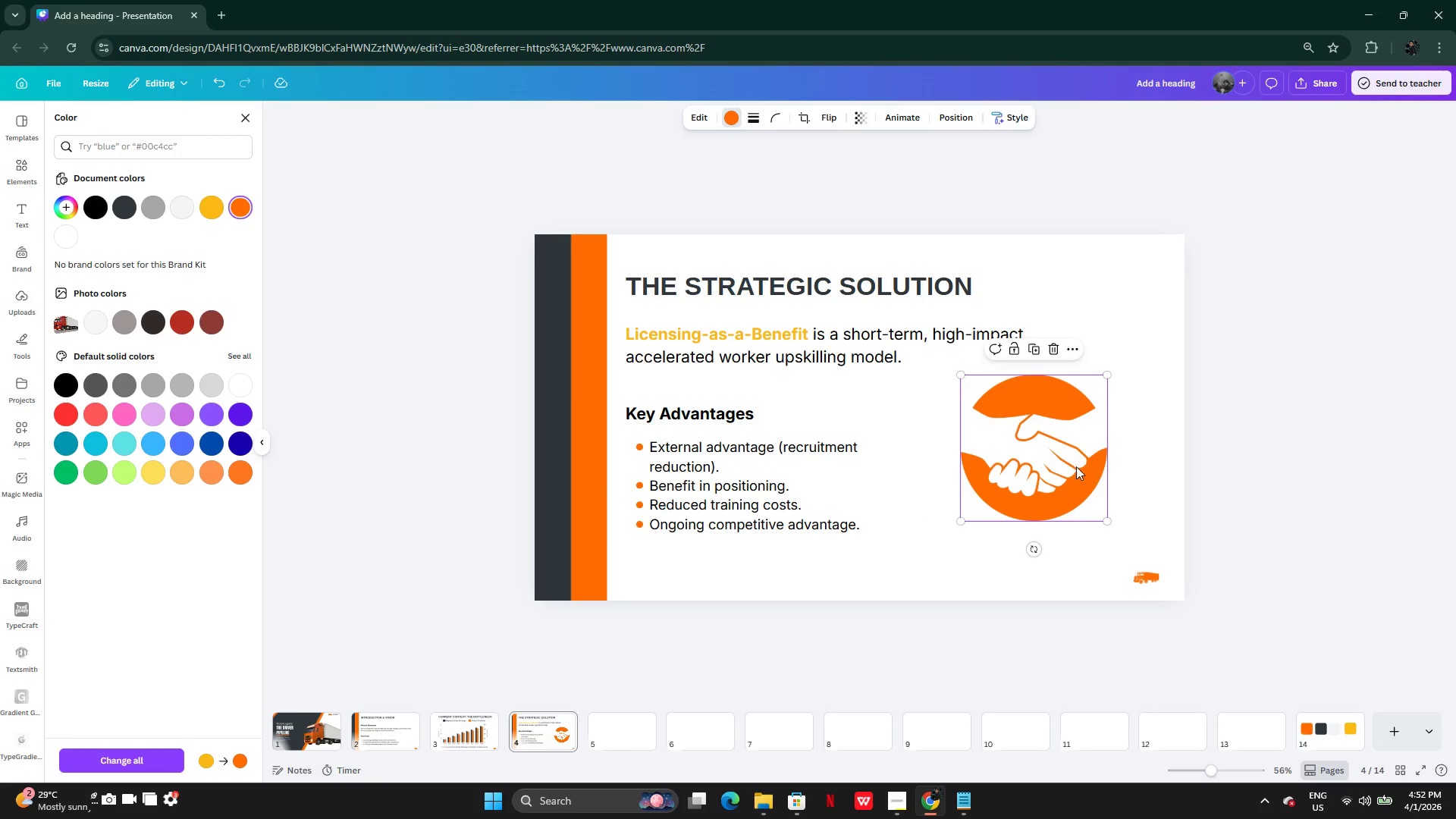 
left_click_drag(start_coordinate=[1075, 466], to_coordinate=[1087, 465])
 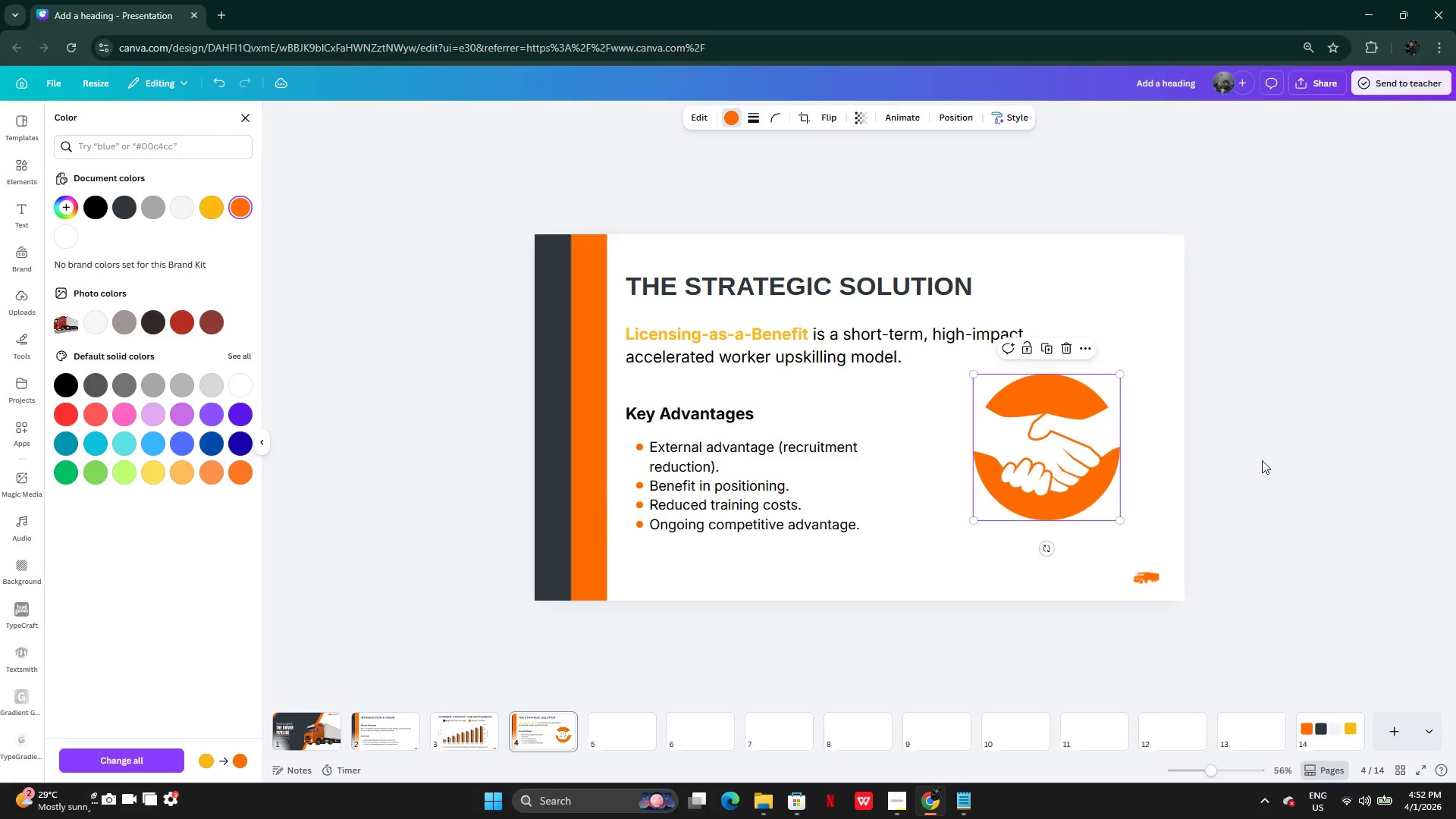 
left_click([1262, 460])
 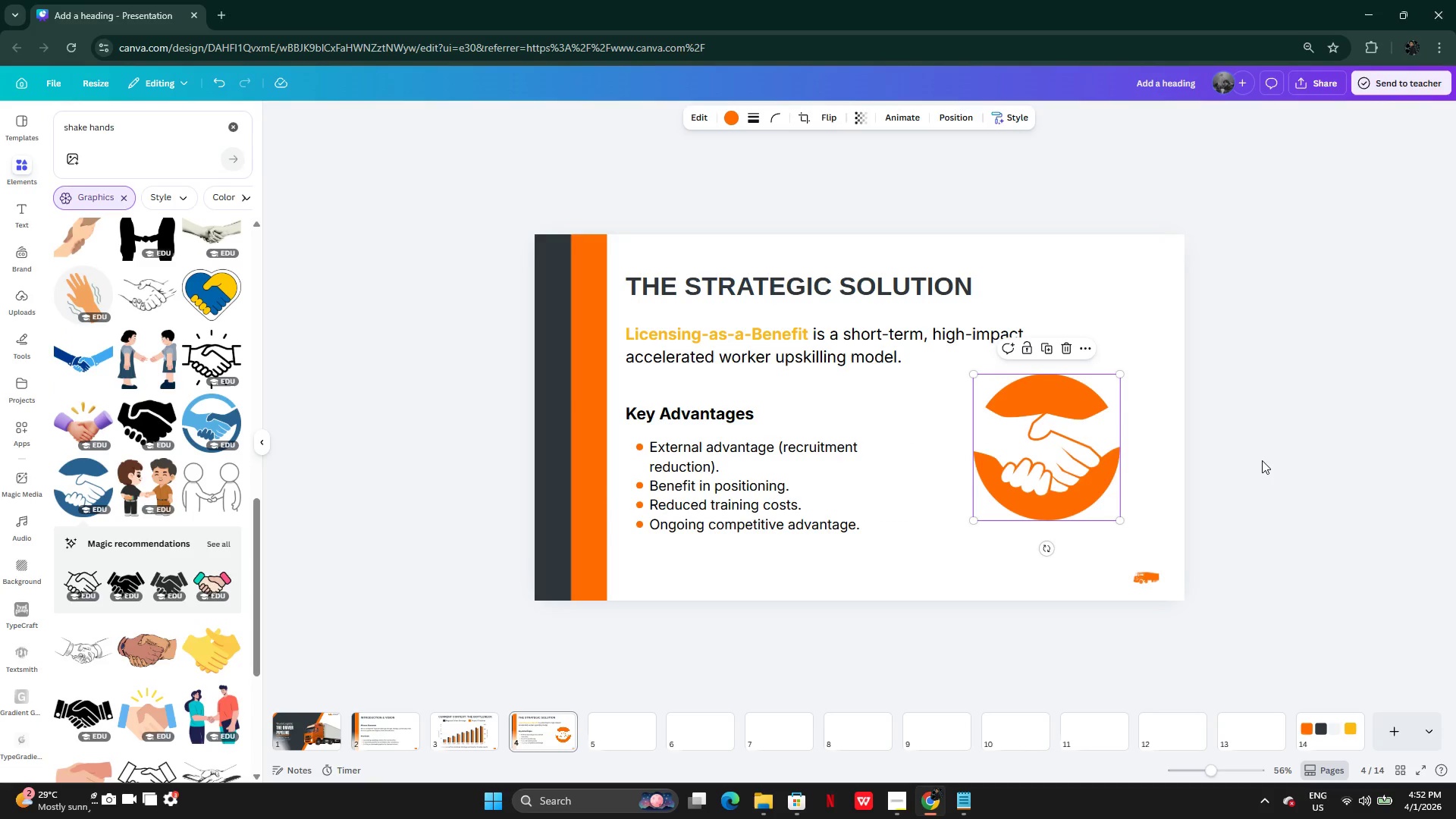 
left_click([1262, 460])
 